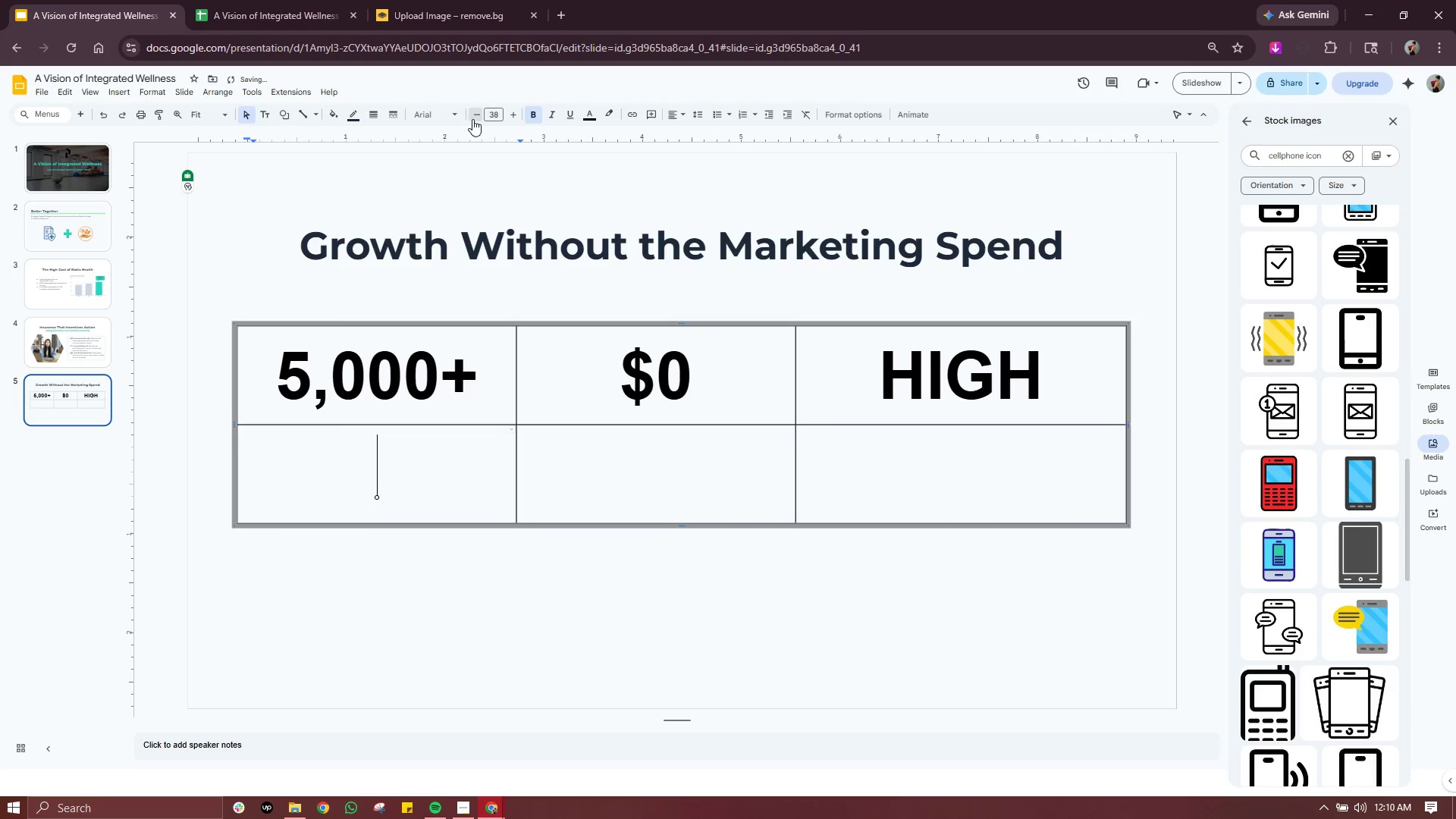 
triple_click([472, 119])
 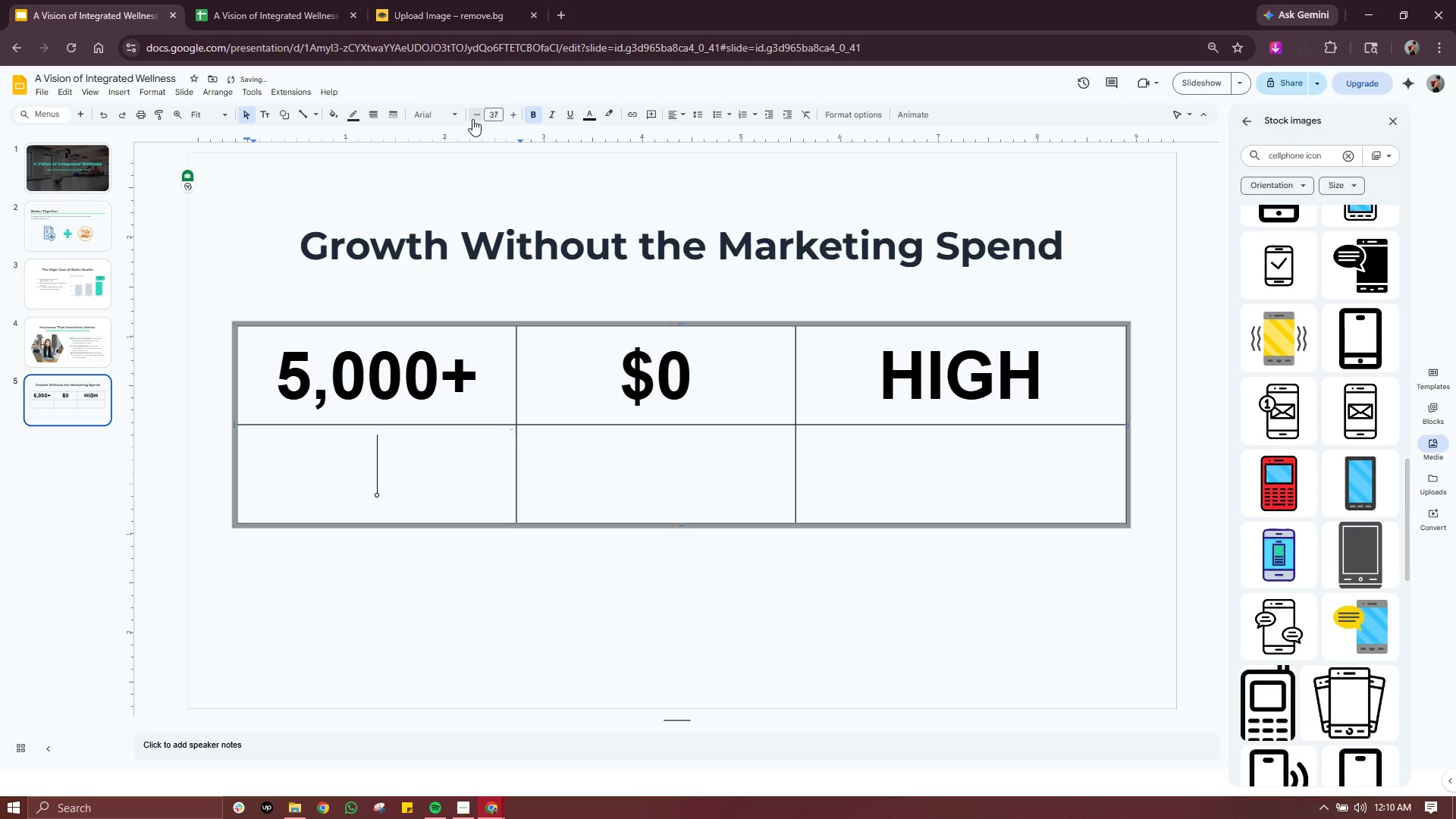 
triple_click([472, 119])
 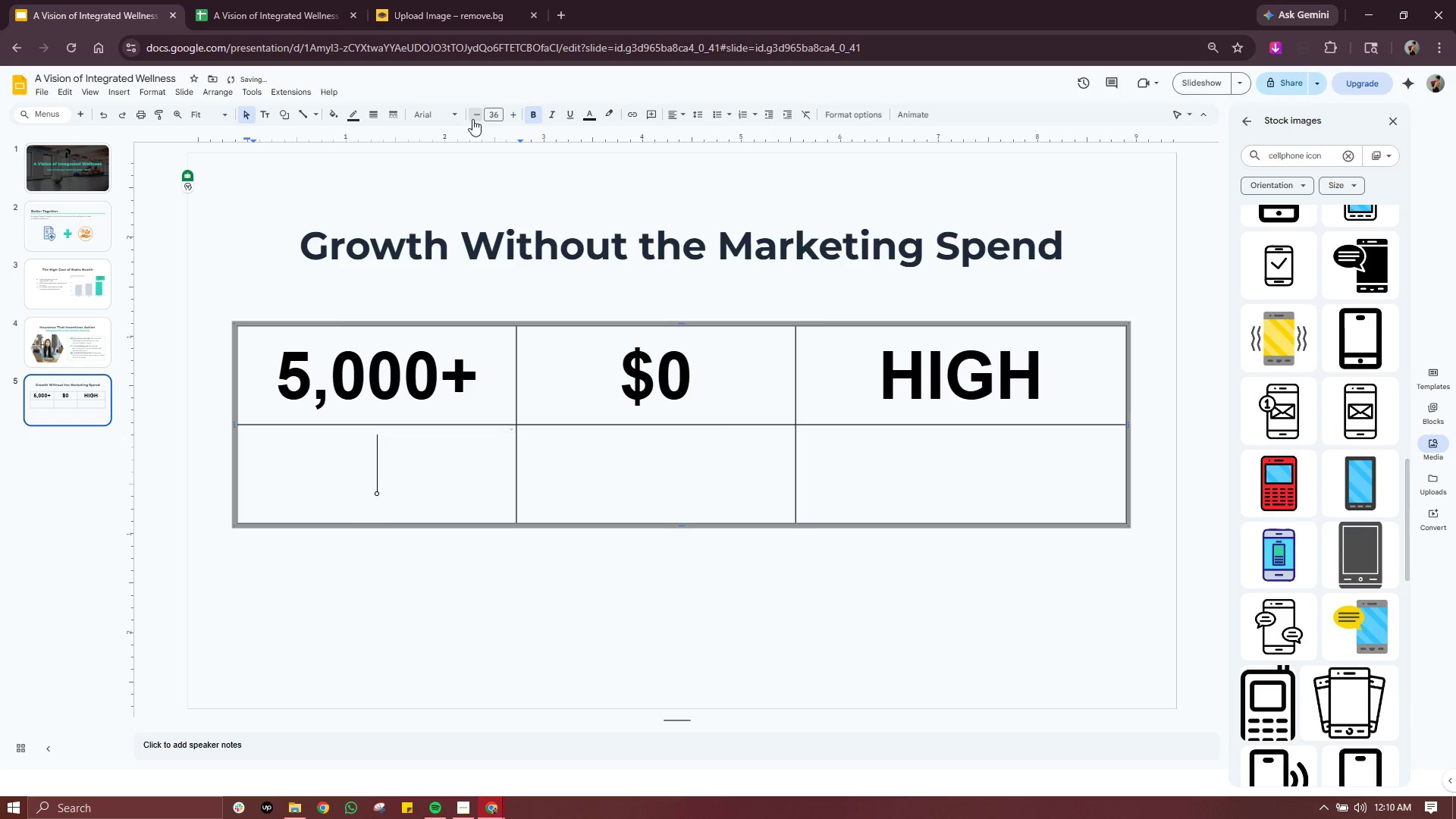 
triple_click([472, 119])
 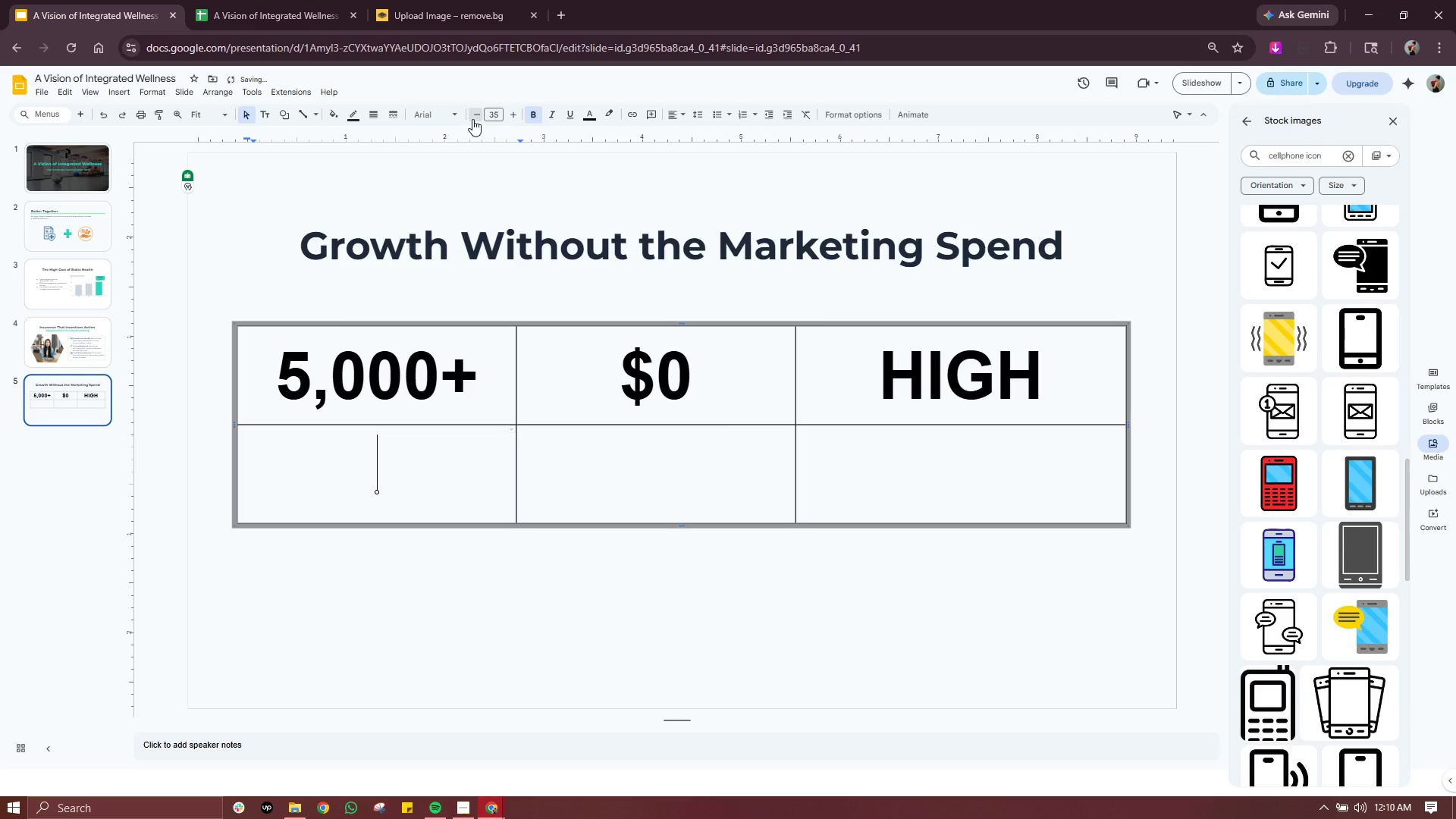 
triple_click([472, 119])
 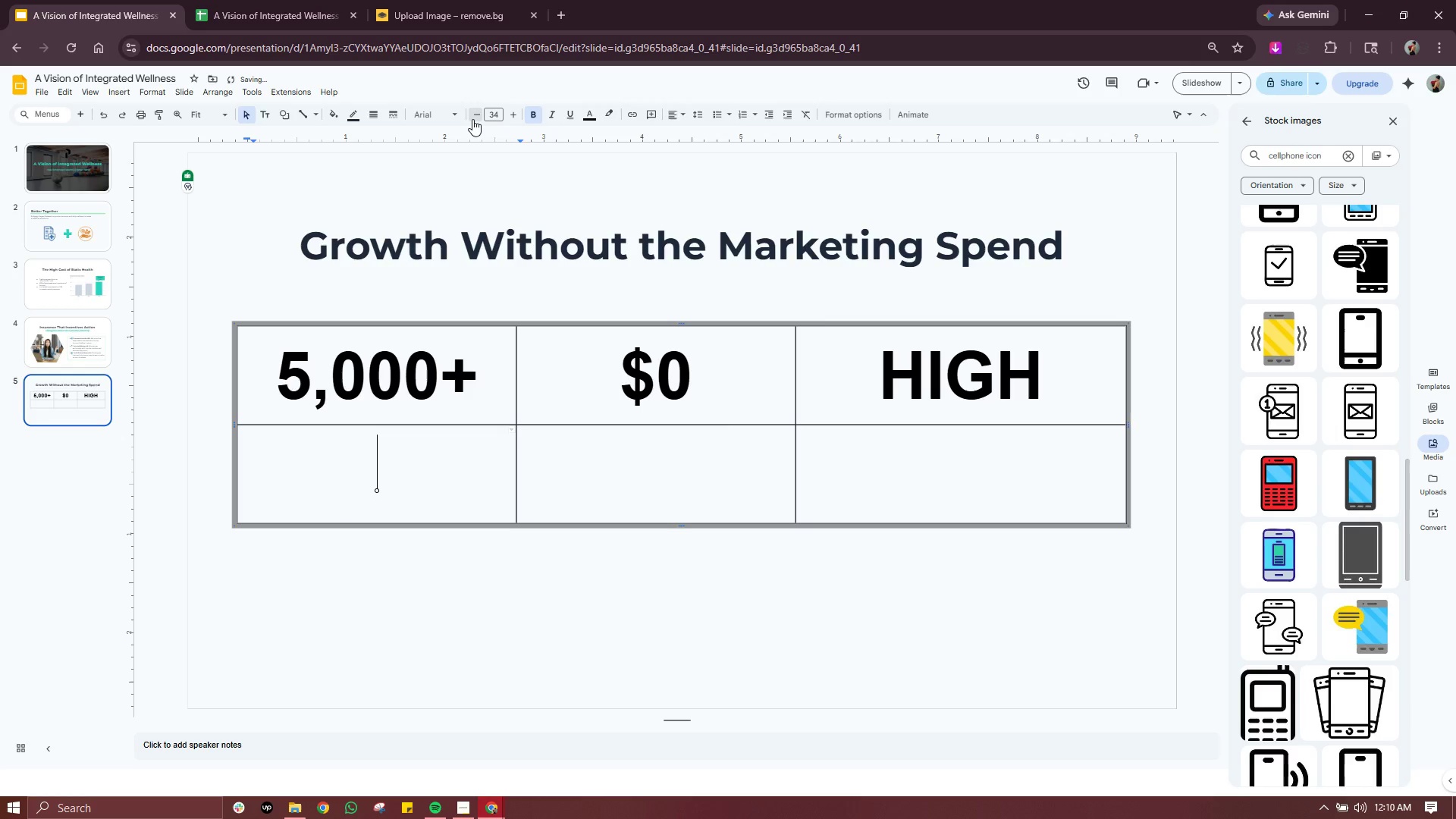 
triple_click([472, 119])
 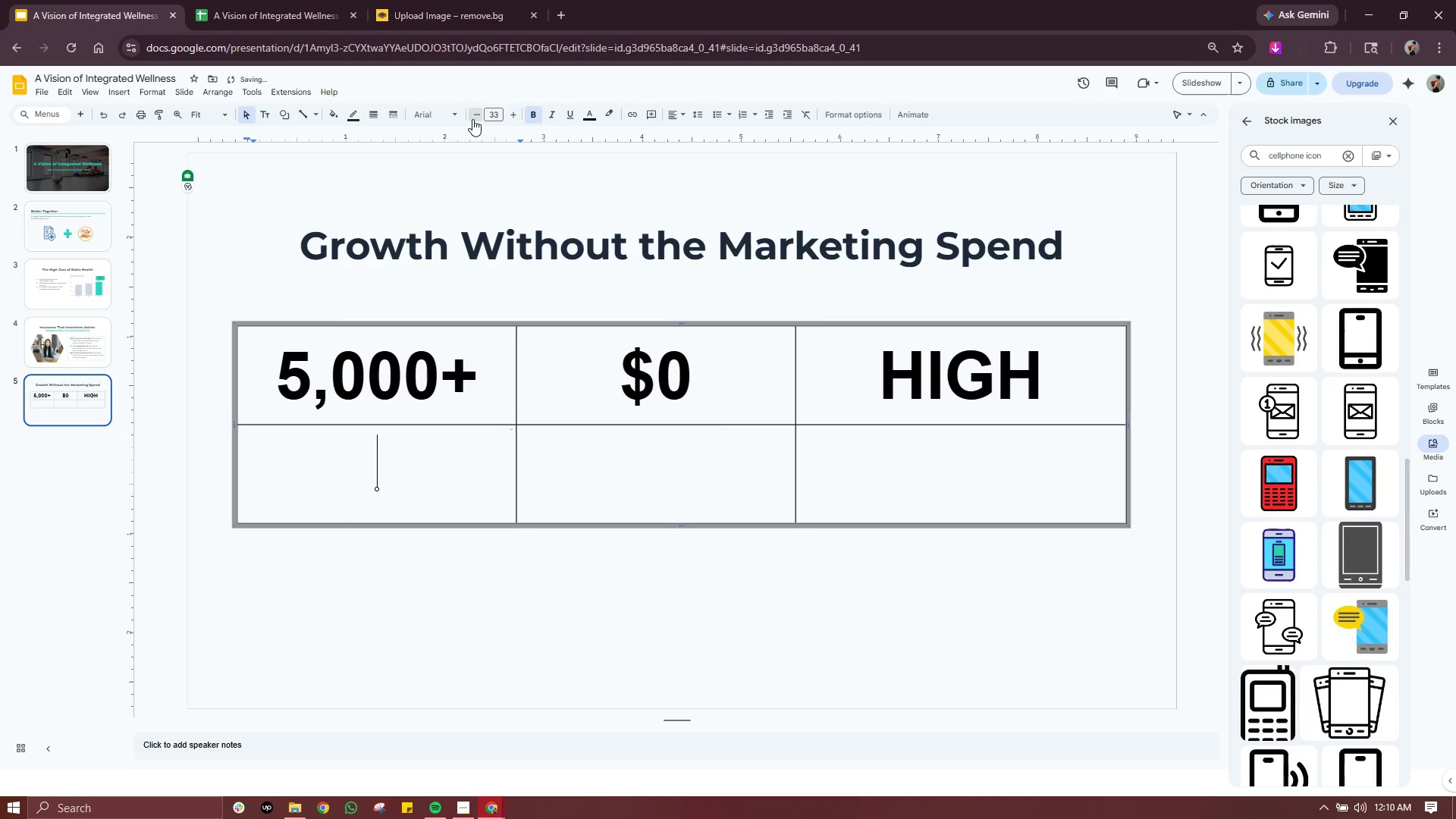 
triple_click([472, 119])
 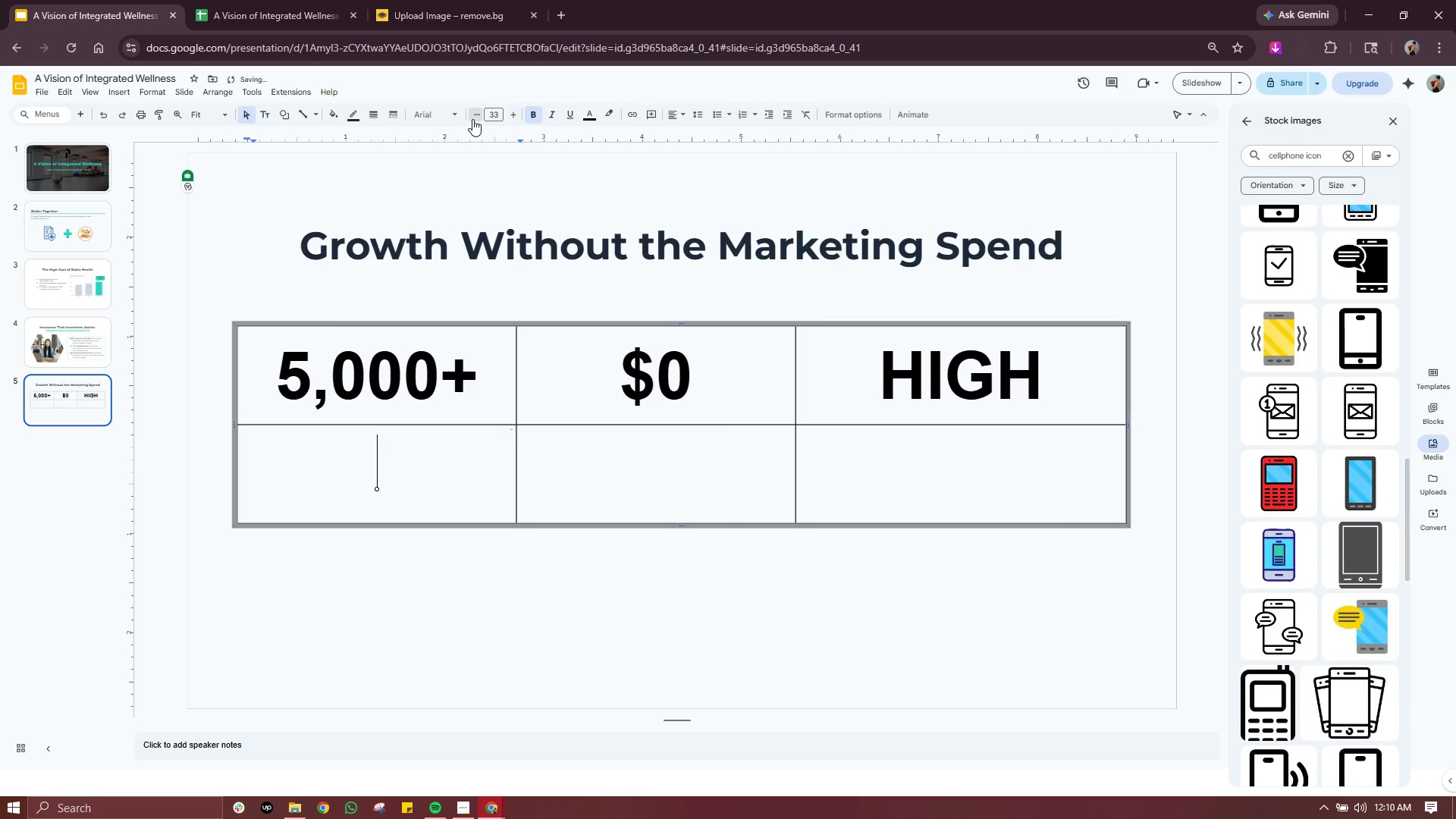 
triple_click([472, 119])
 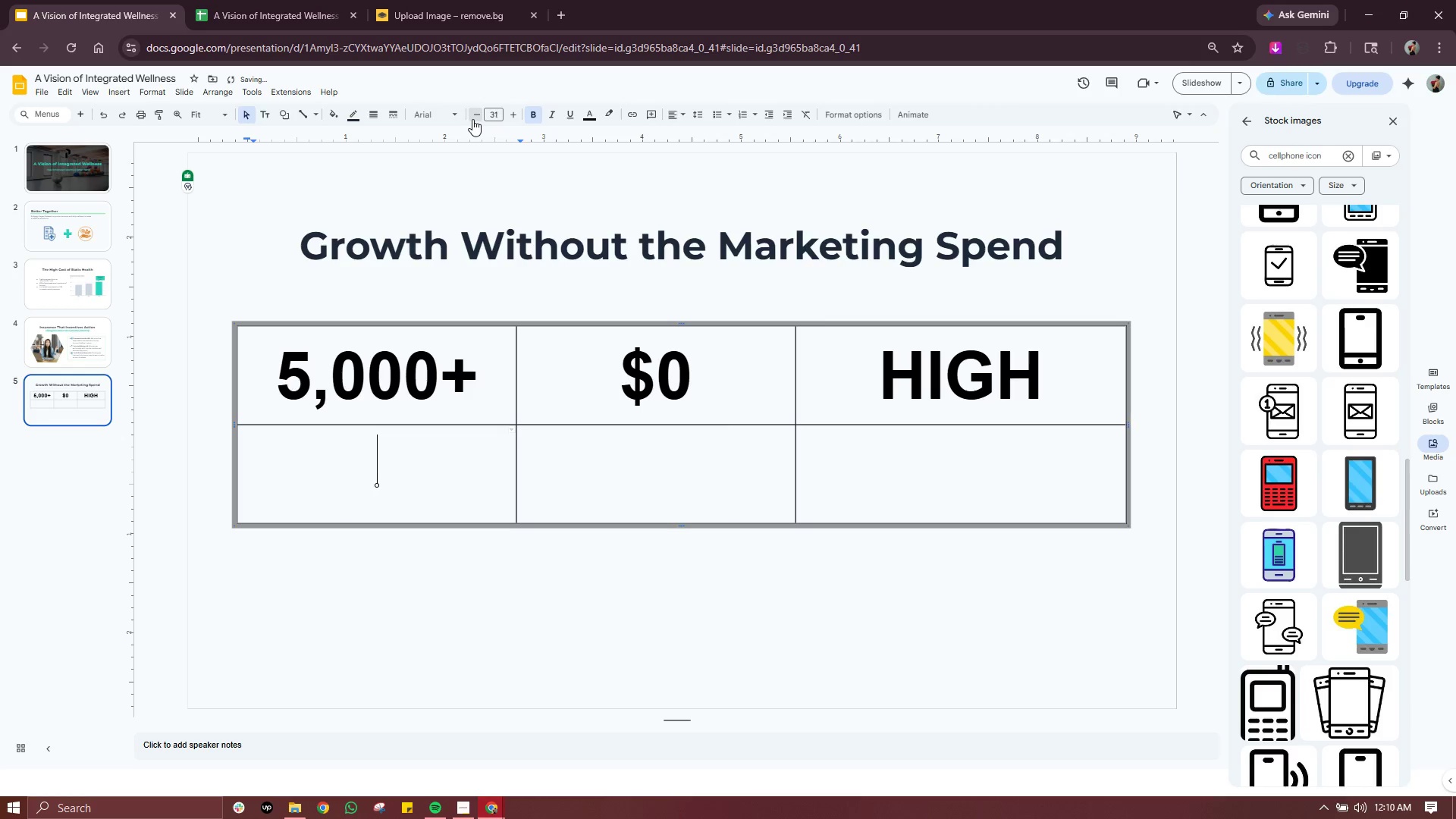 
triple_click([472, 119])
 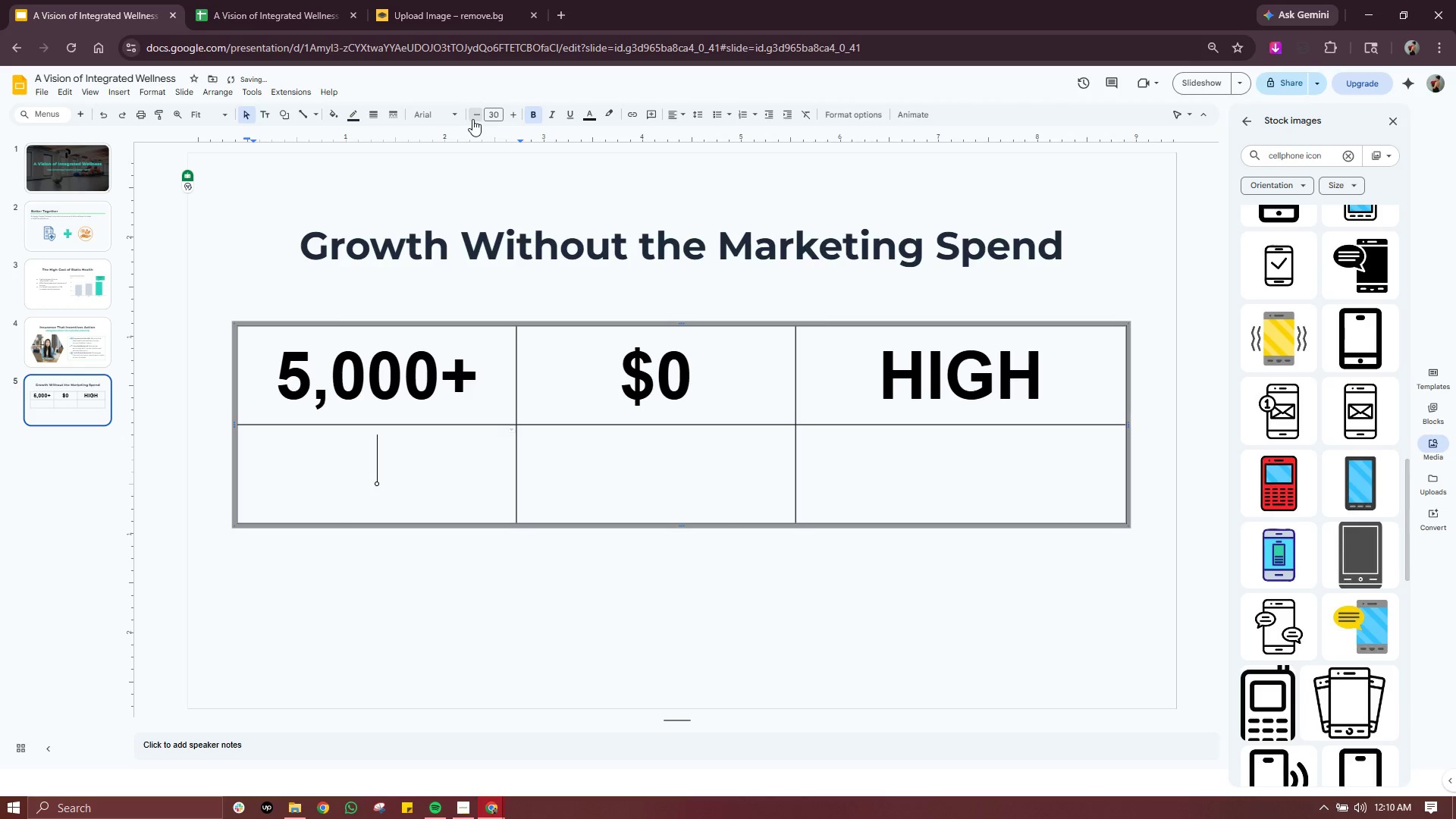 
triple_click([472, 119])
 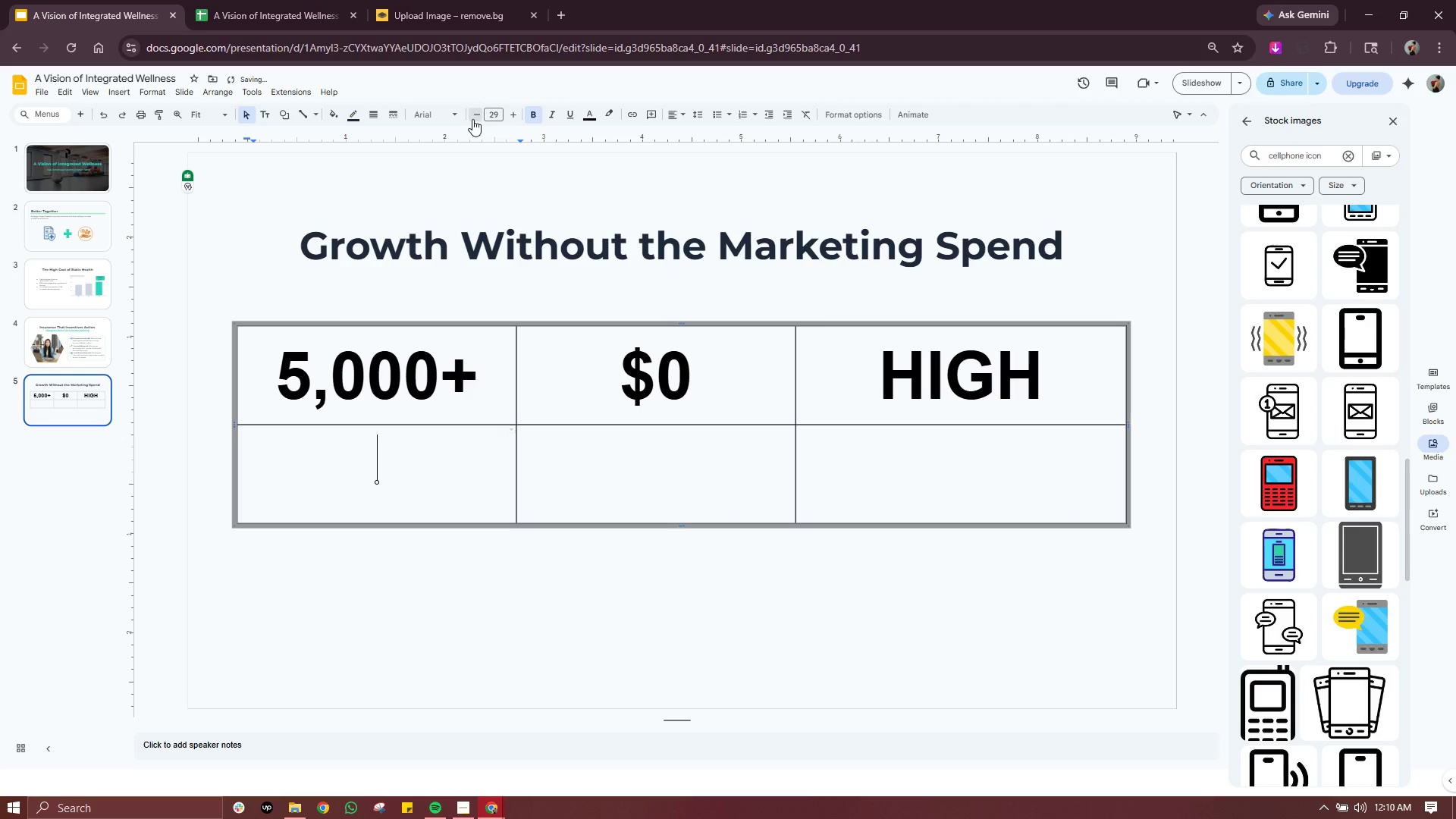 
triple_click([472, 119])
 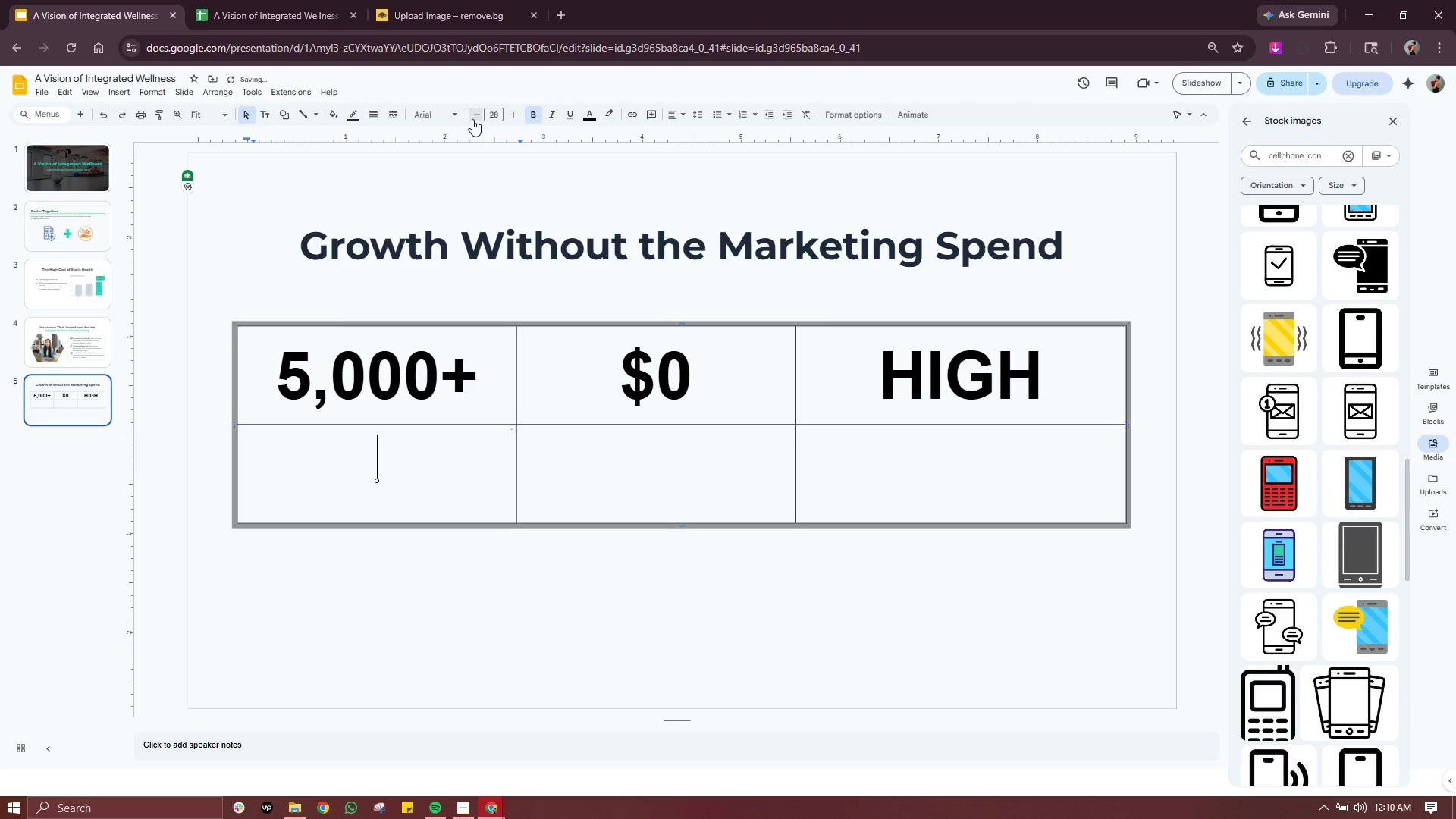 
triple_click([472, 119])
 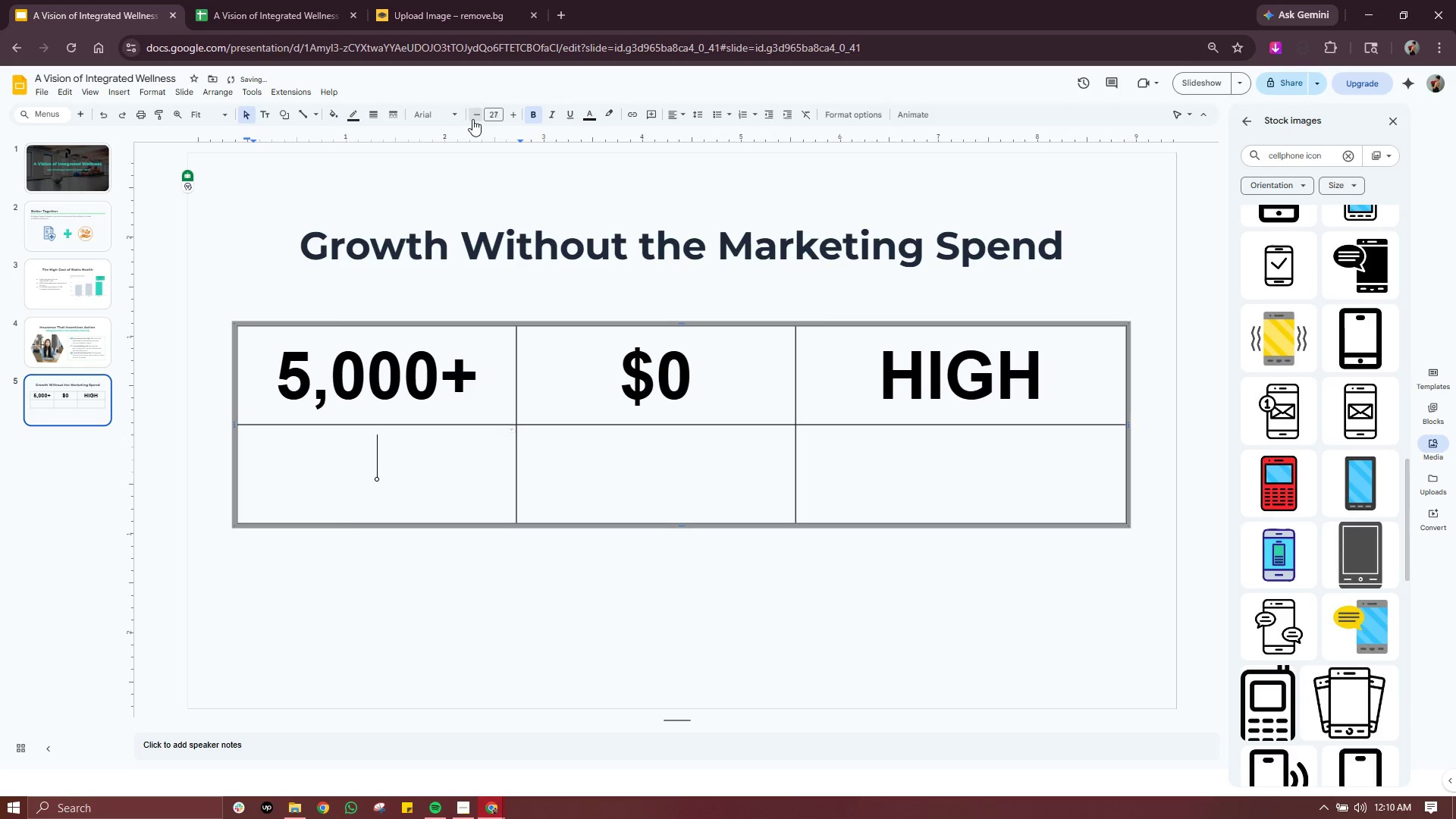 
triple_click([472, 119])
 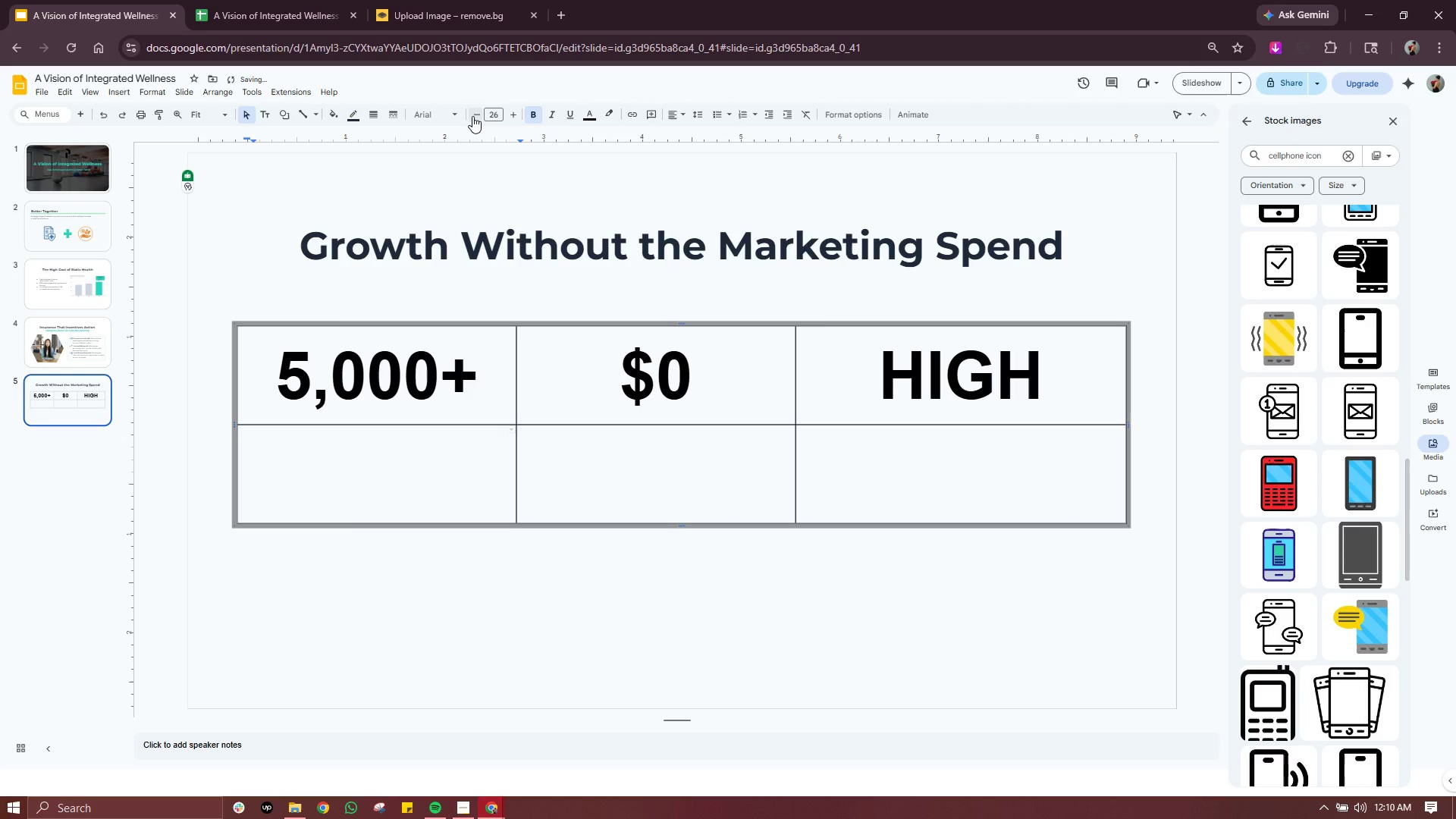 
double_click([472, 116])
 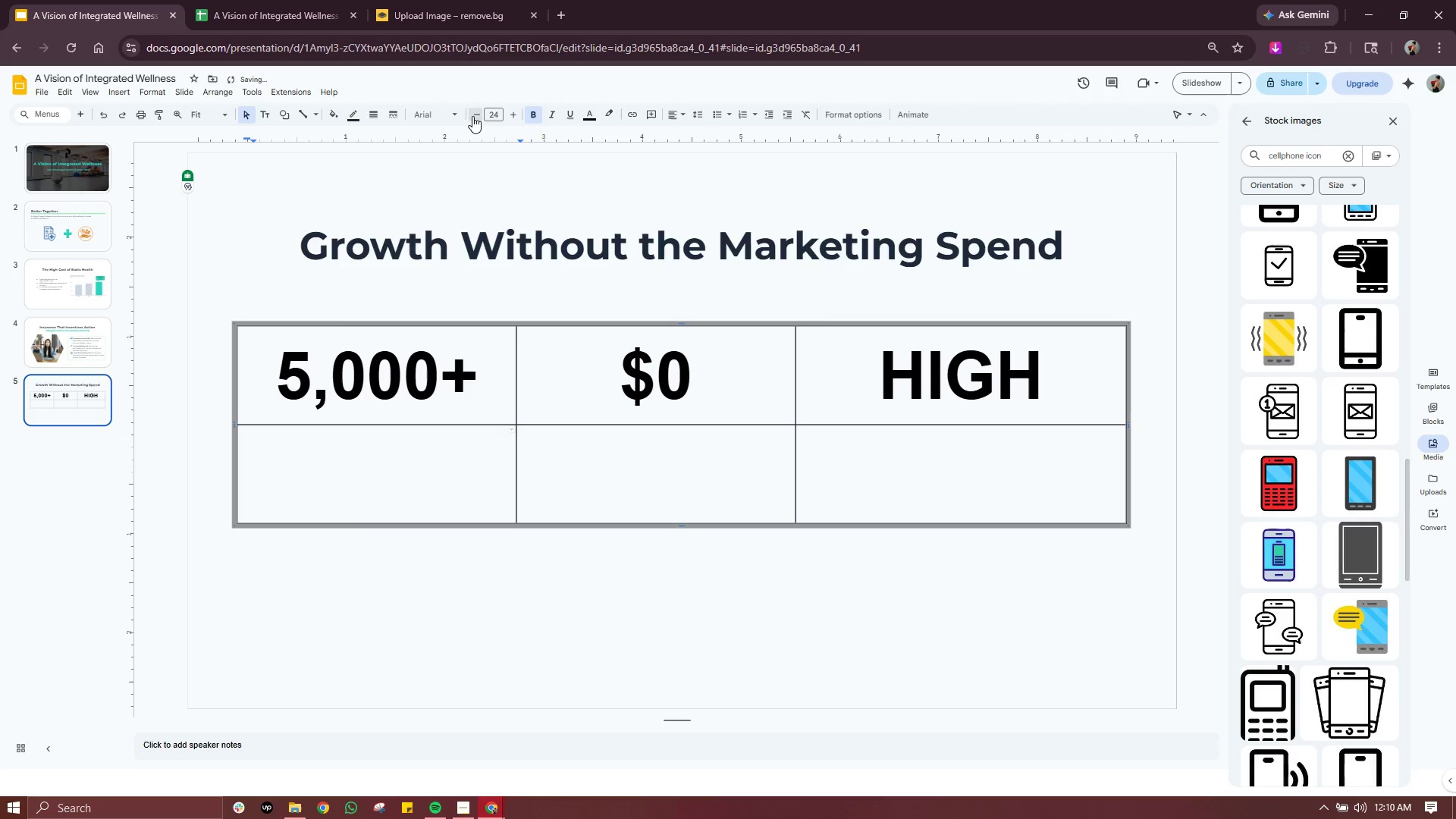 
double_click([472, 116])
 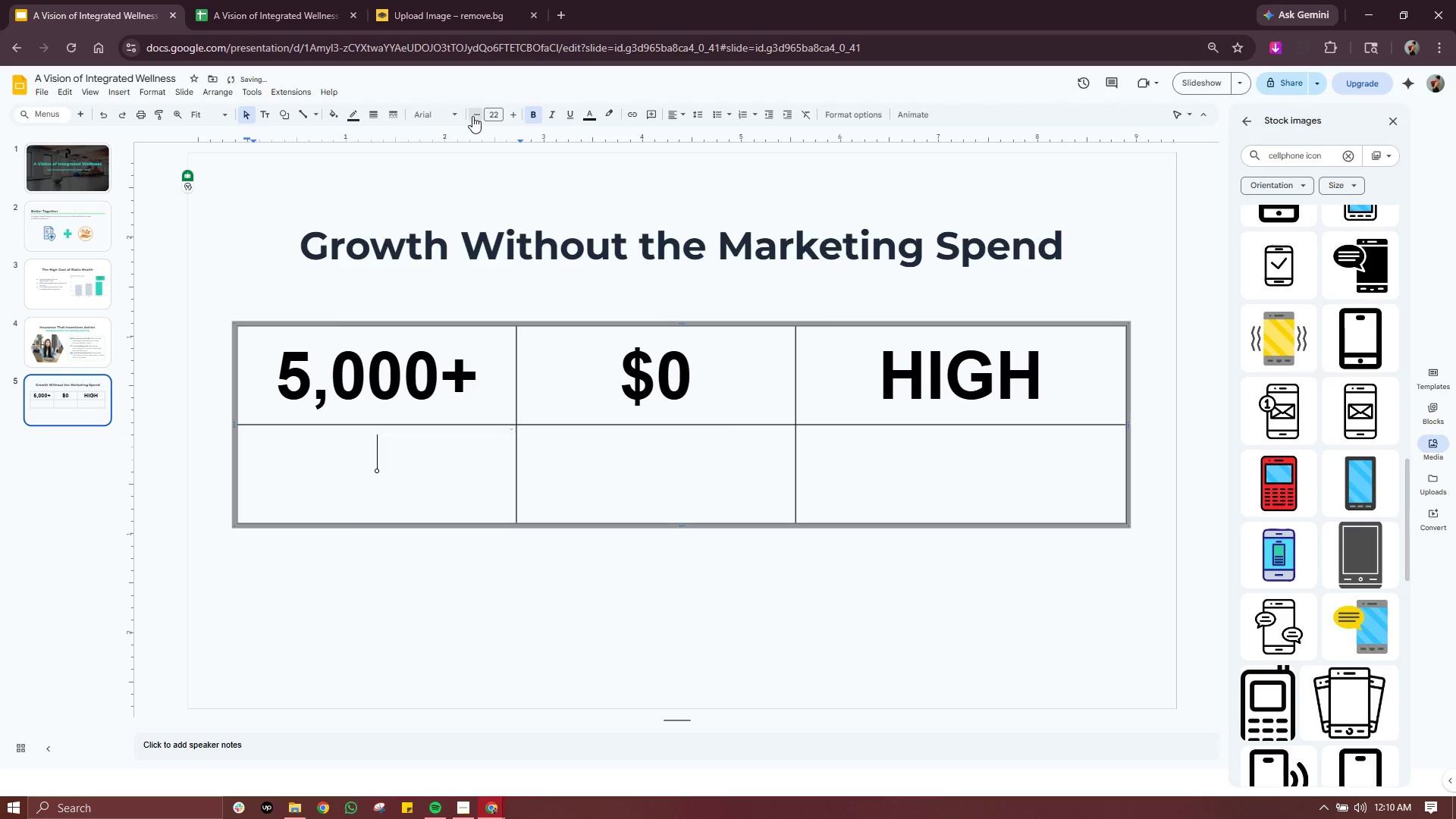 
triple_click([472, 116])
 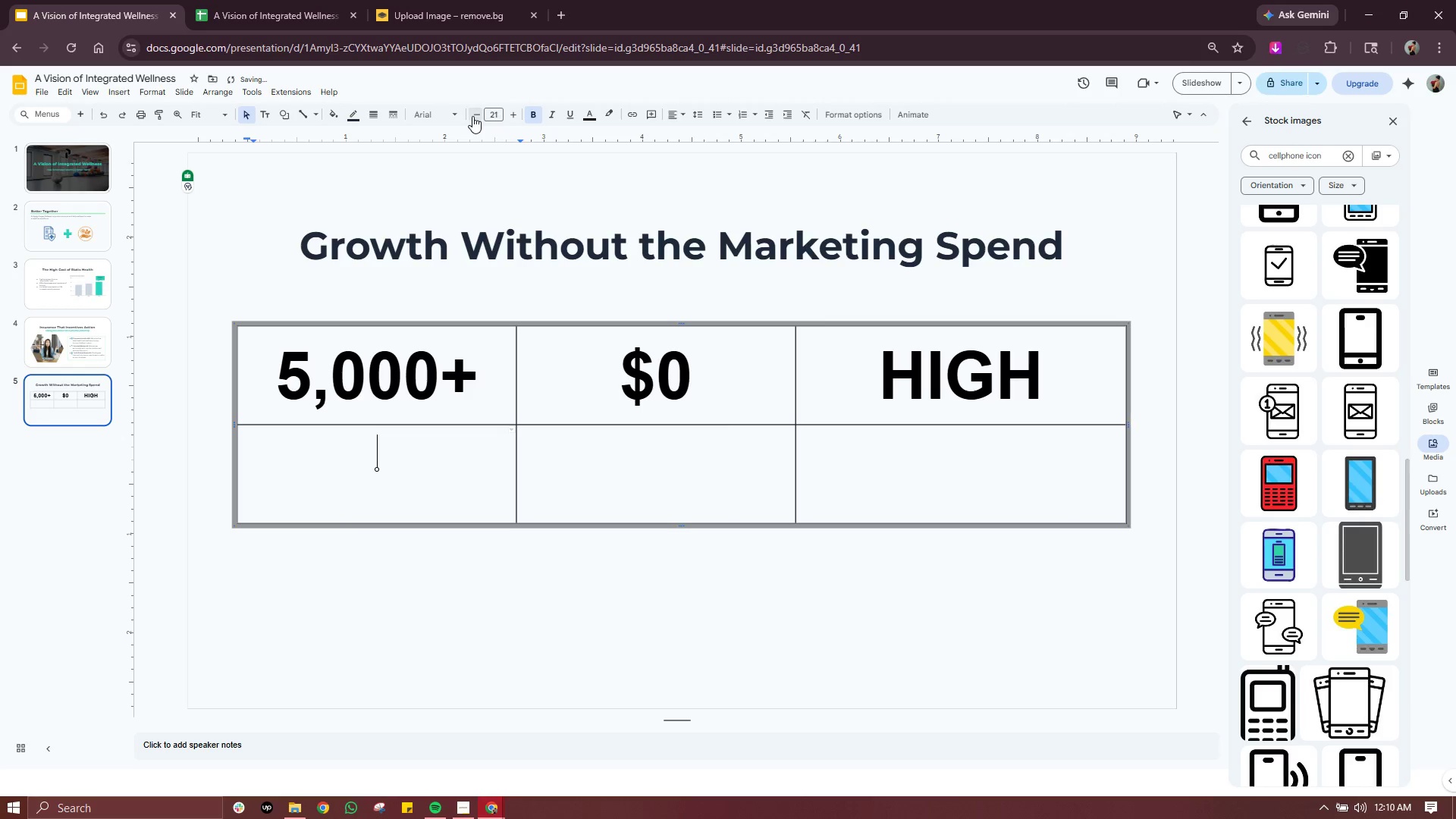 
triple_click([472, 116])
 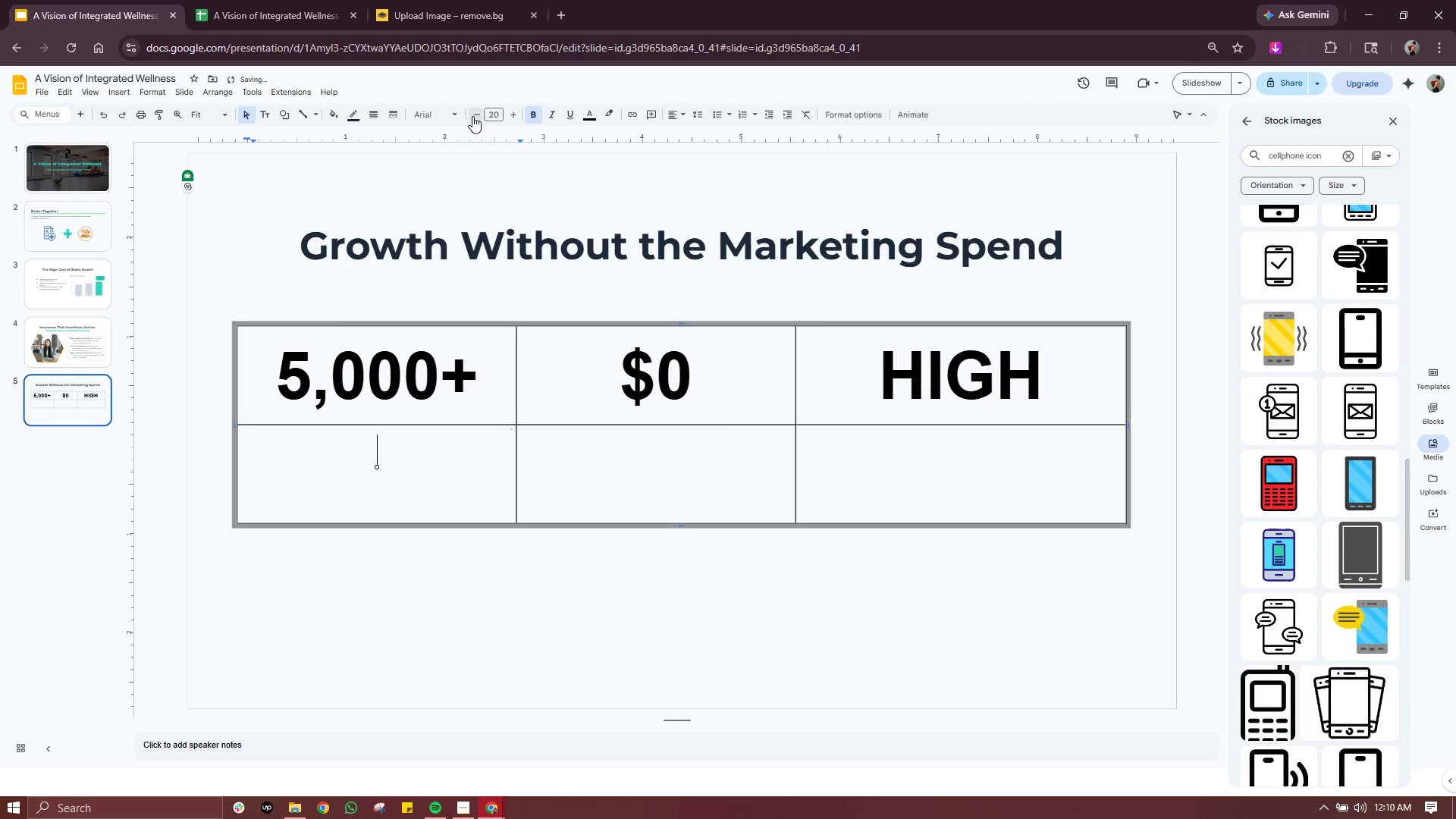 
triple_click([472, 116])
 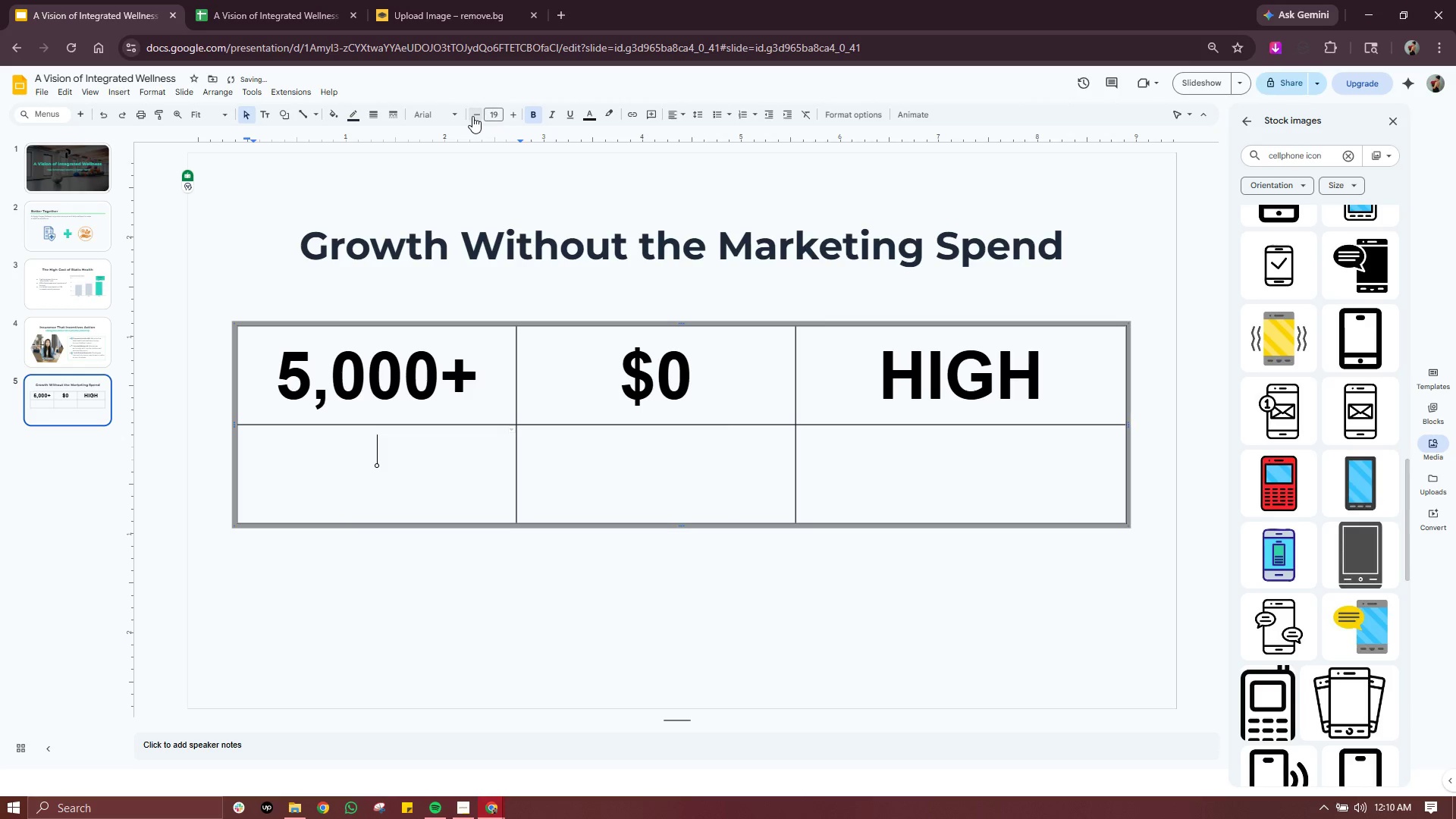 
triple_click([472, 116])
 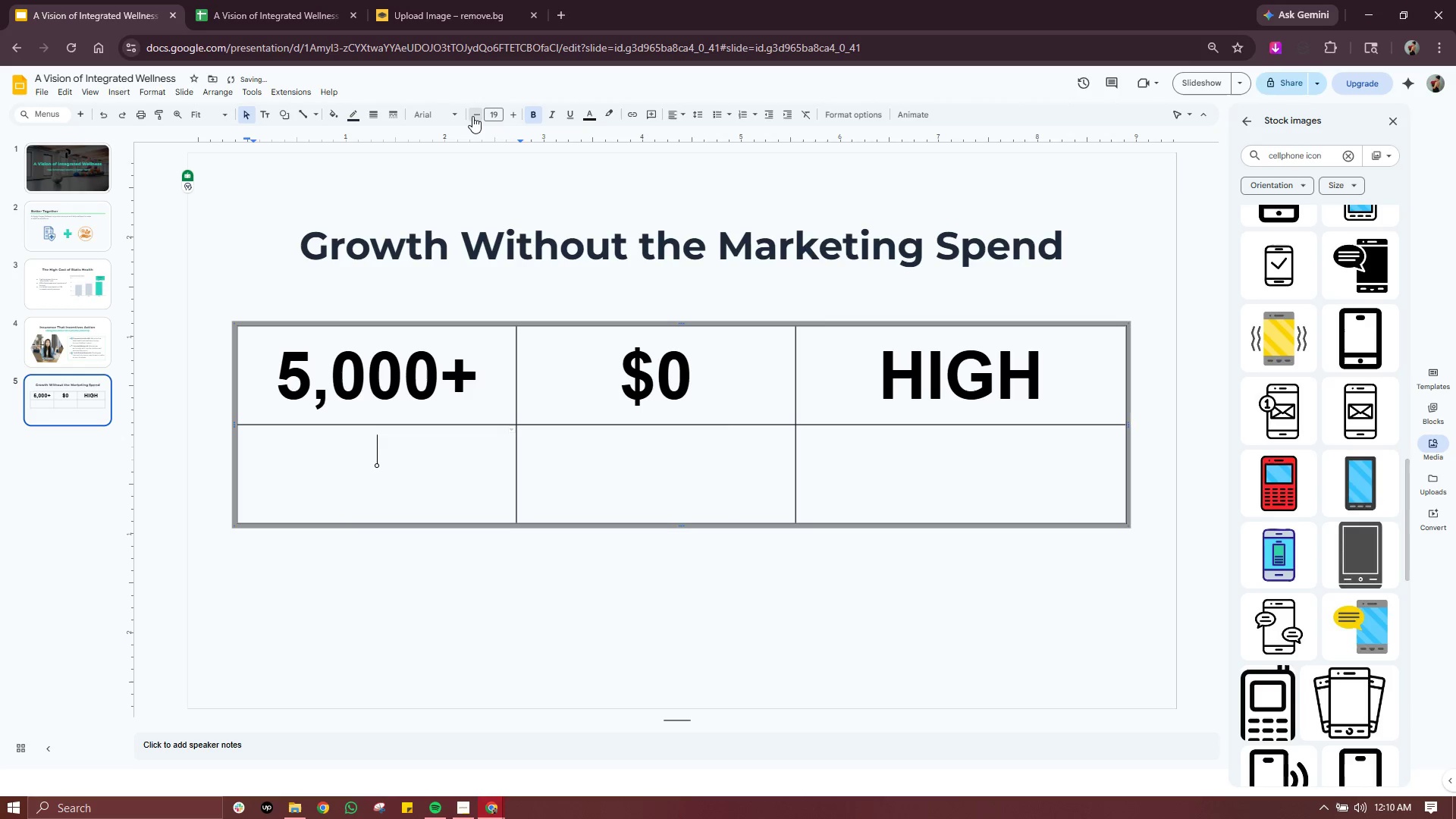 
triple_click([472, 116])
 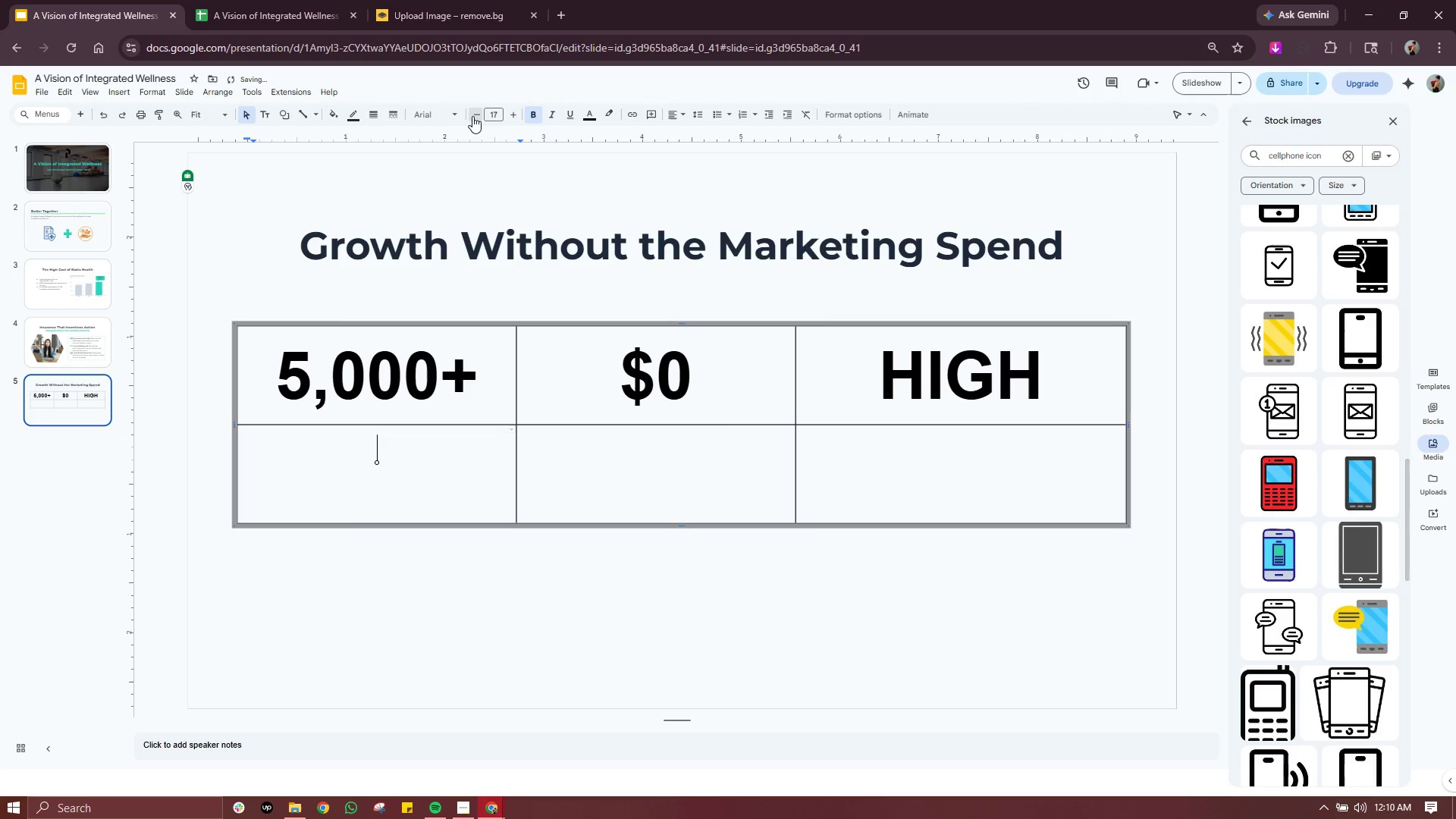 
triple_click([472, 116])
 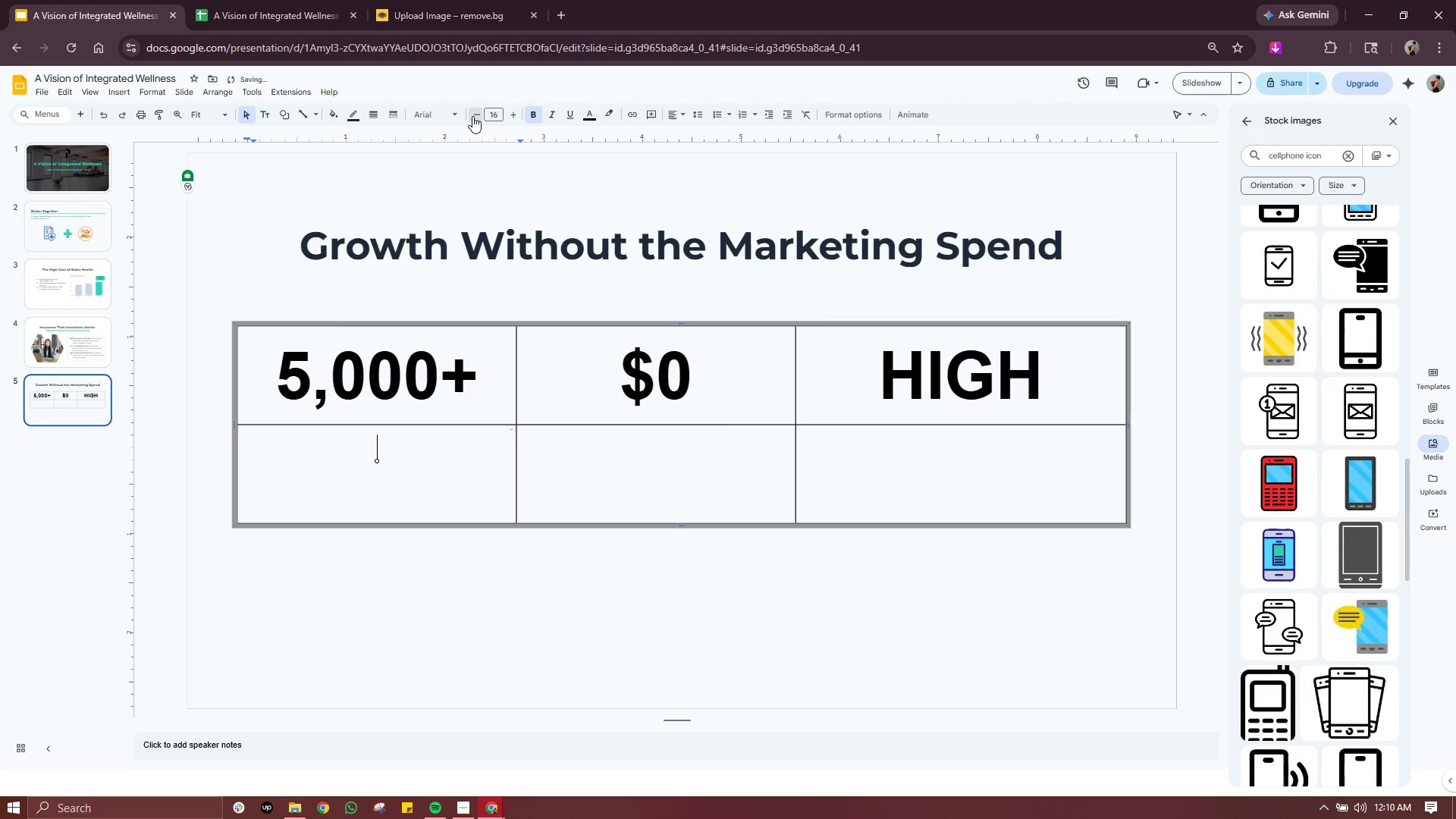 
triple_click([472, 116])
 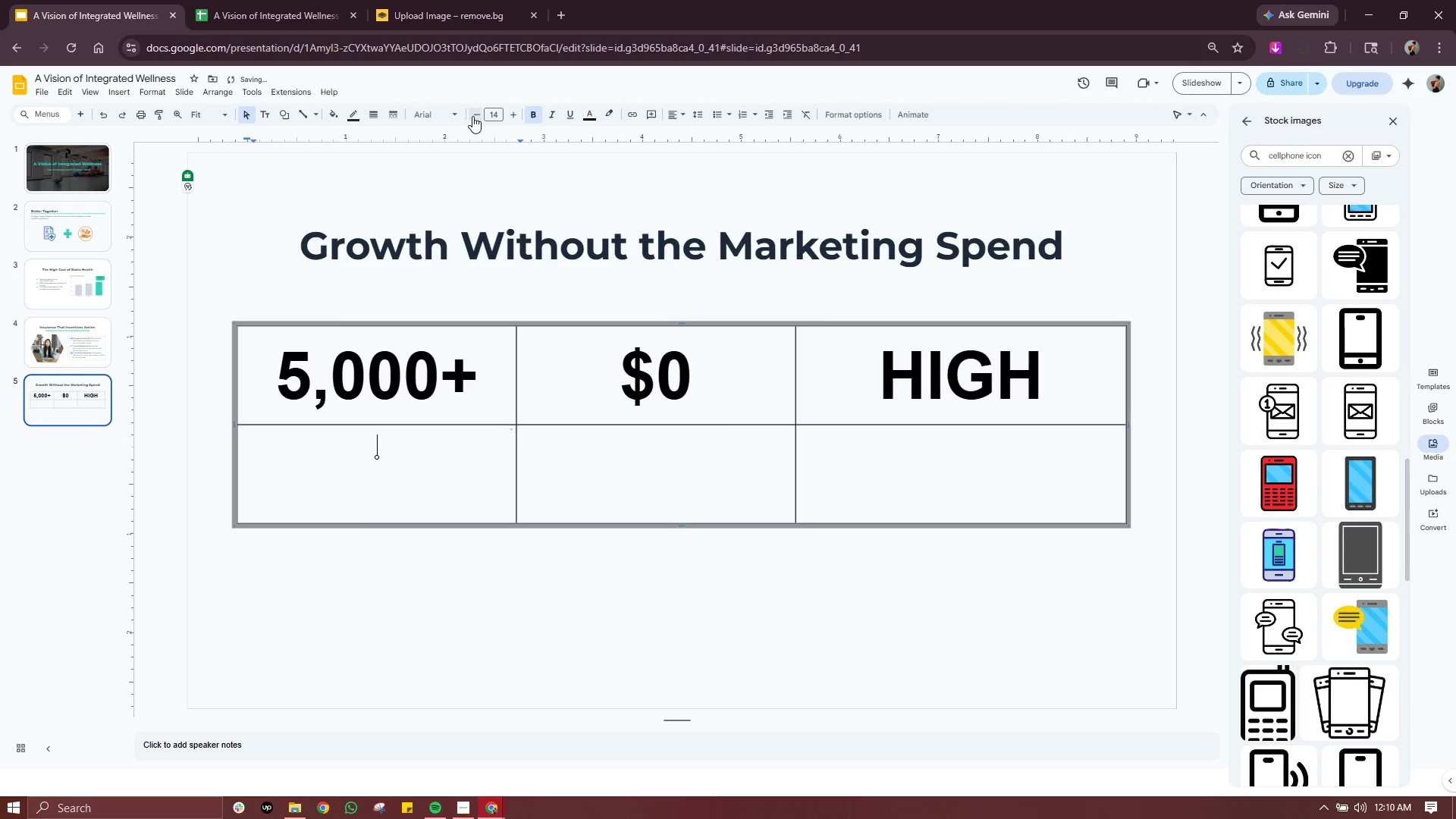 
double_click([472, 116])
 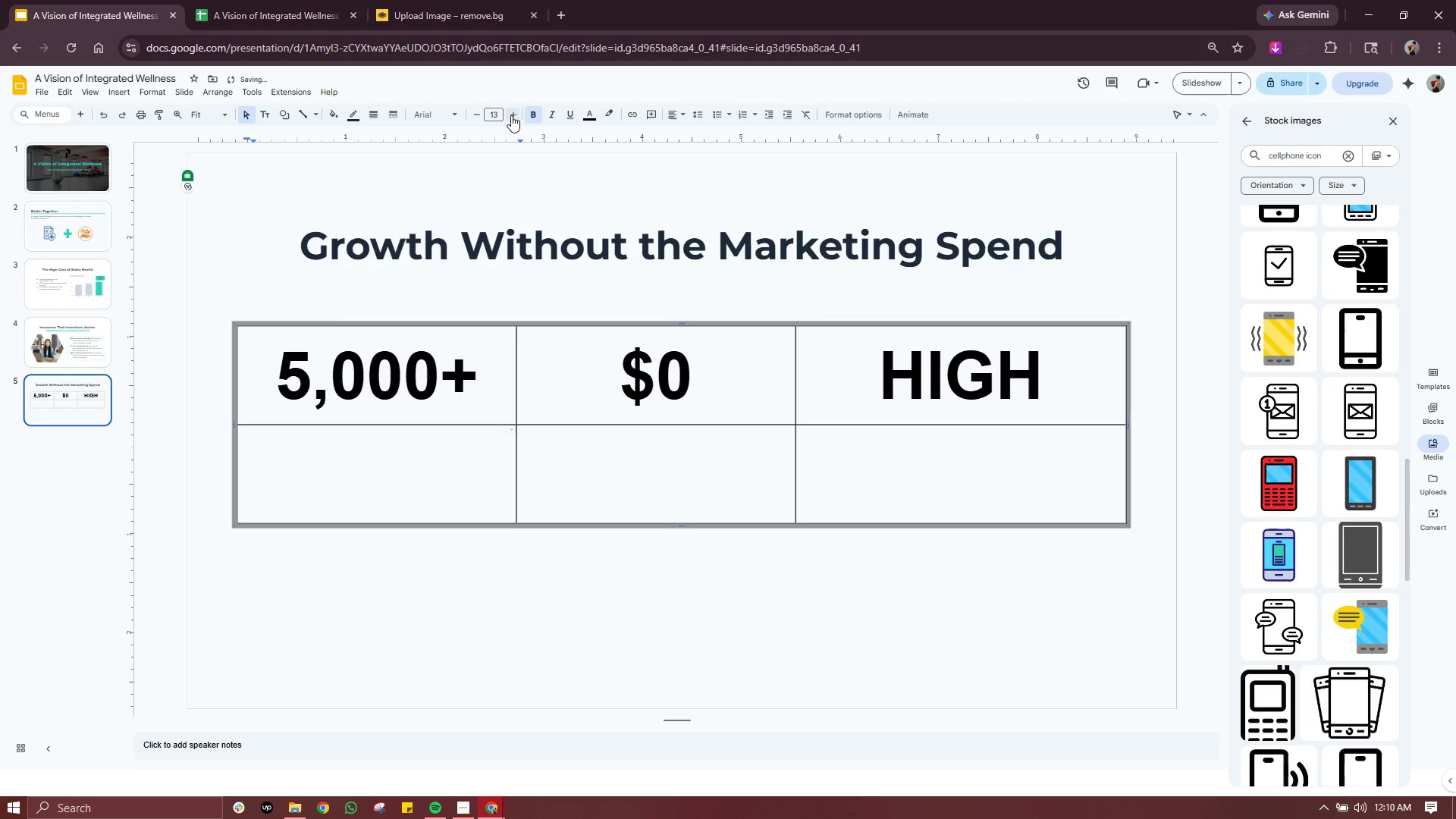 
left_click([513, 115])
 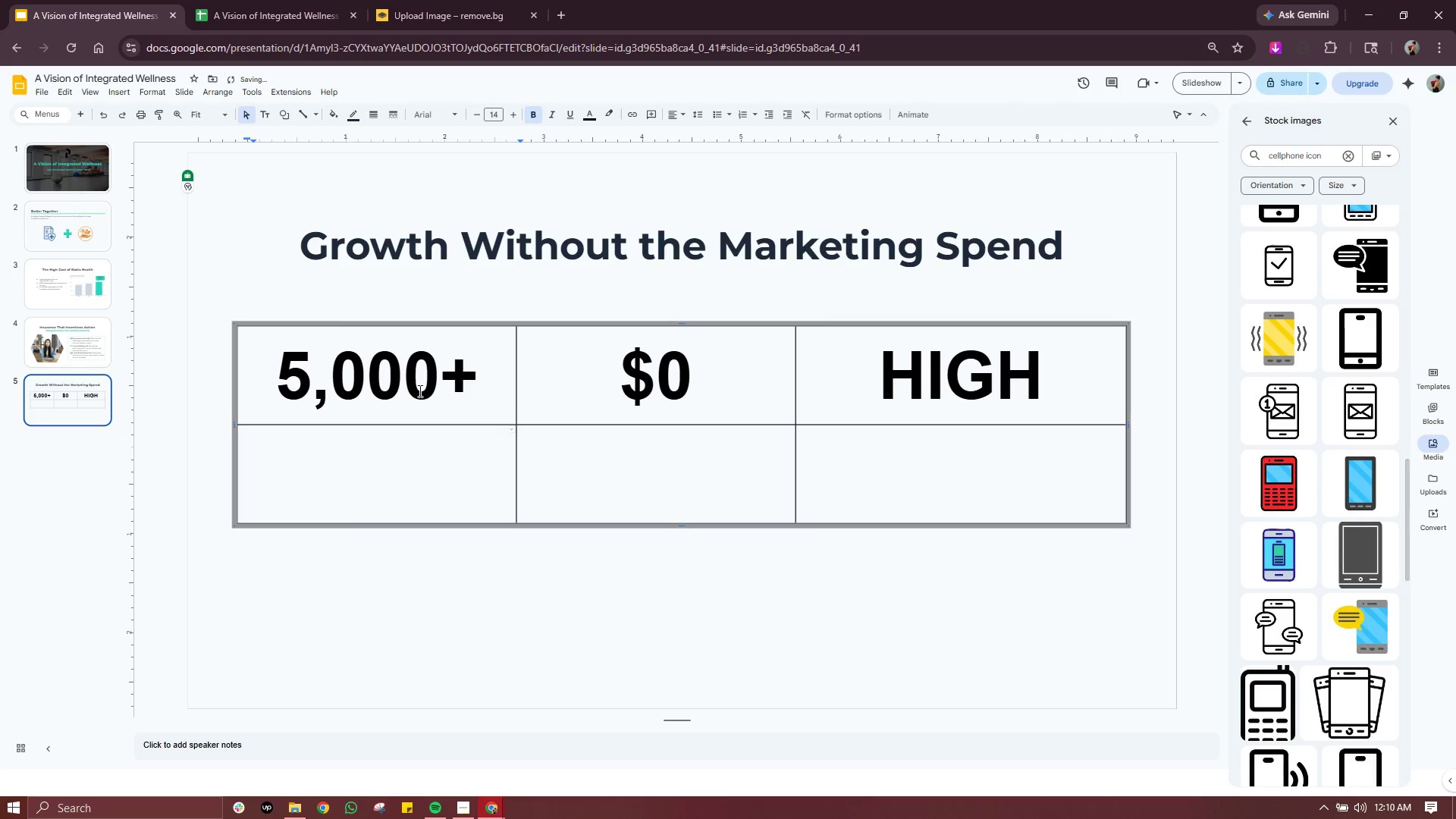 
double_click([419, 391])
 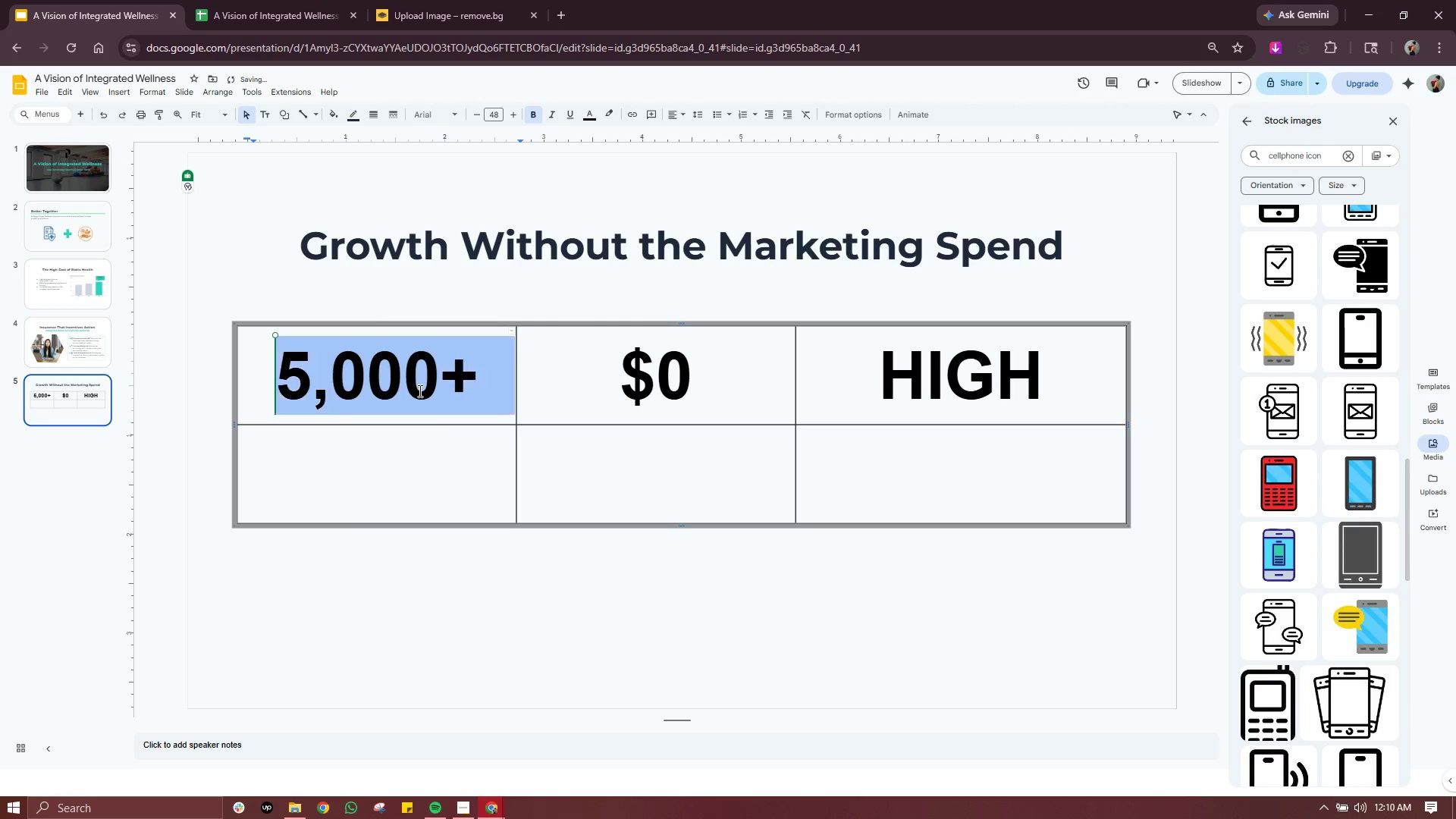 
triple_click([419, 391])
 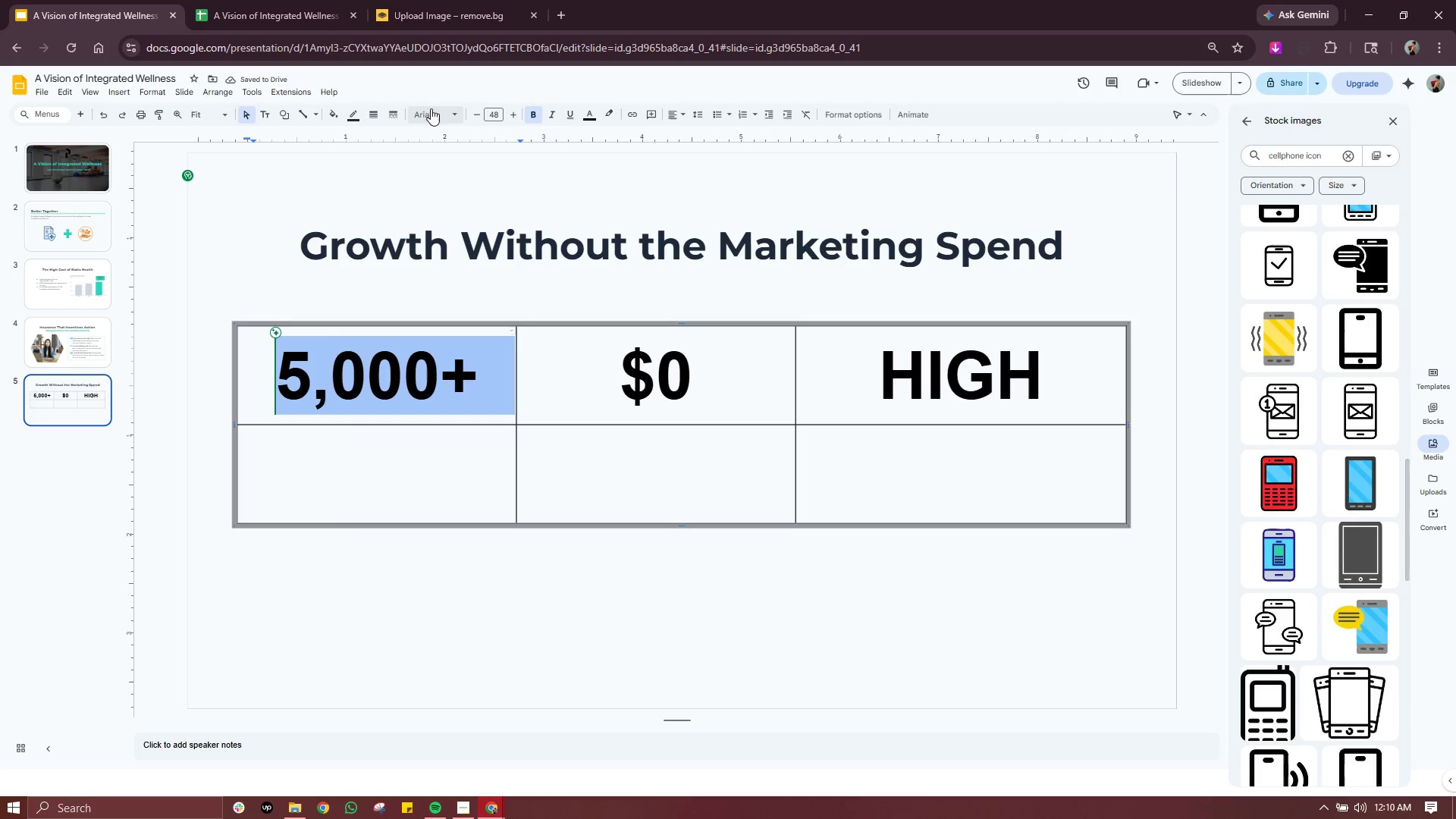 
left_click([430, 105])
 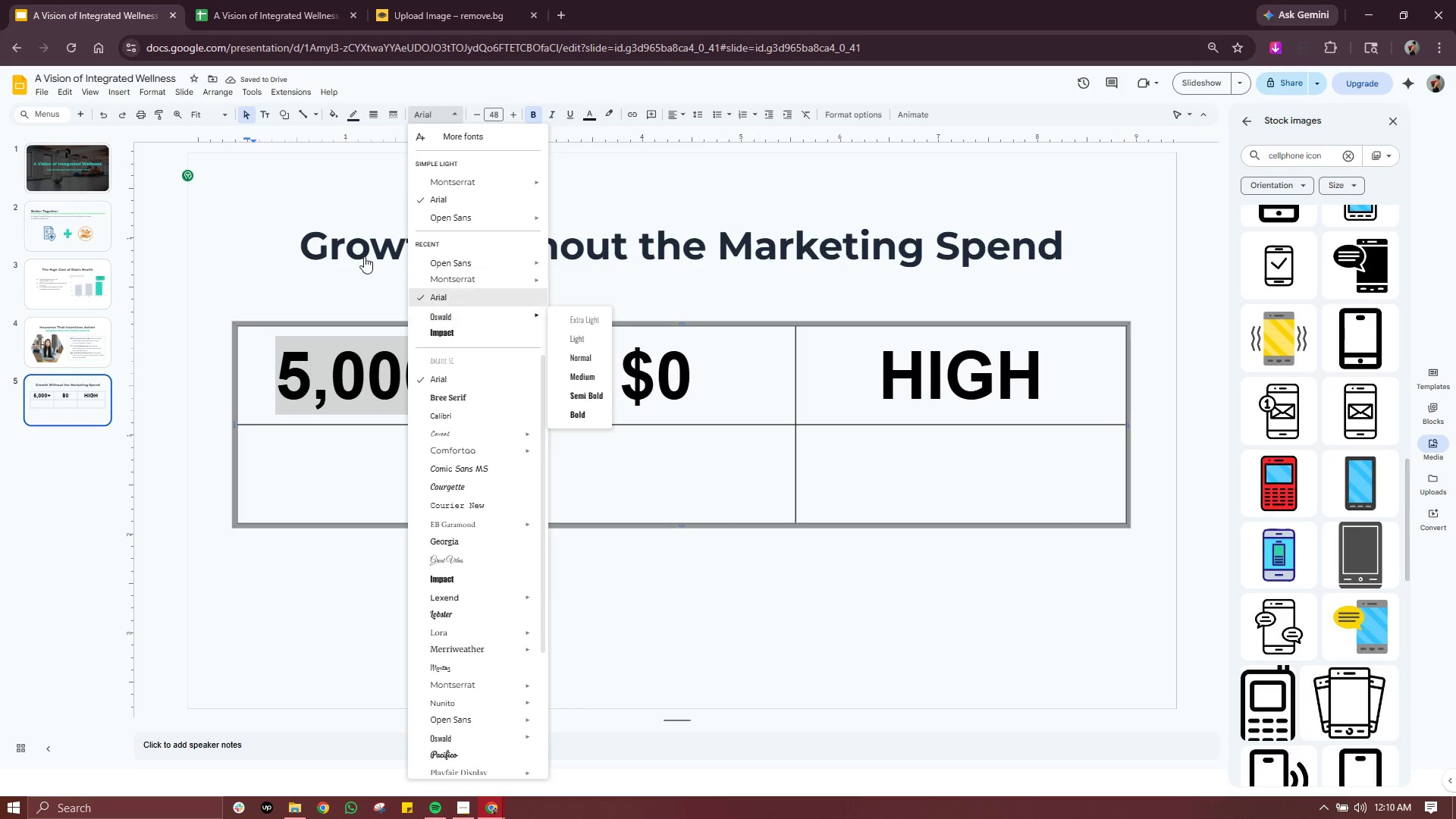 
left_click([364, 256])
 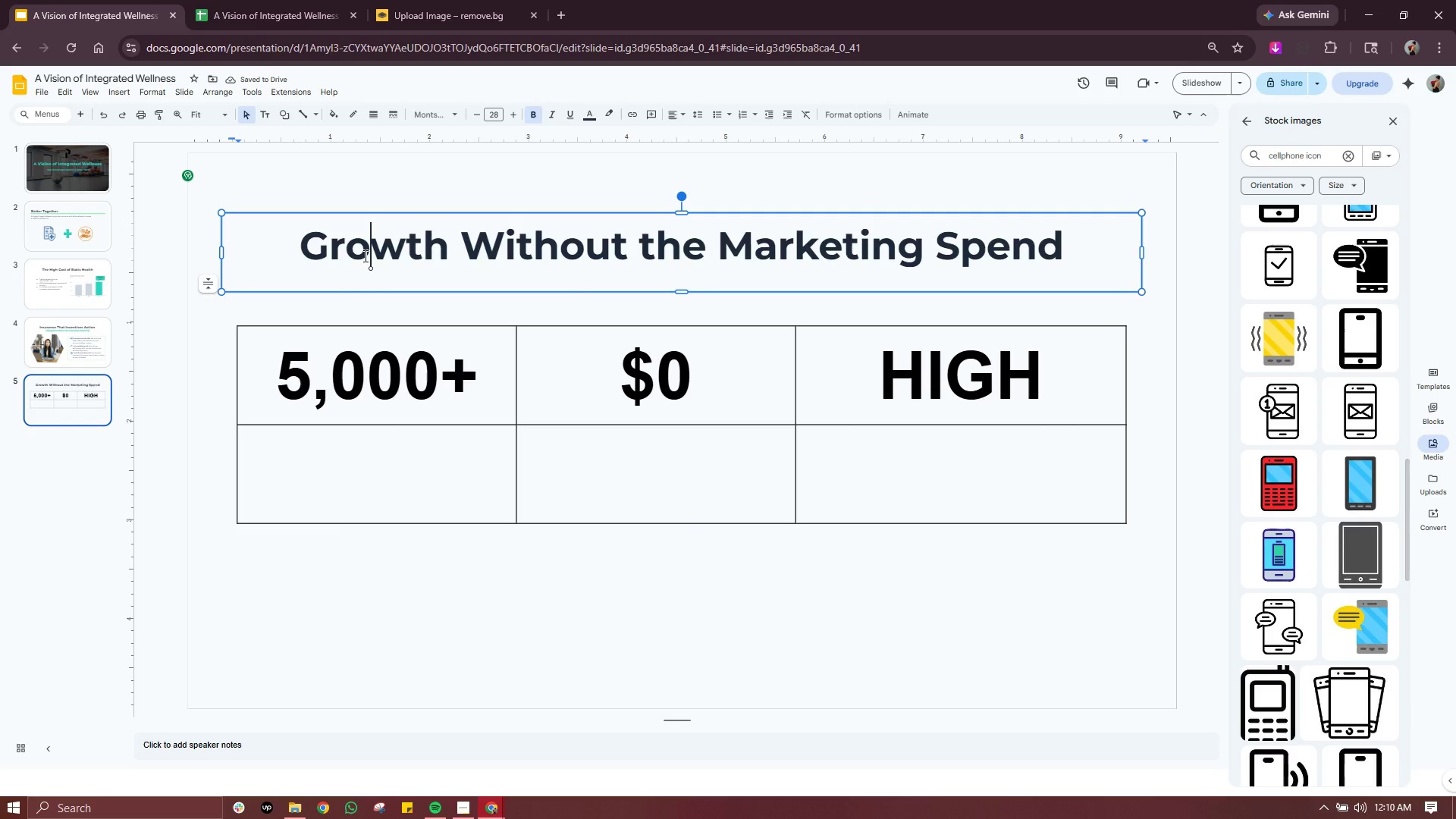 
left_click([364, 256])
 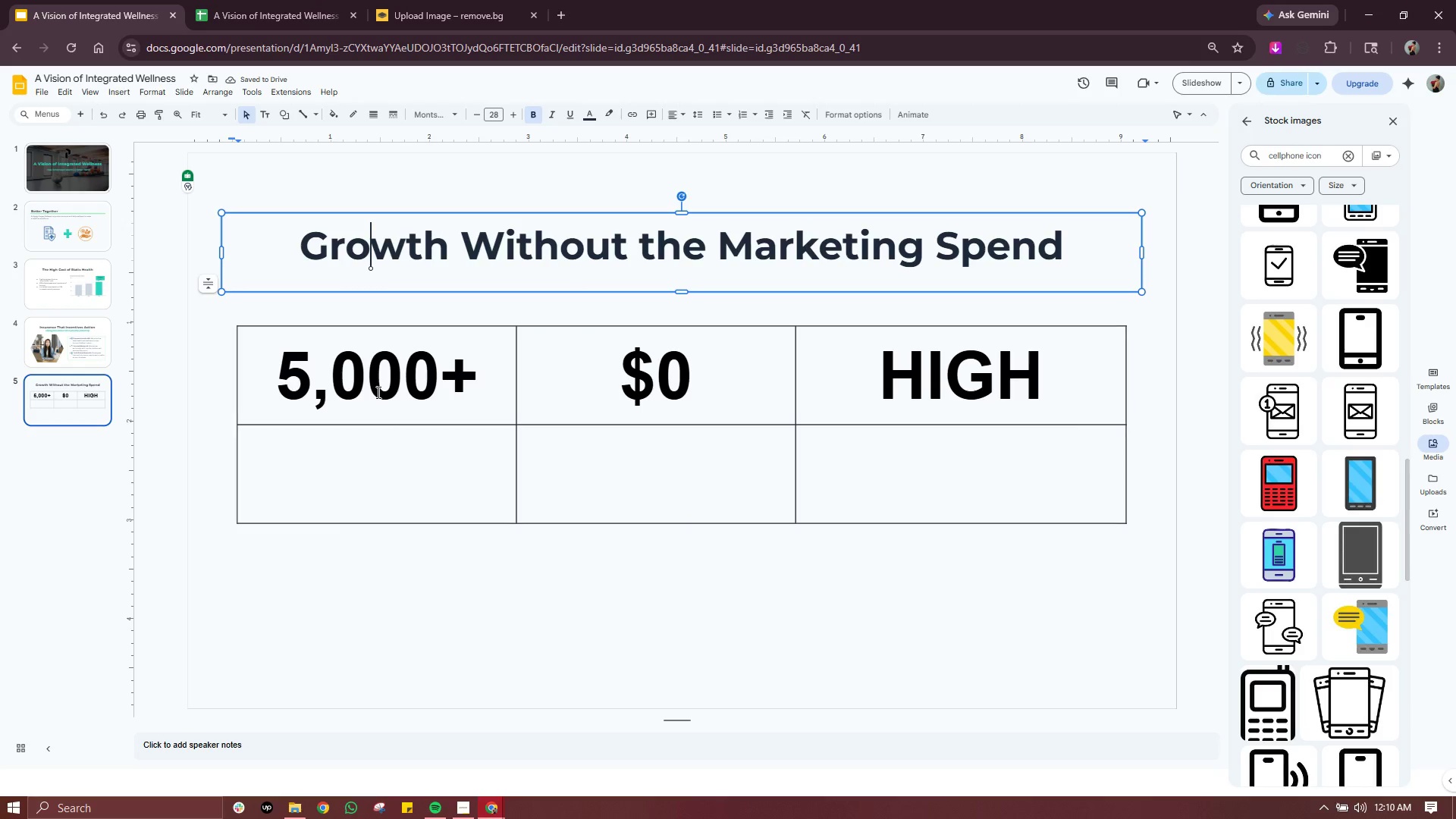 
left_click([377, 392])
 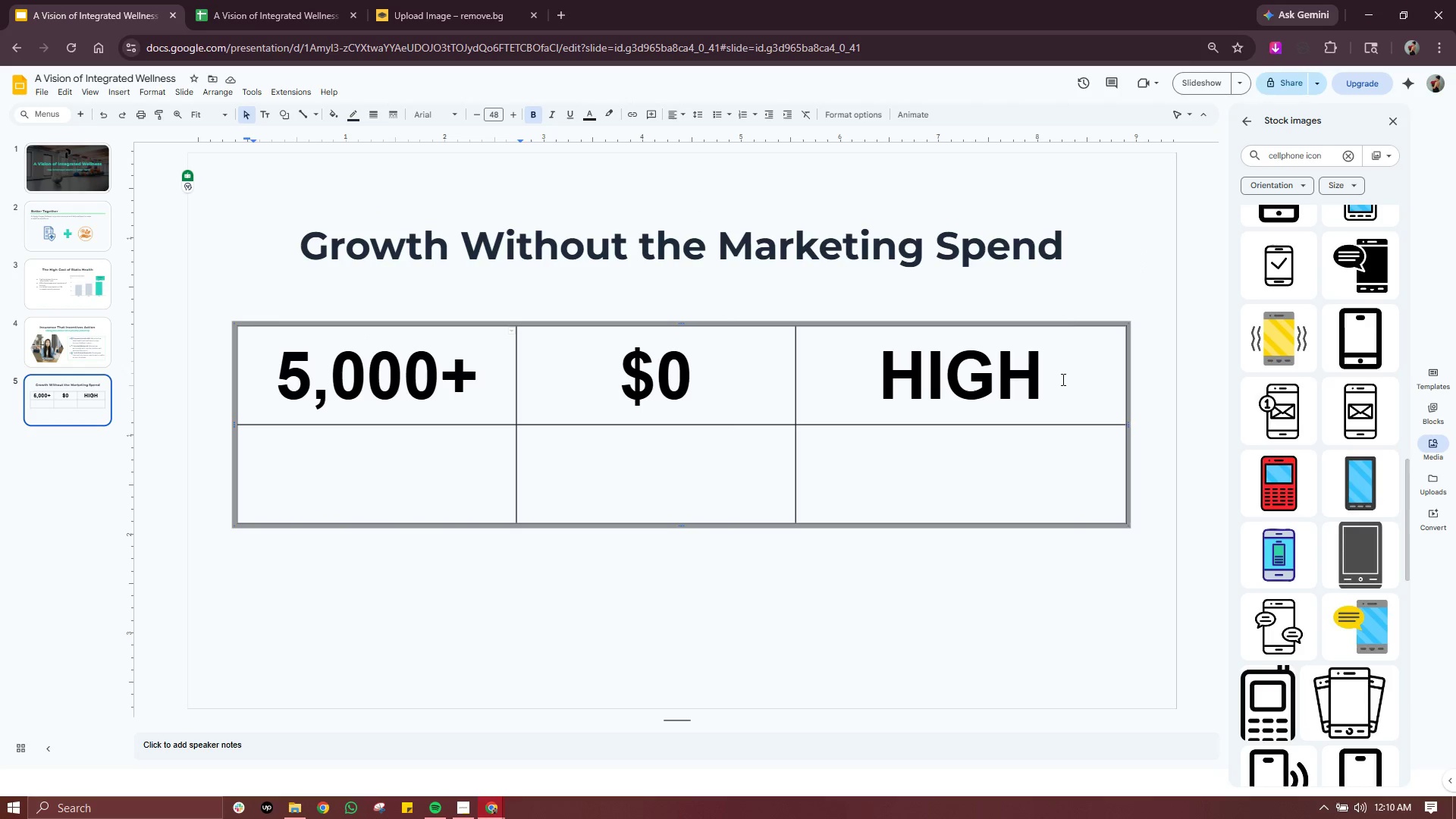 
left_click_drag(start_coordinate=[1061, 379], to_coordinate=[312, 388])
 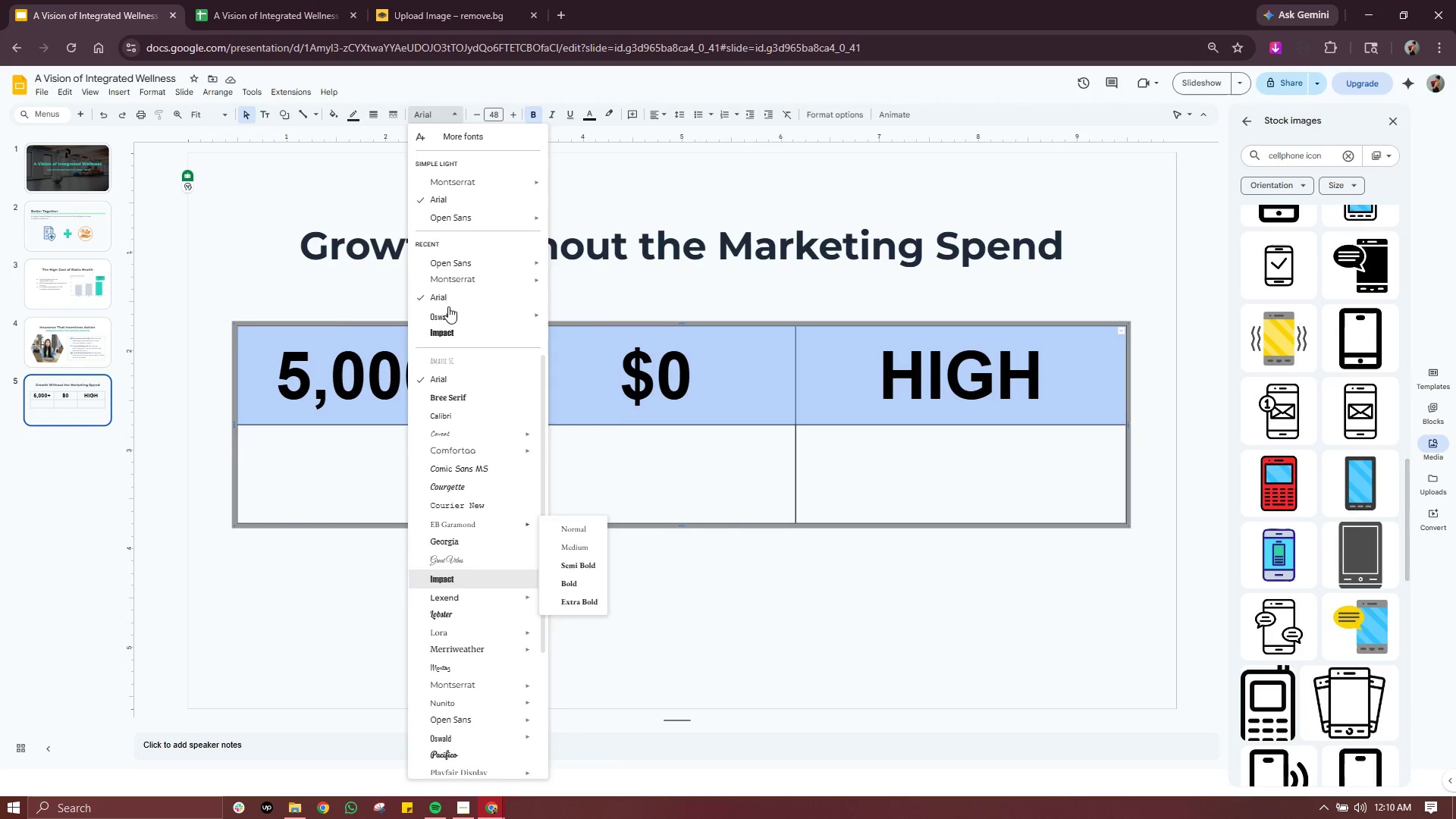 
left_click([453, 221])
 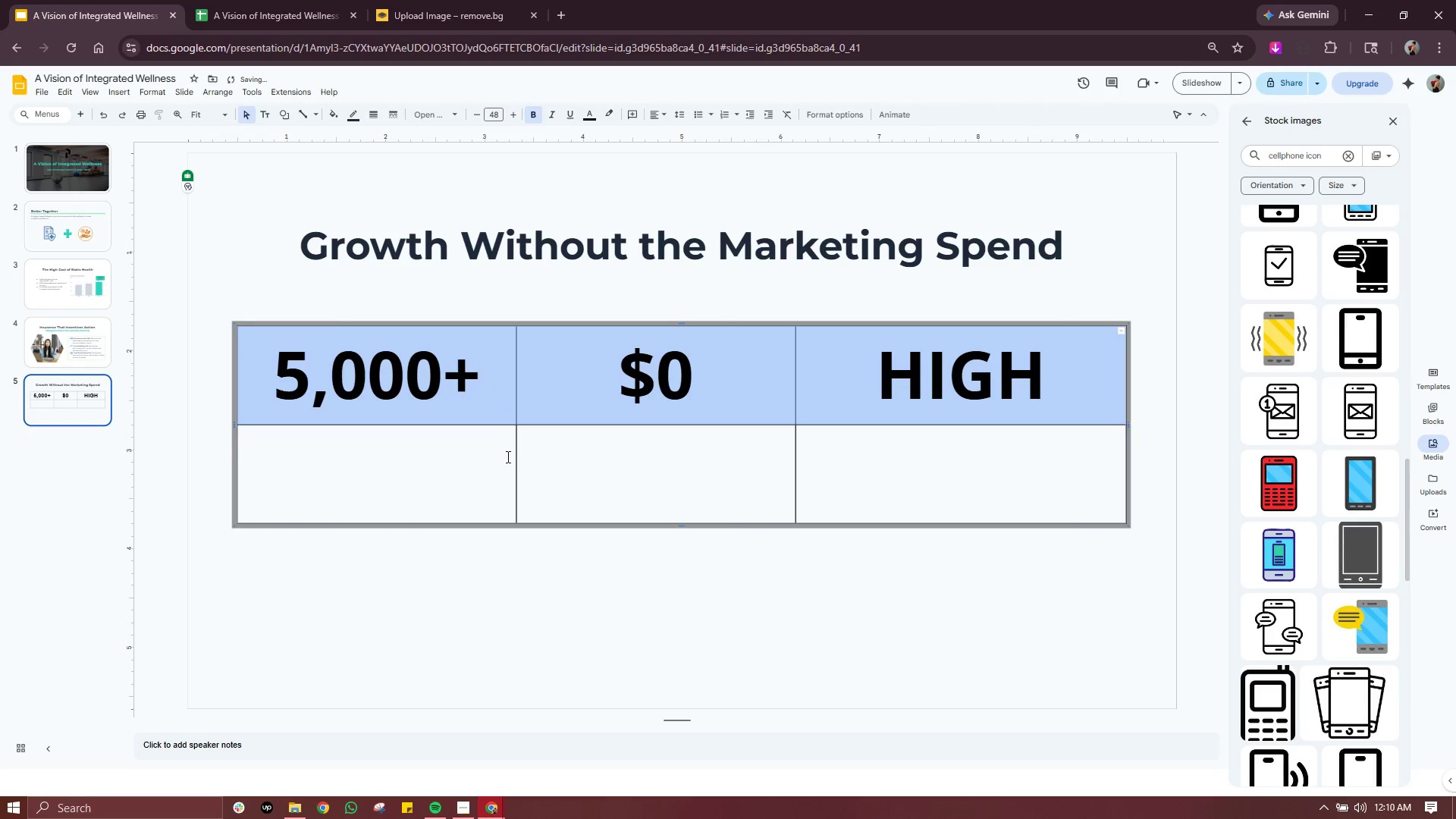 
left_click([358, 464])
 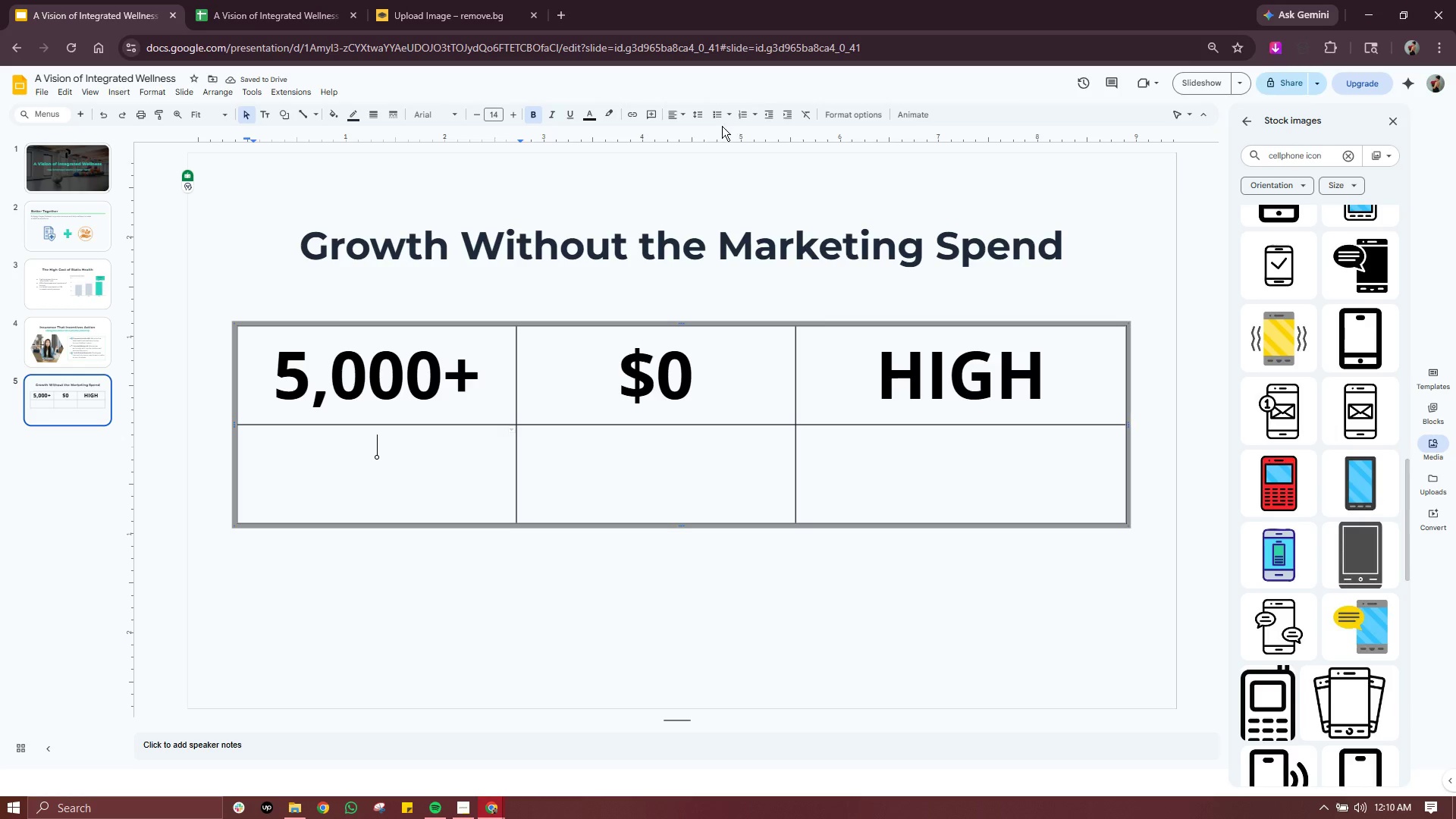 
left_click([674, 119])
 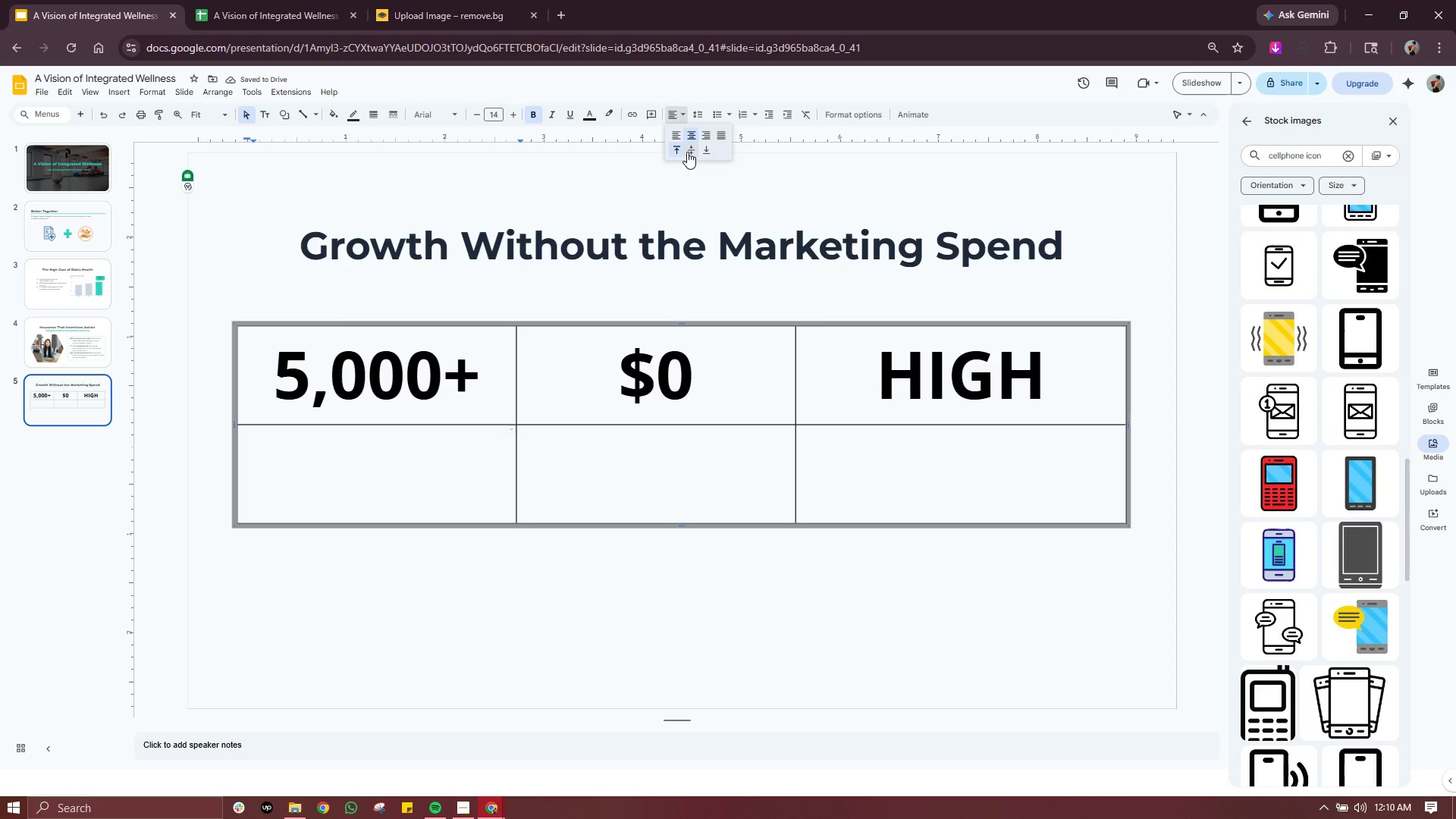 
left_click([692, 145])
 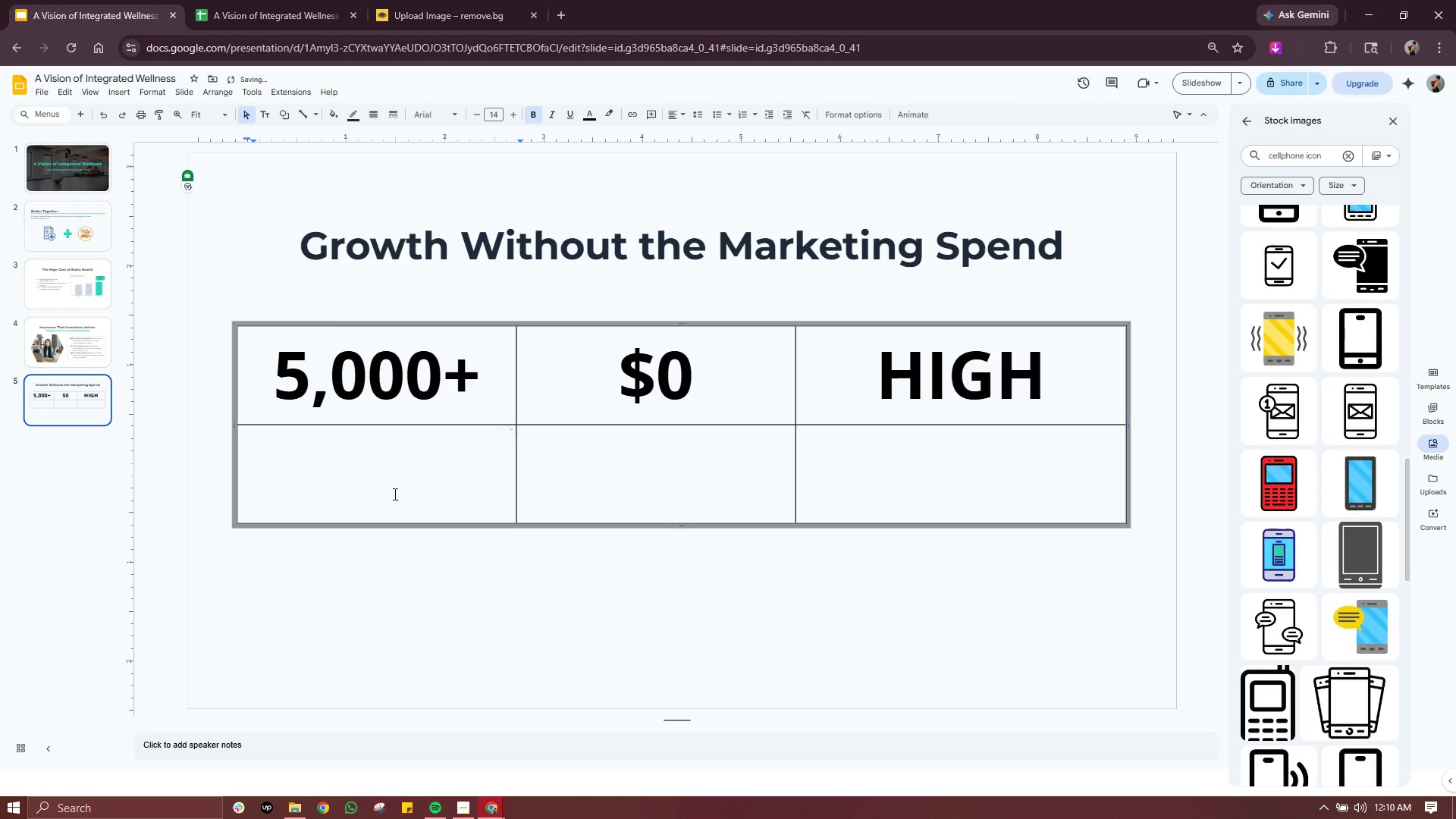 
left_click([394, 484])
 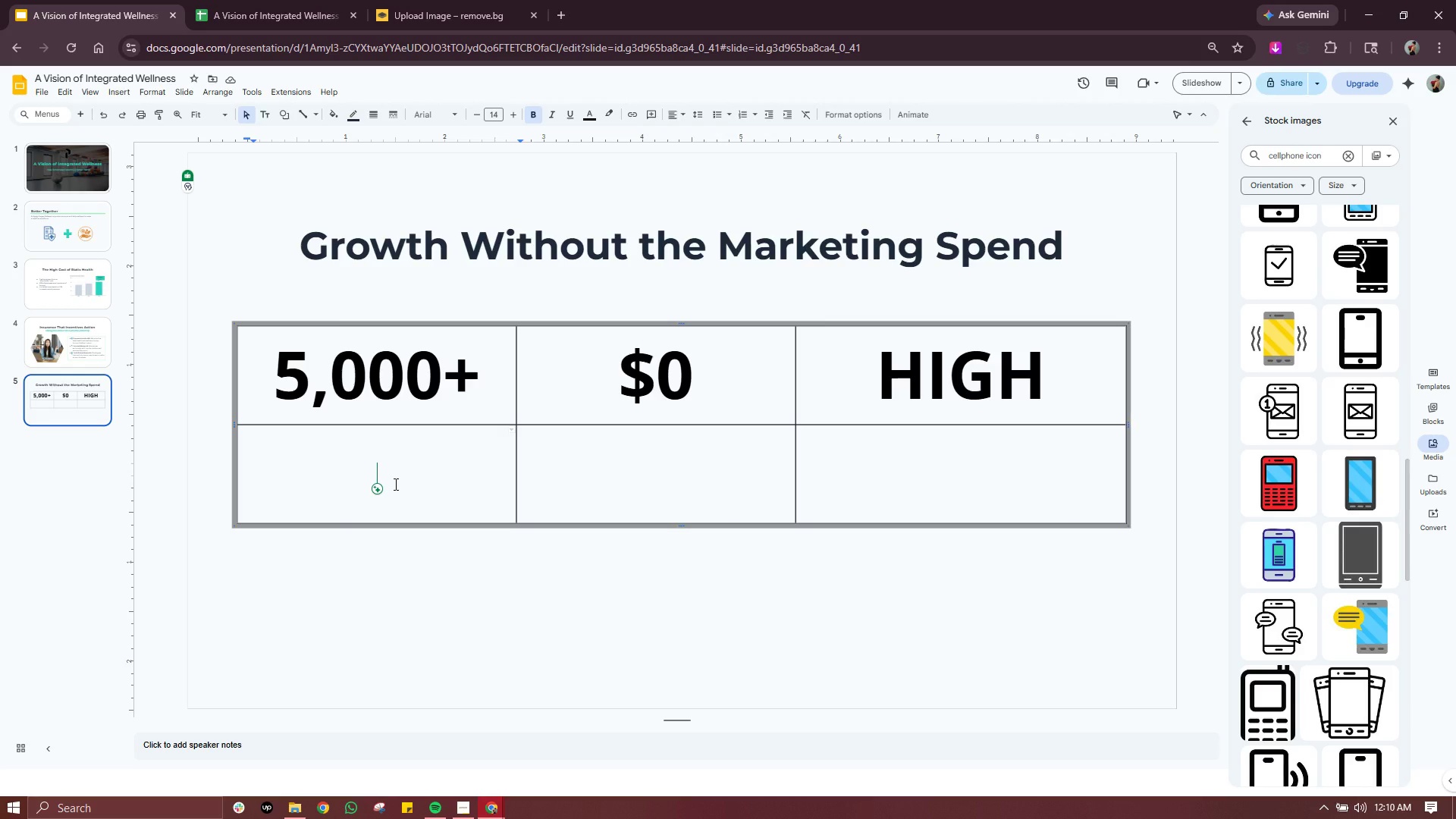 
wait(9.38)
 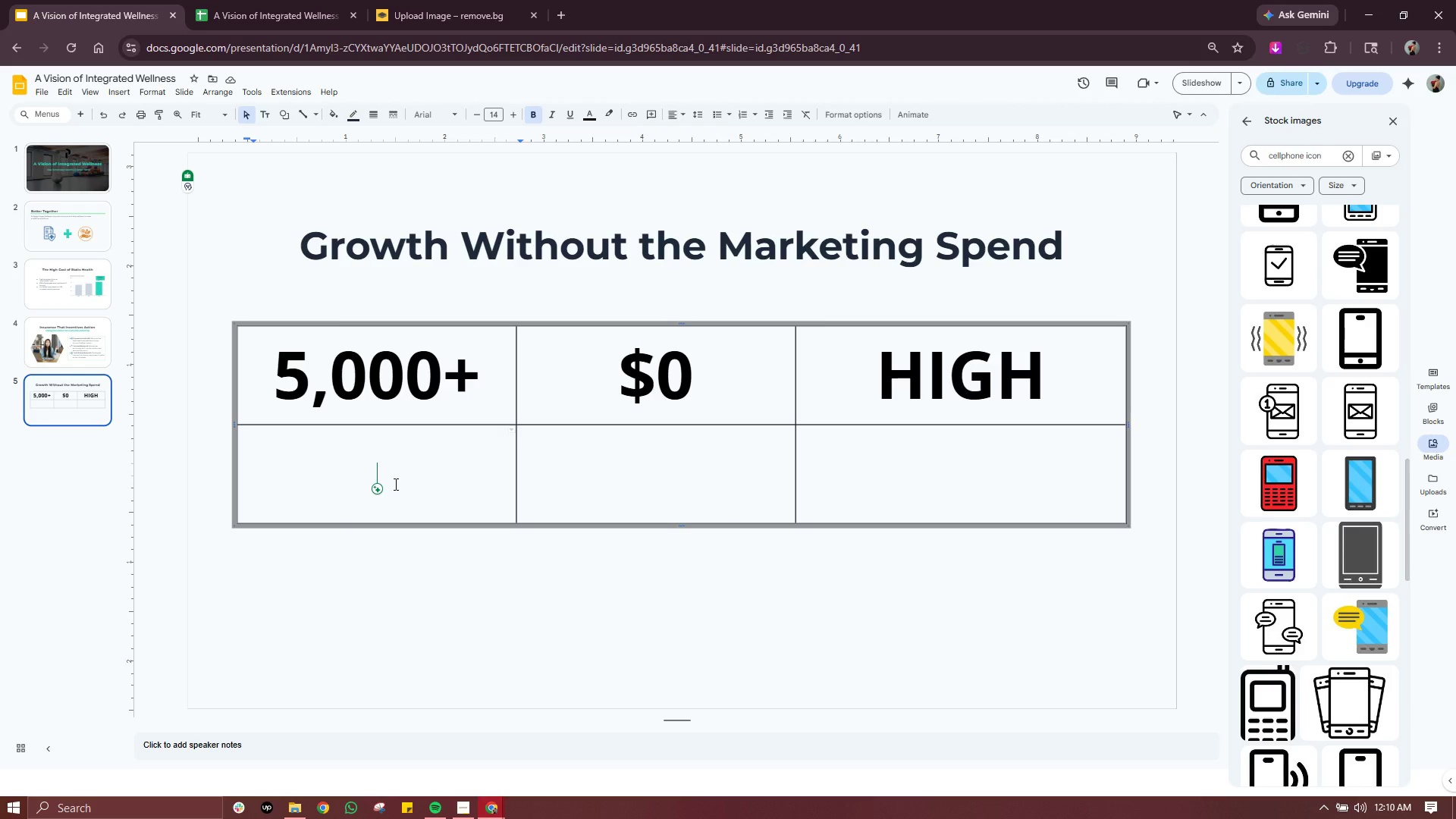 
left_click([489, 381])
 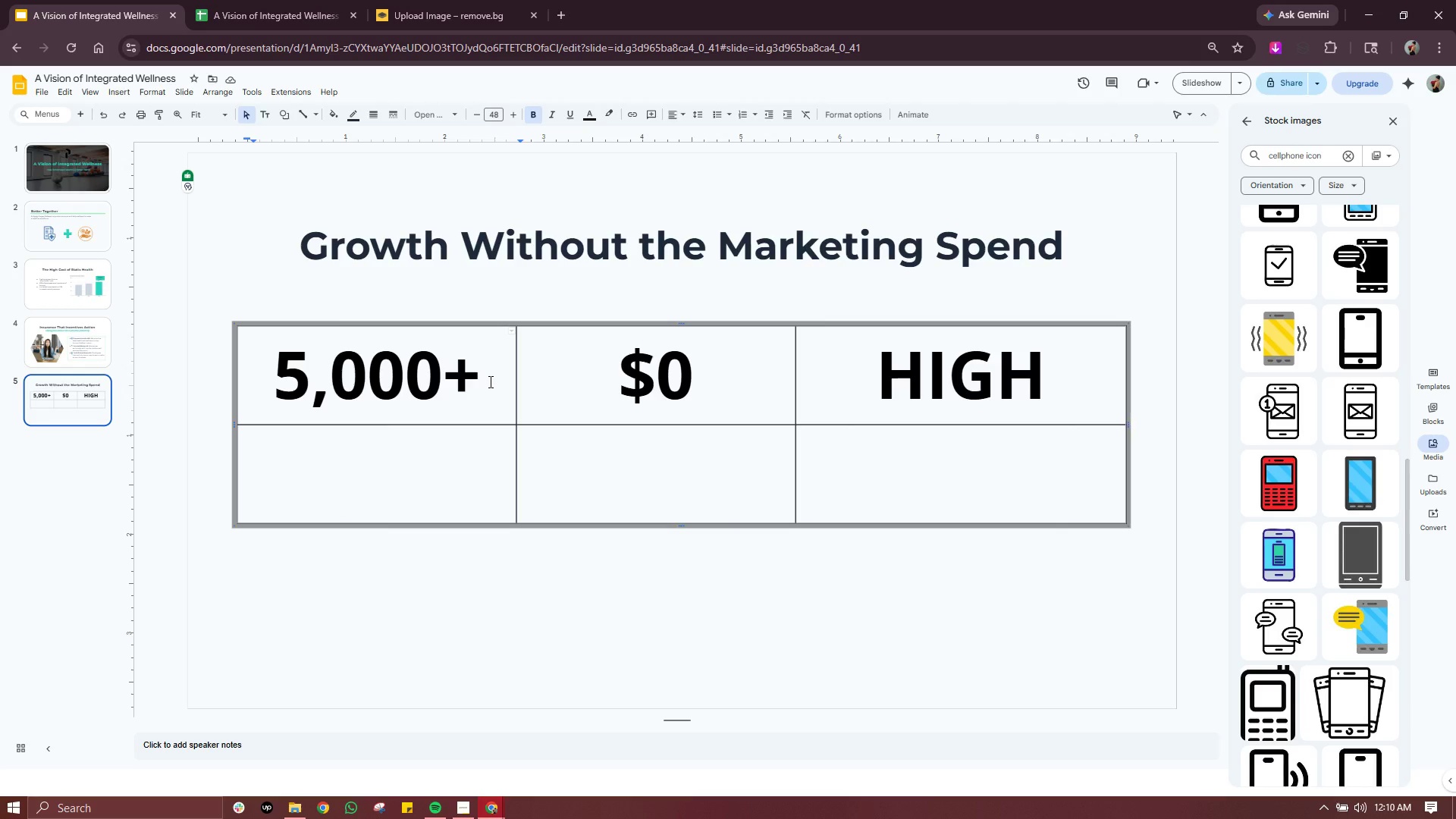 
key(Enter)
 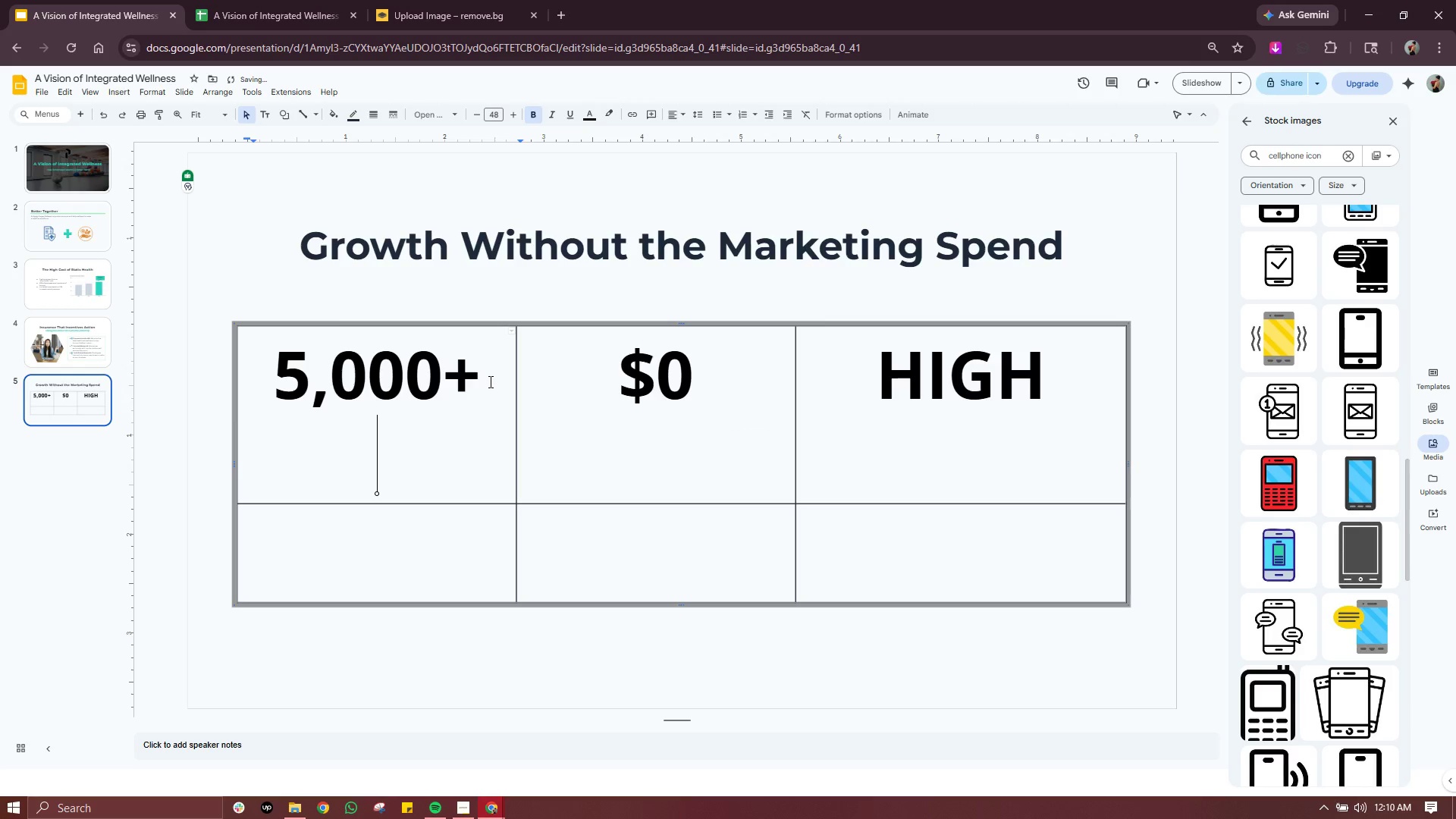 
type(Corpors)
key(Backspace)
type(ate Employees)
 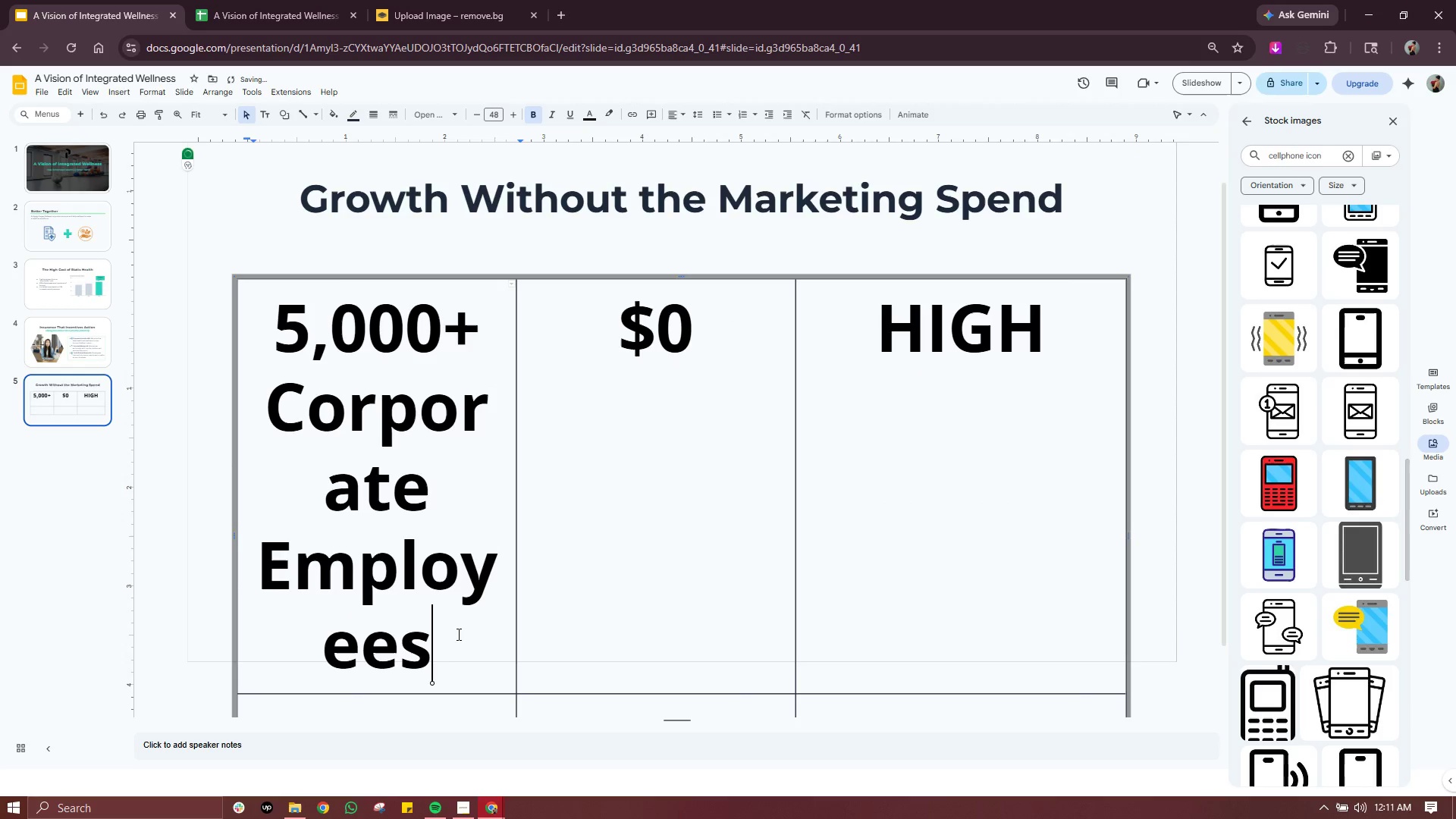 
left_click_drag(start_coordinate=[446, 663], to_coordinate=[266, 423])
 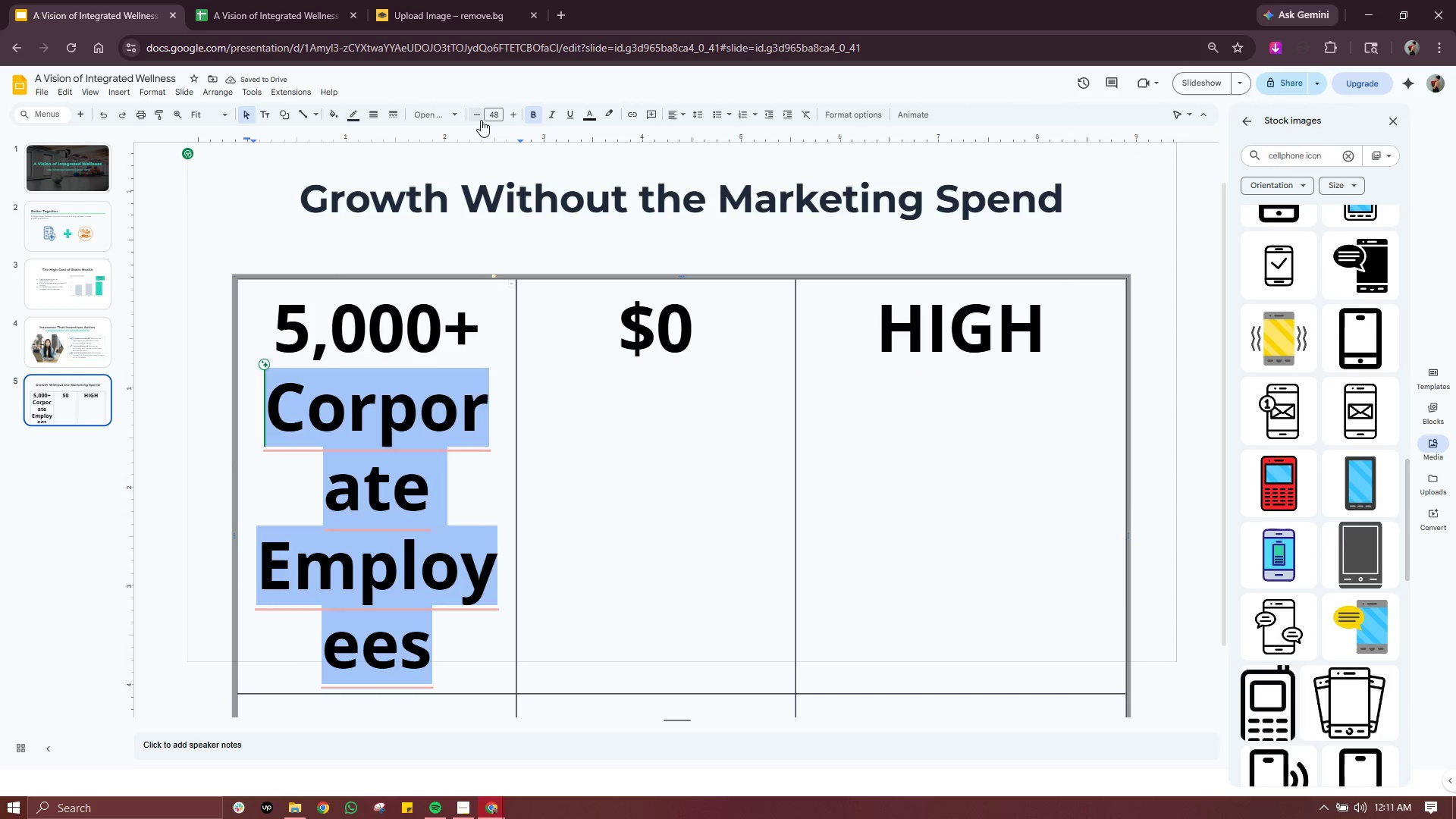 
double_click([481, 120])
 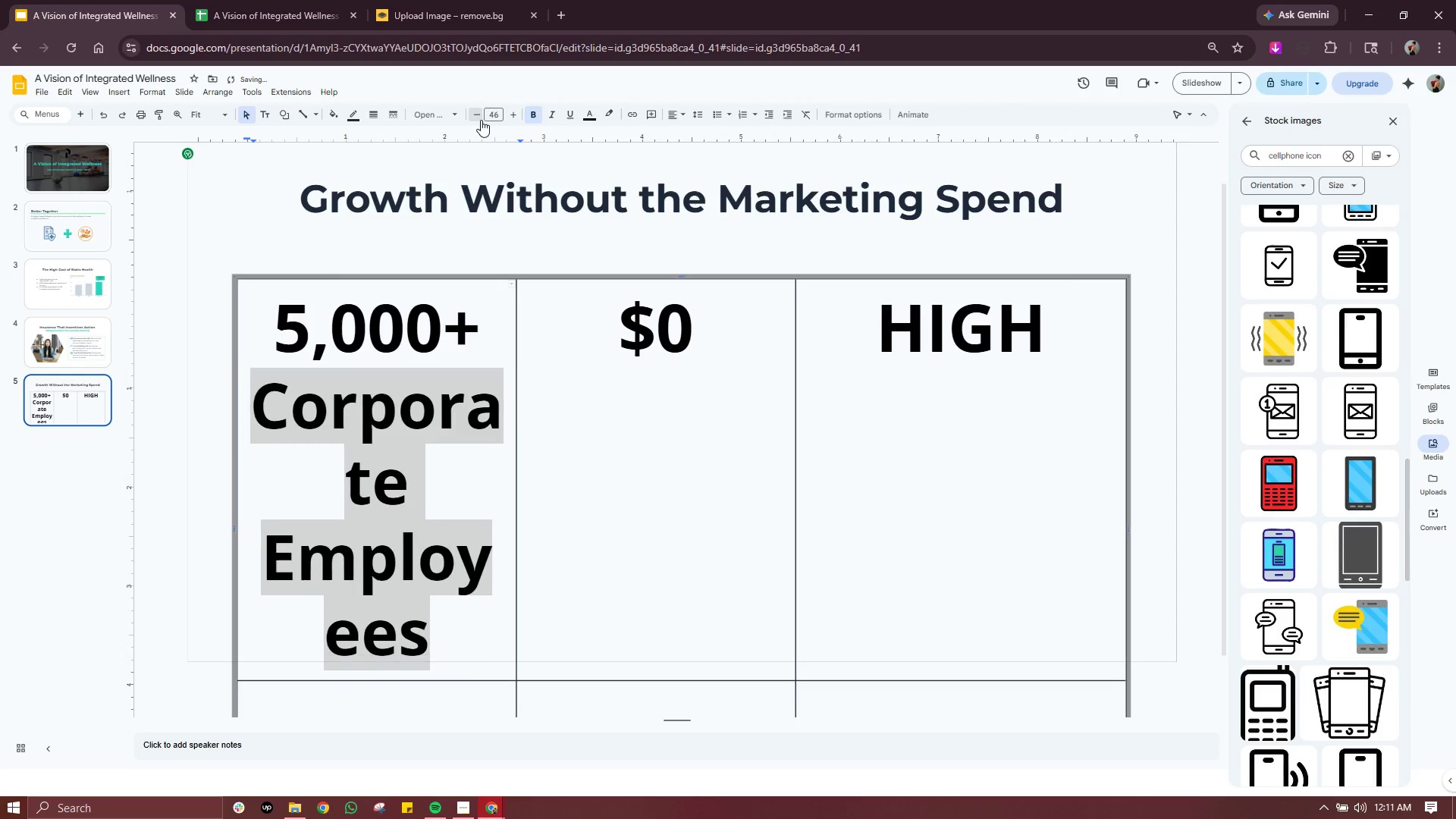 
triple_click([481, 120])
 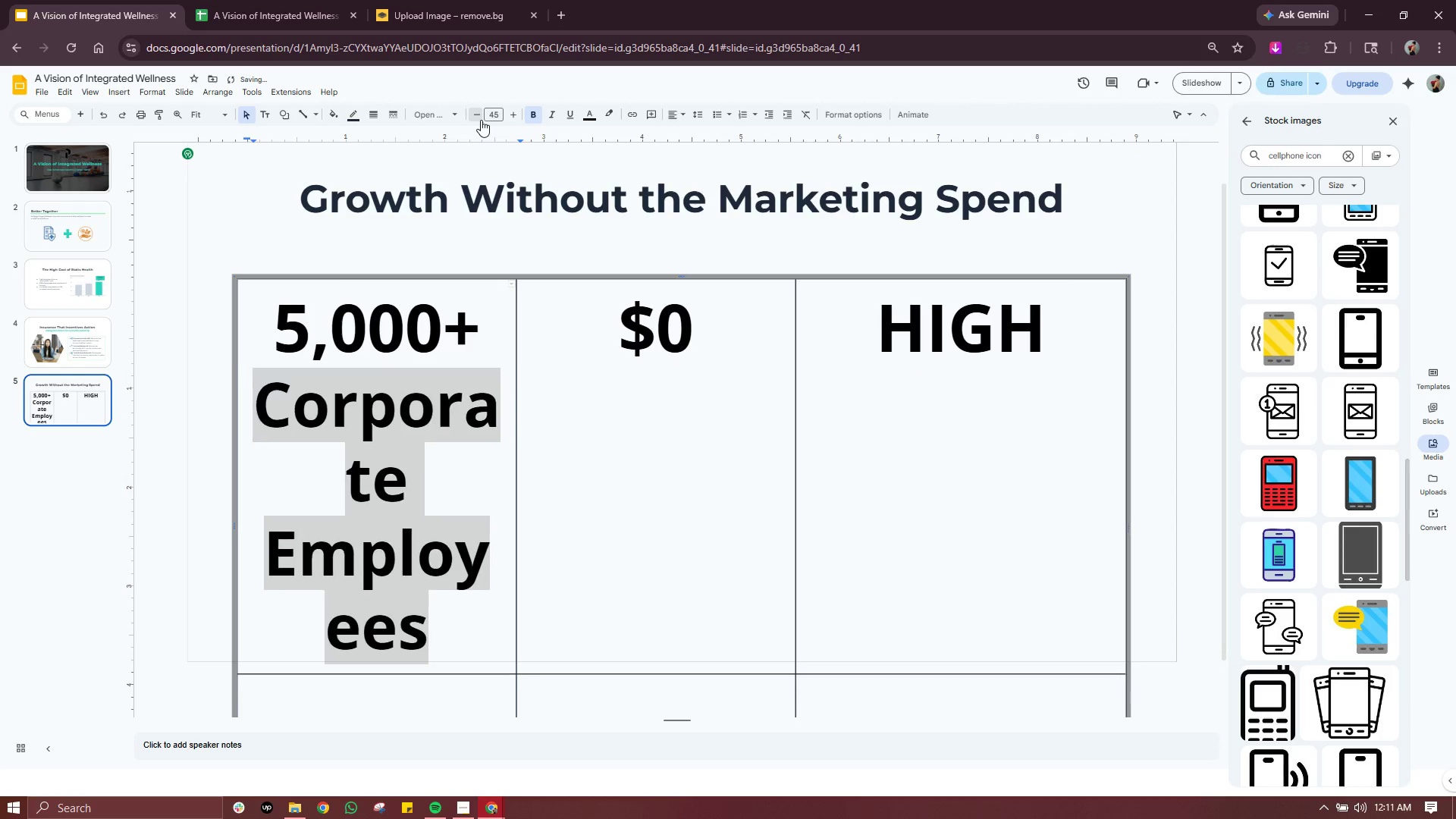 
triple_click([481, 120])
 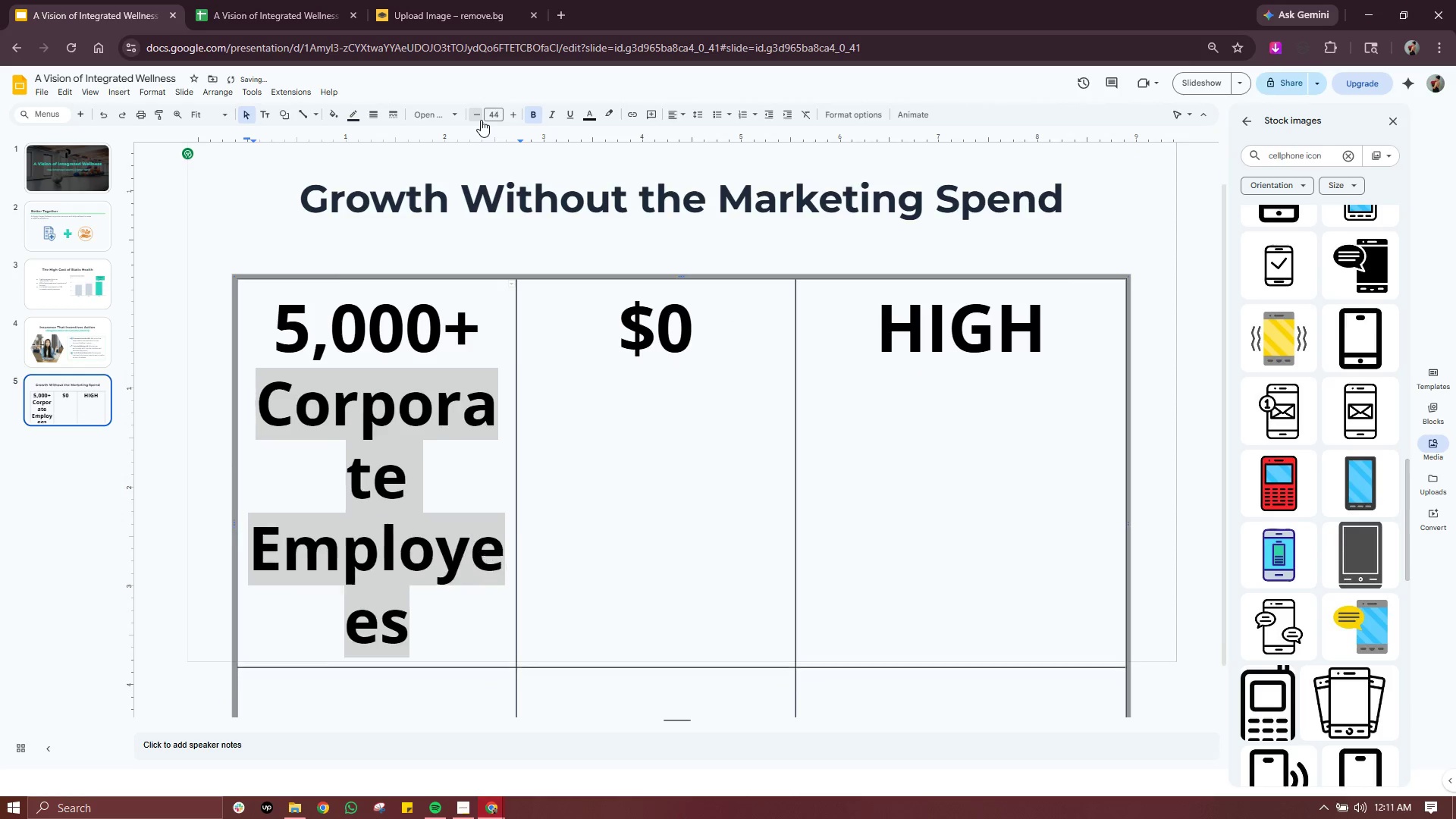 
triple_click([481, 120])
 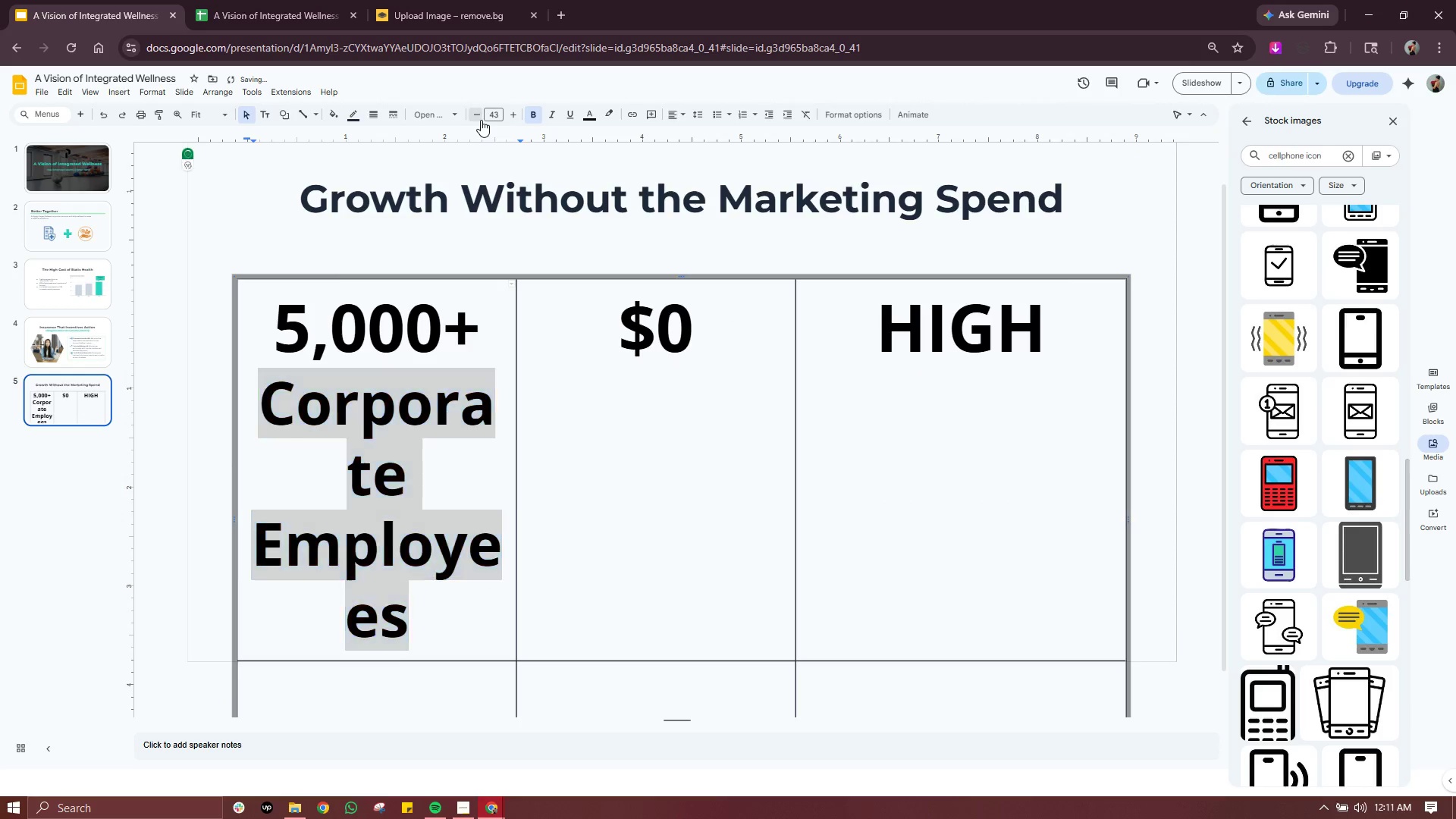 
triple_click([481, 120])
 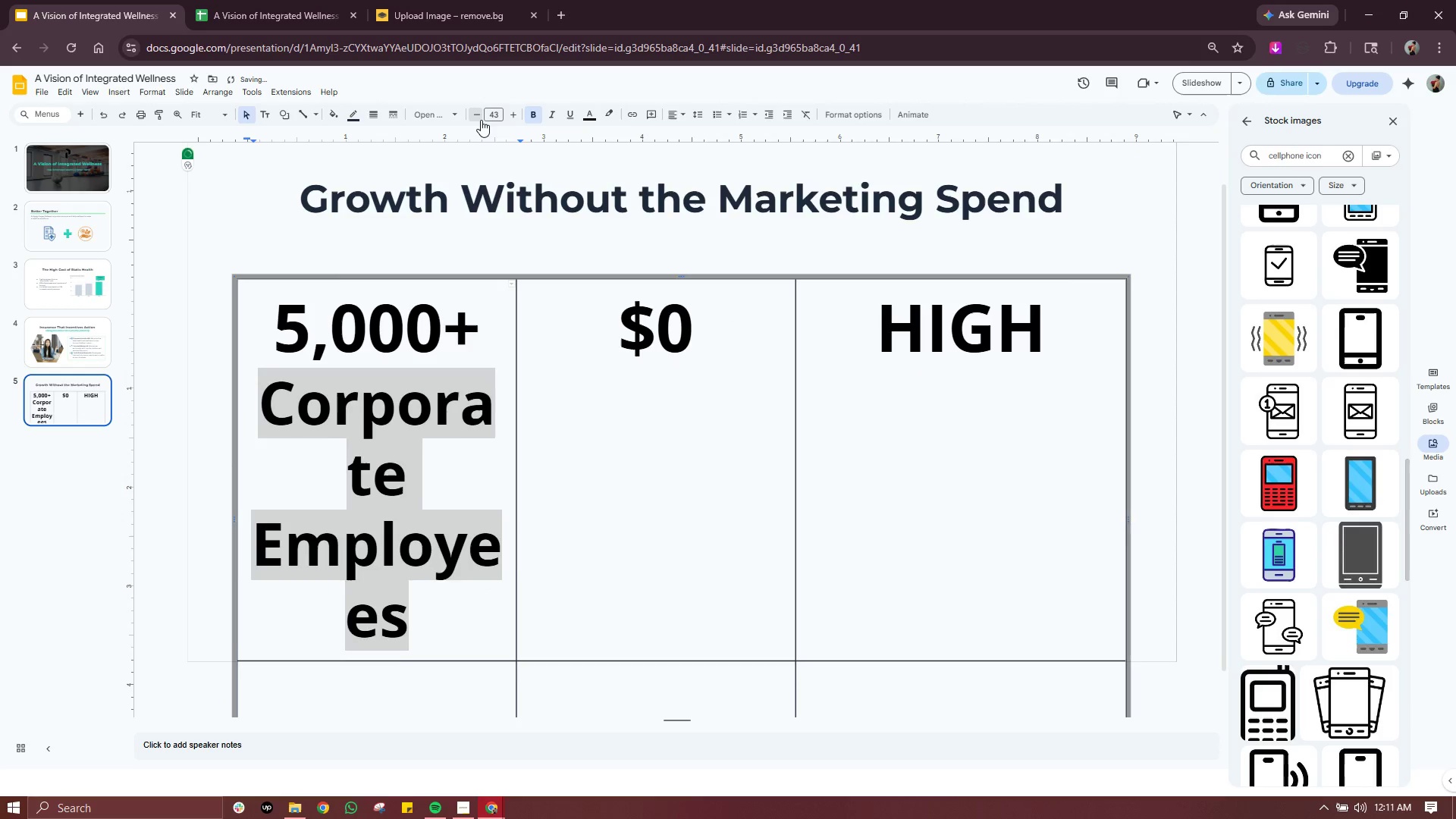 
triple_click([481, 120])
 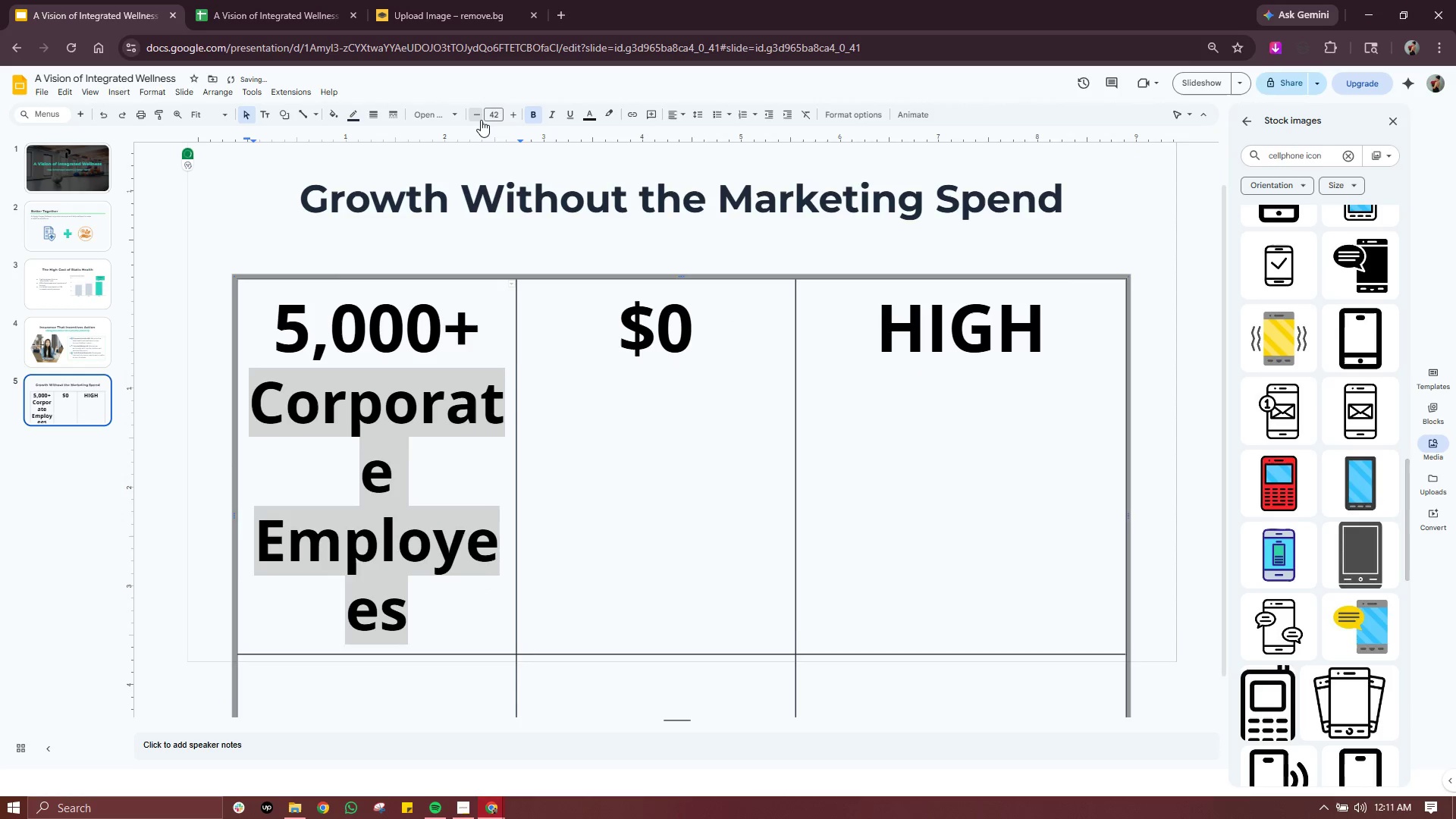 
triple_click([481, 120])
 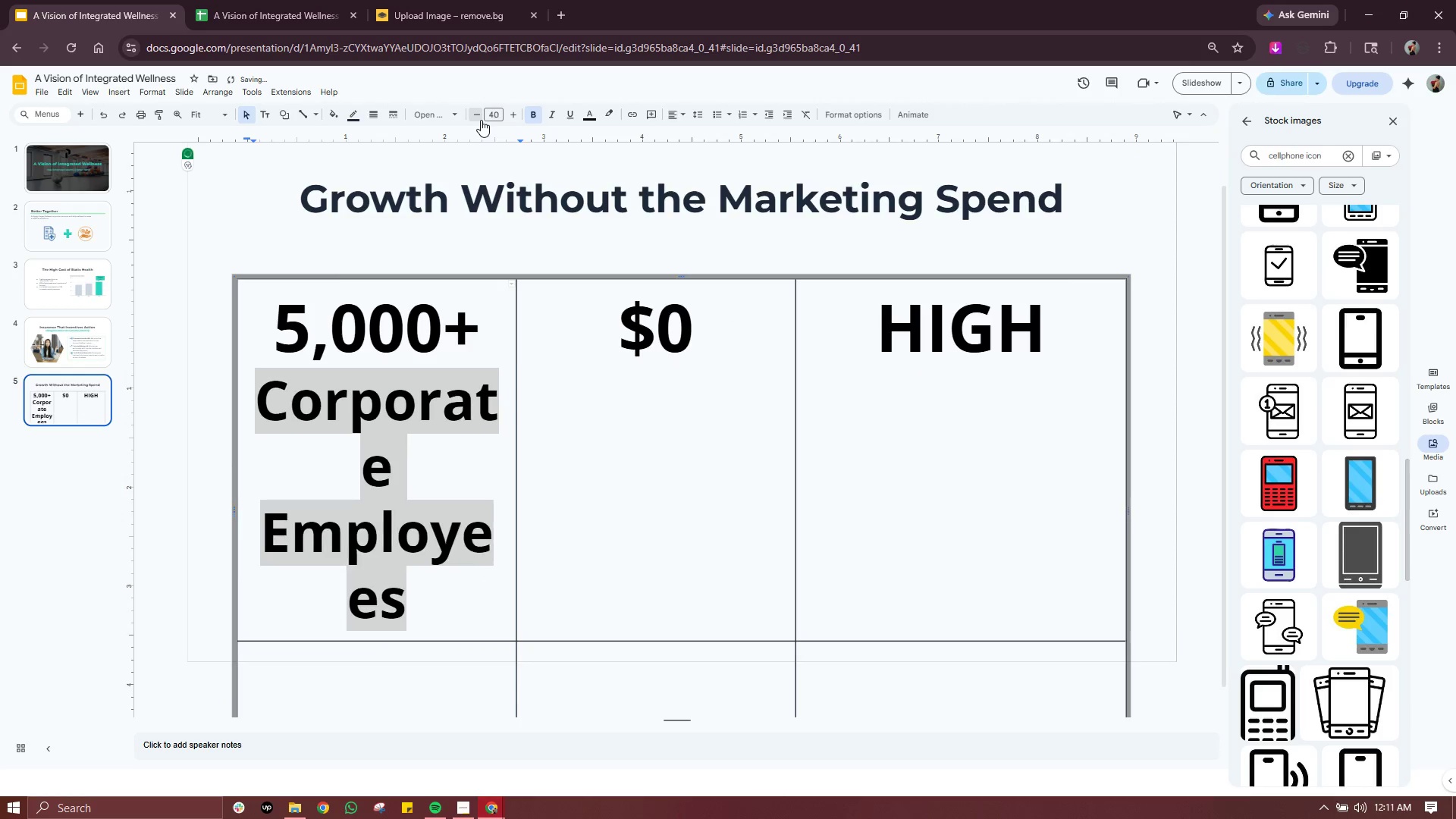 
triple_click([481, 120])
 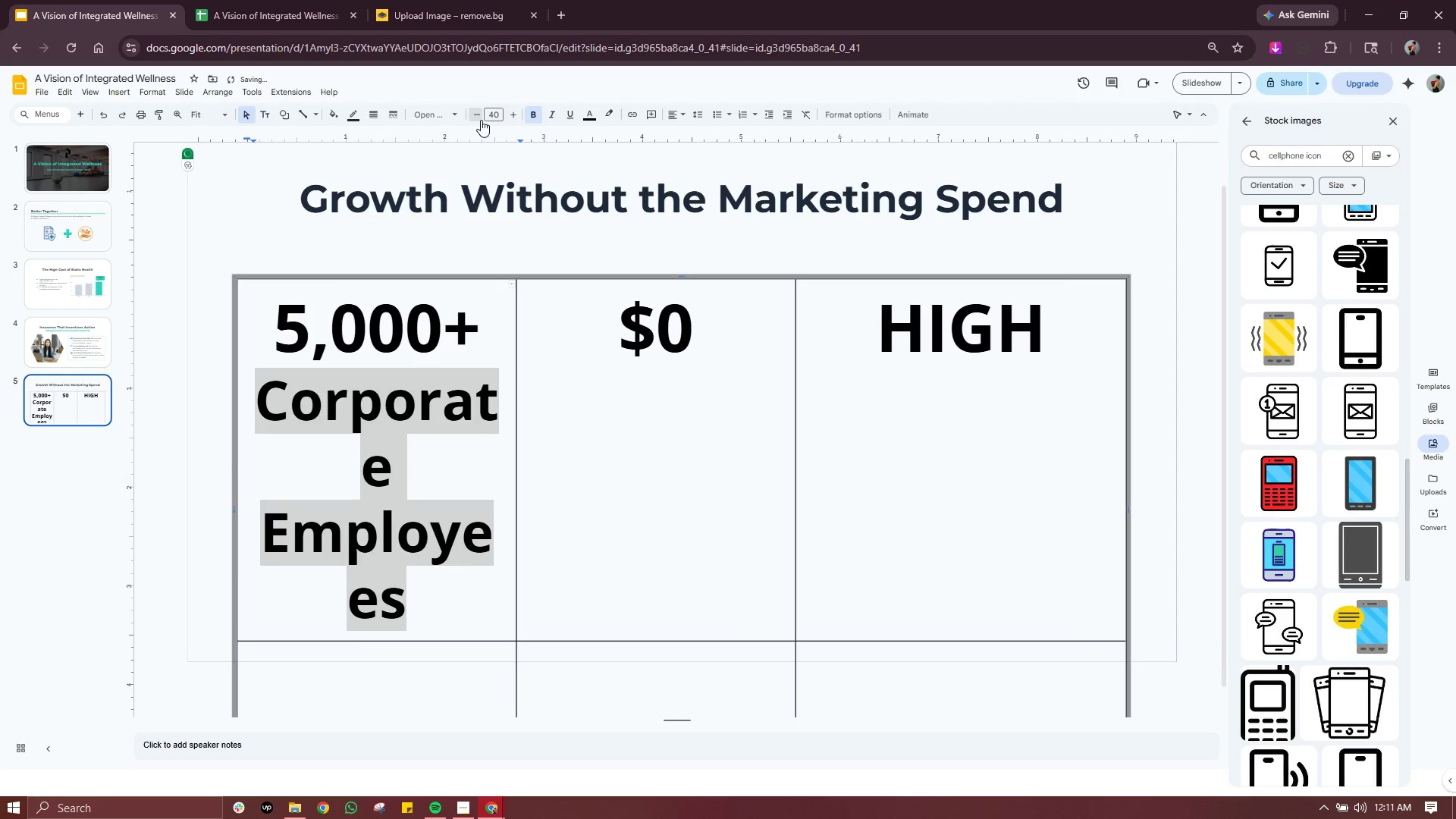 
triple_click([481, 120])
 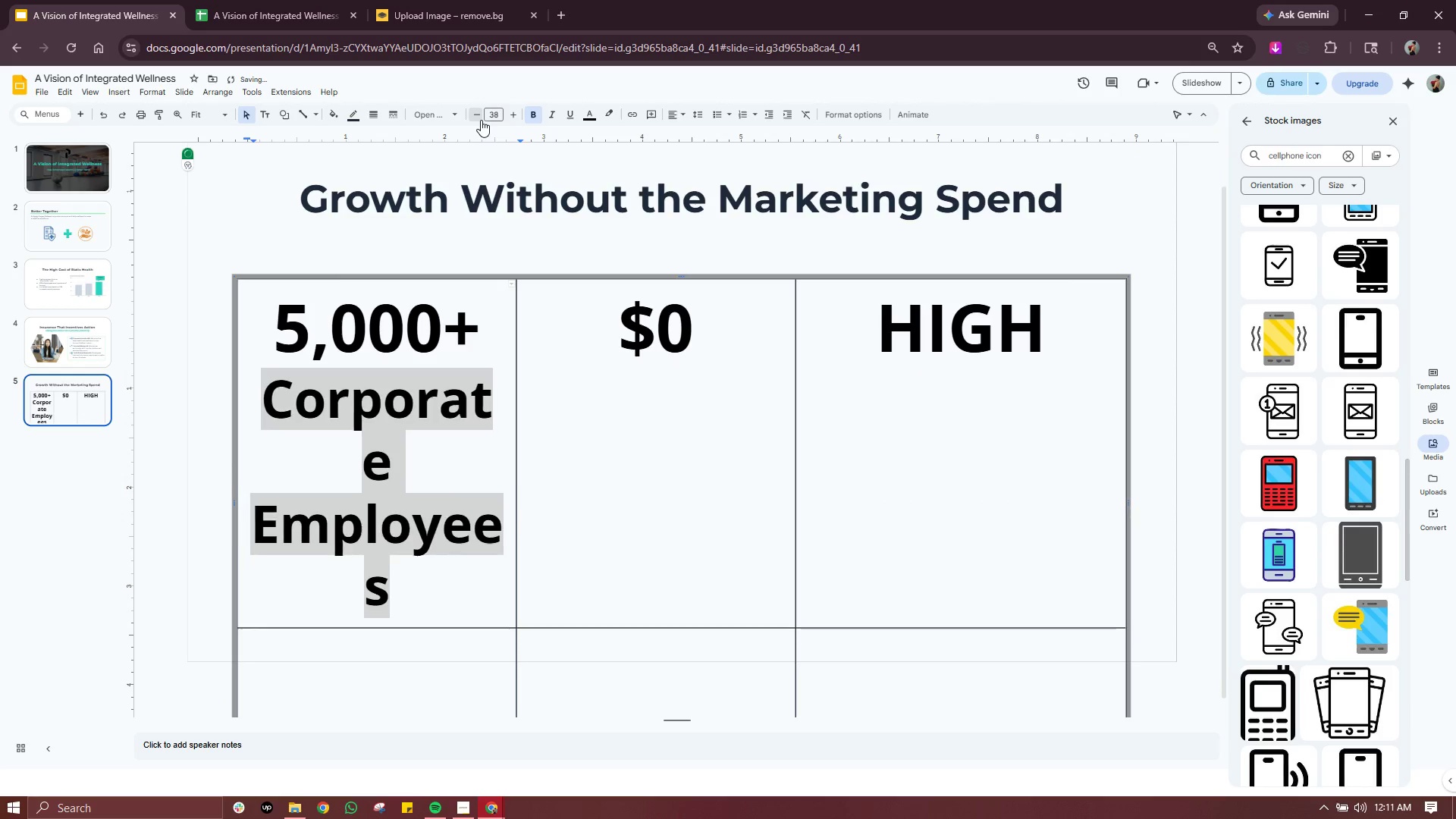 
triple_click([481, 120])
 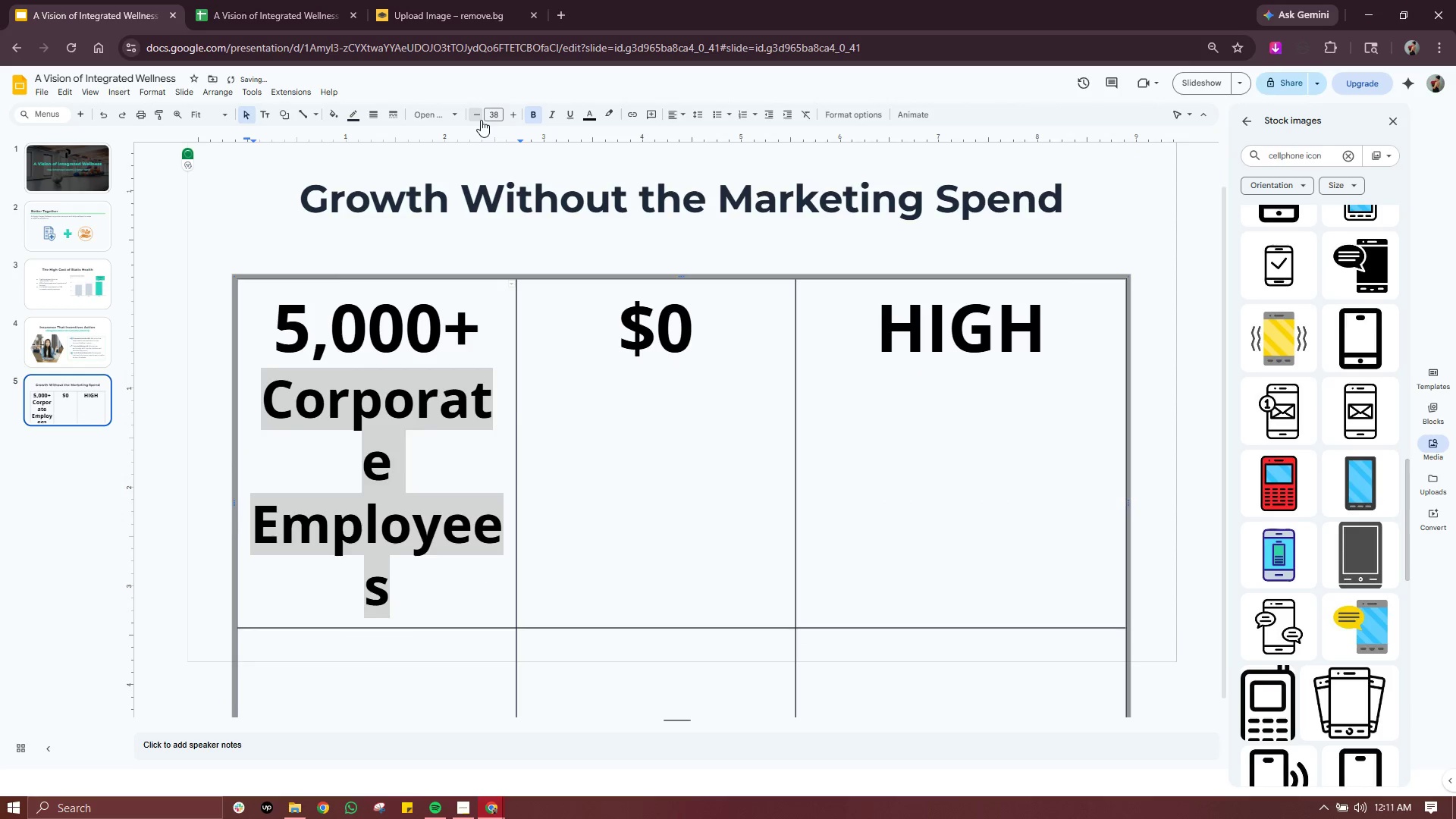 
triple_click([481, 120])
 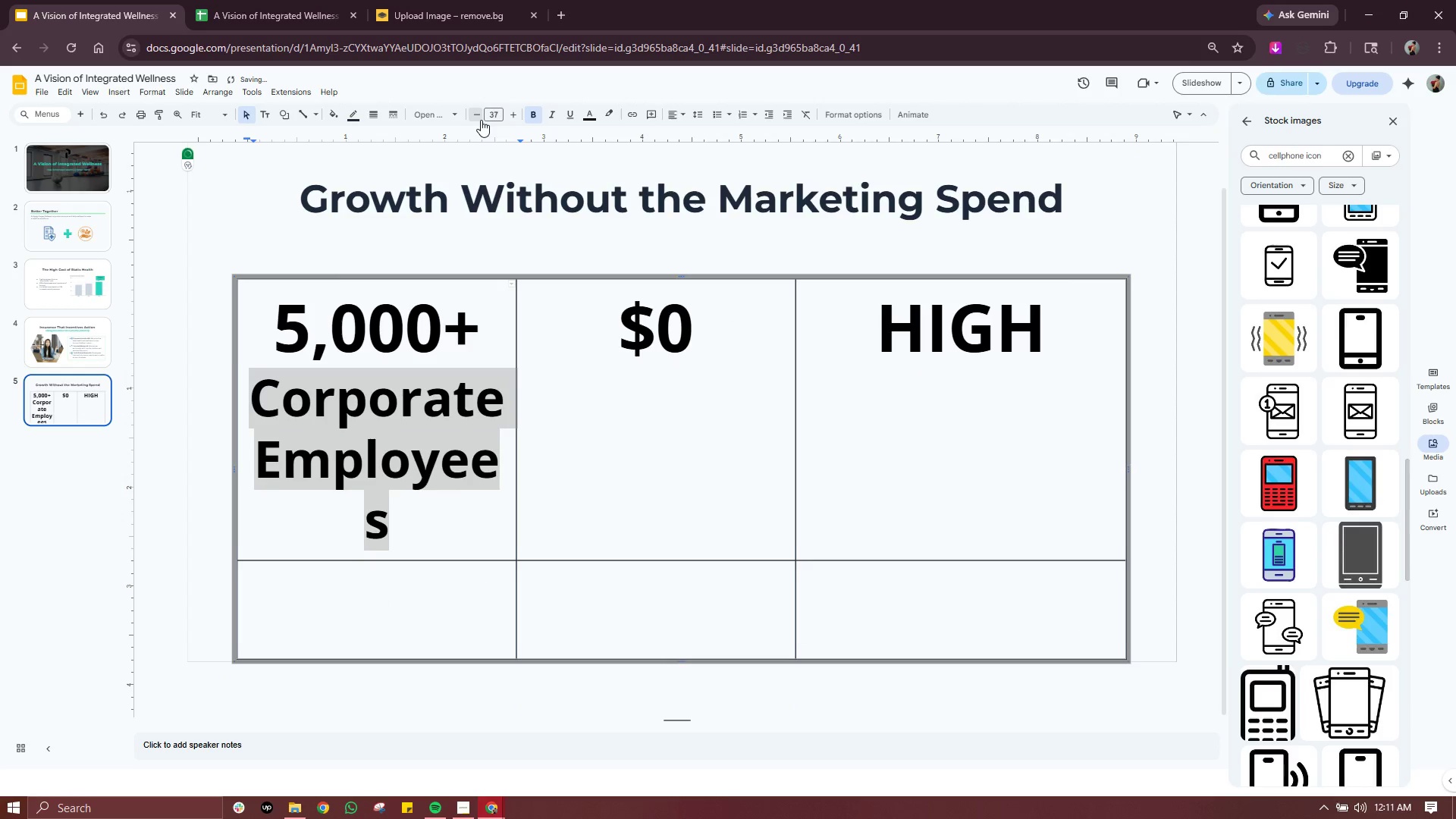 
triple_click([481, 120])
 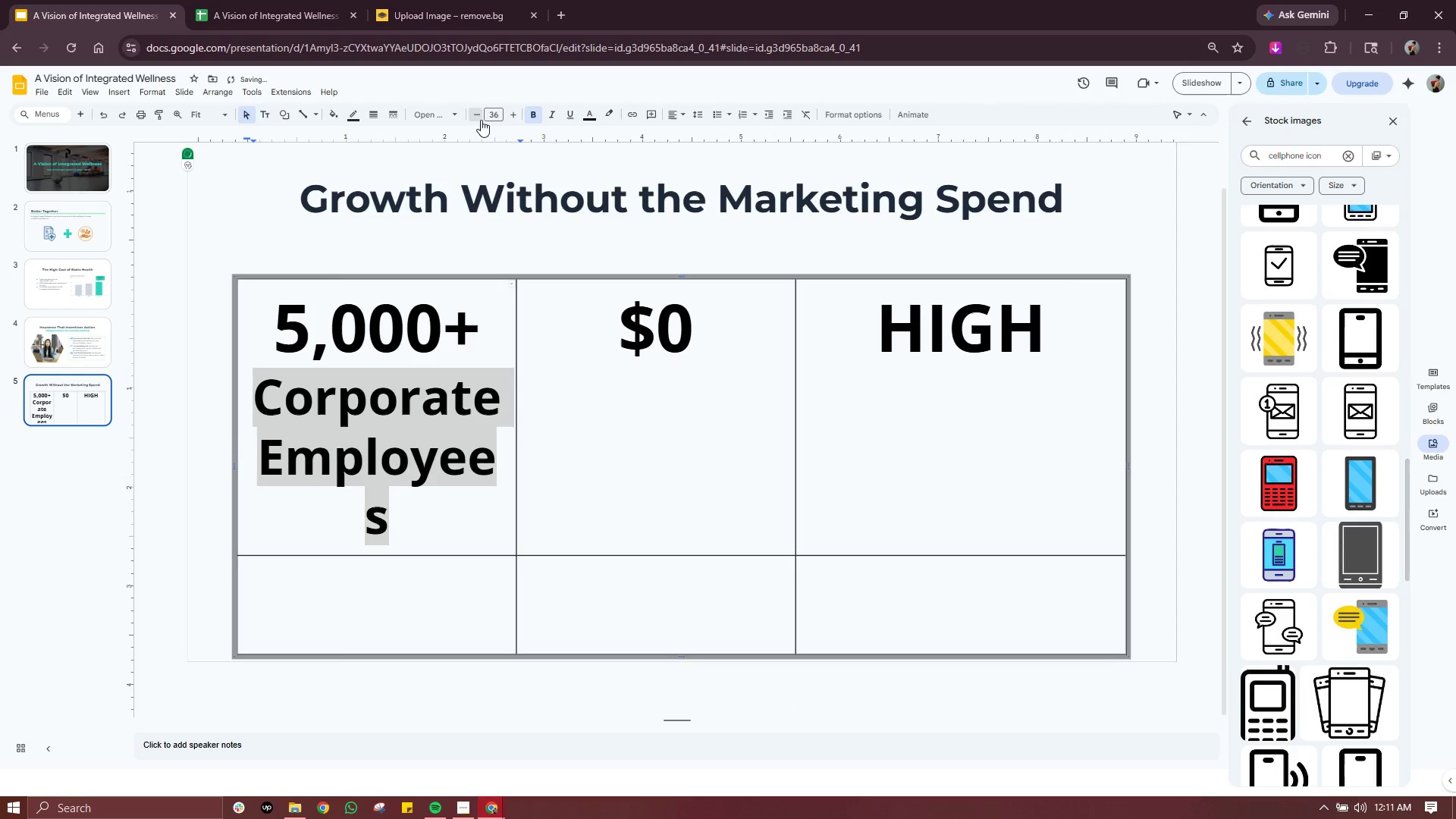 
triple_click([481, 120])
 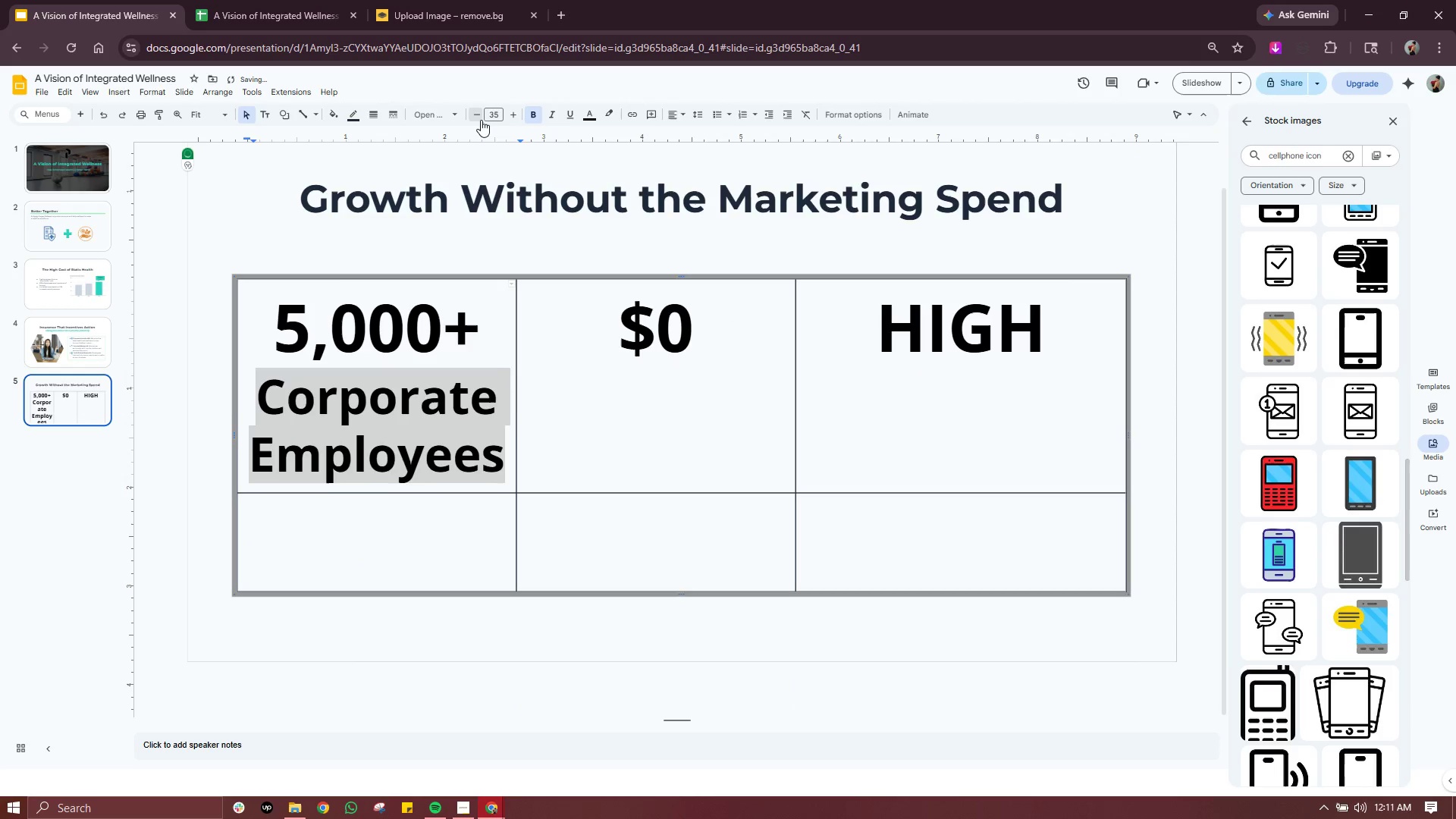 
triple_click([481, 120])
 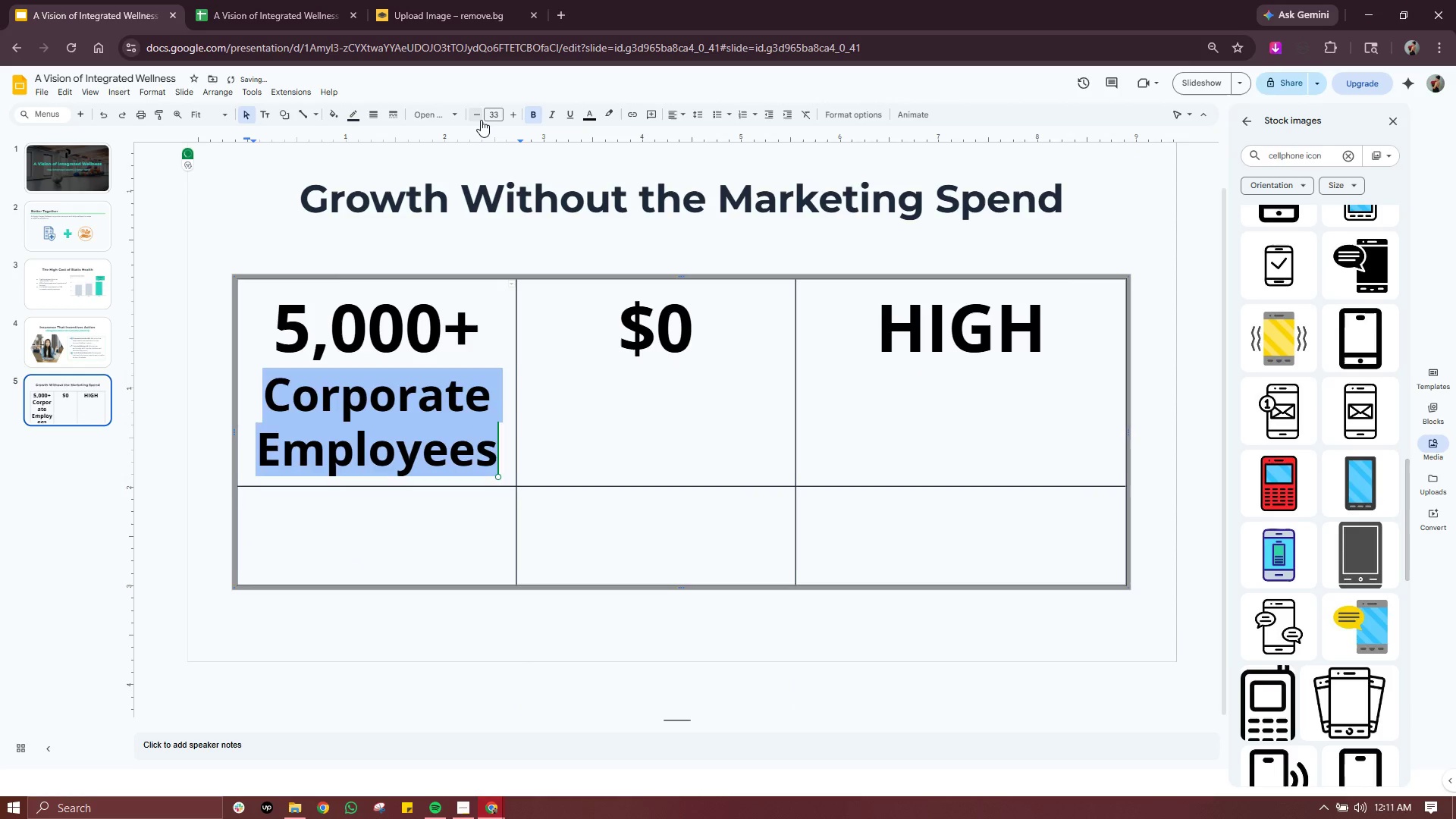 
triple_click([481, 120])
 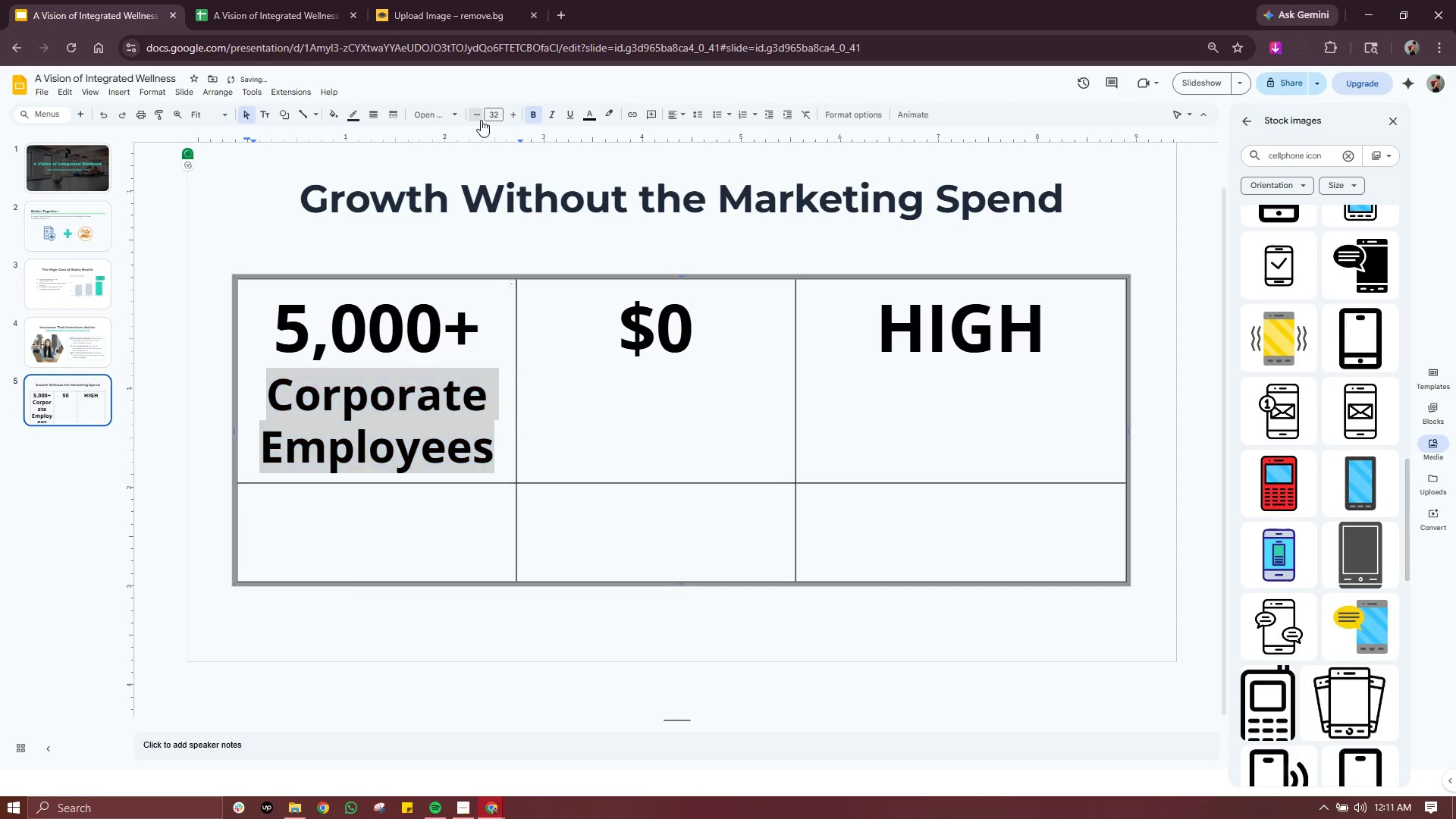 
triple_click([481, 120])
 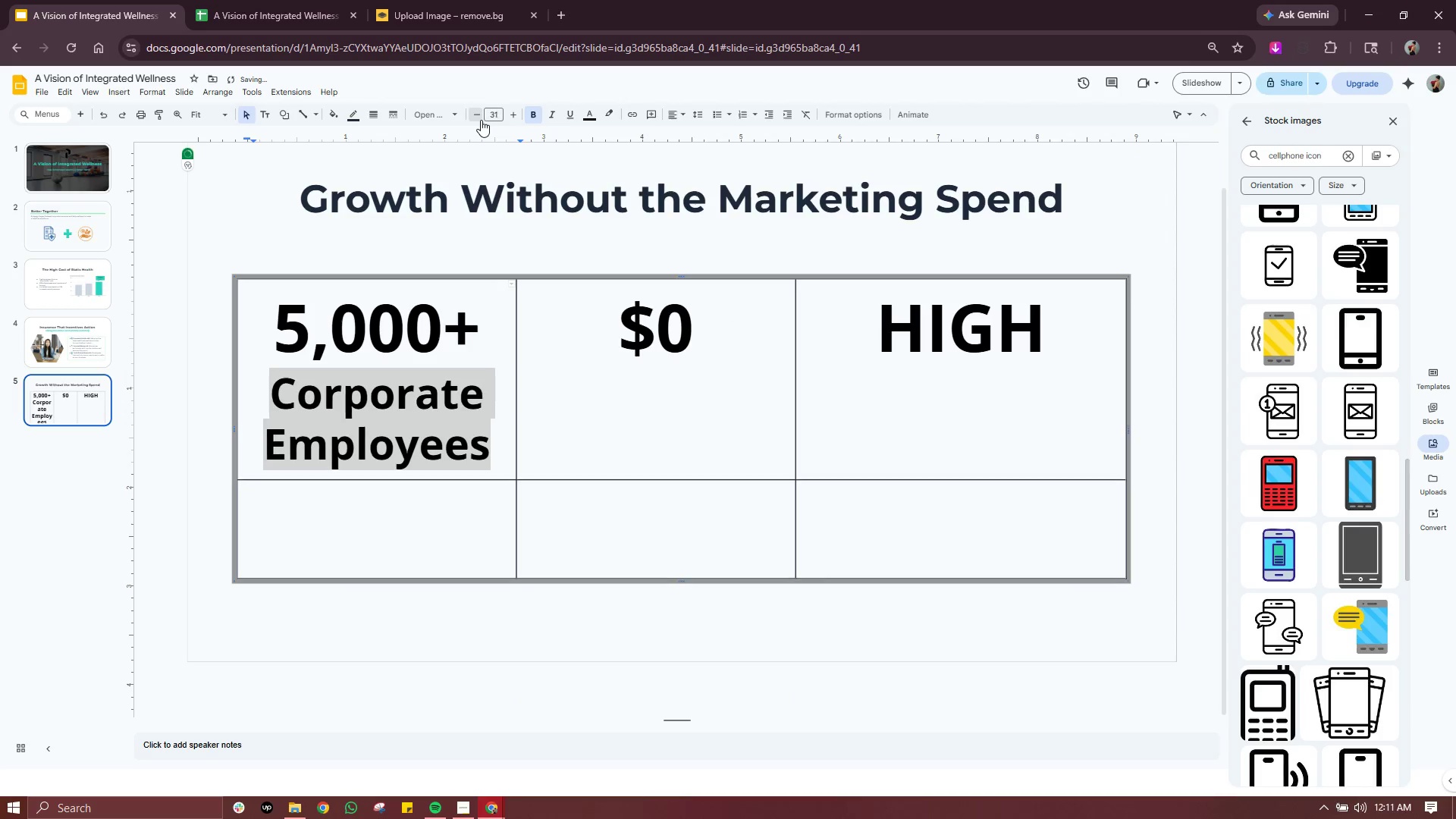 
triple_click([481, 120])
 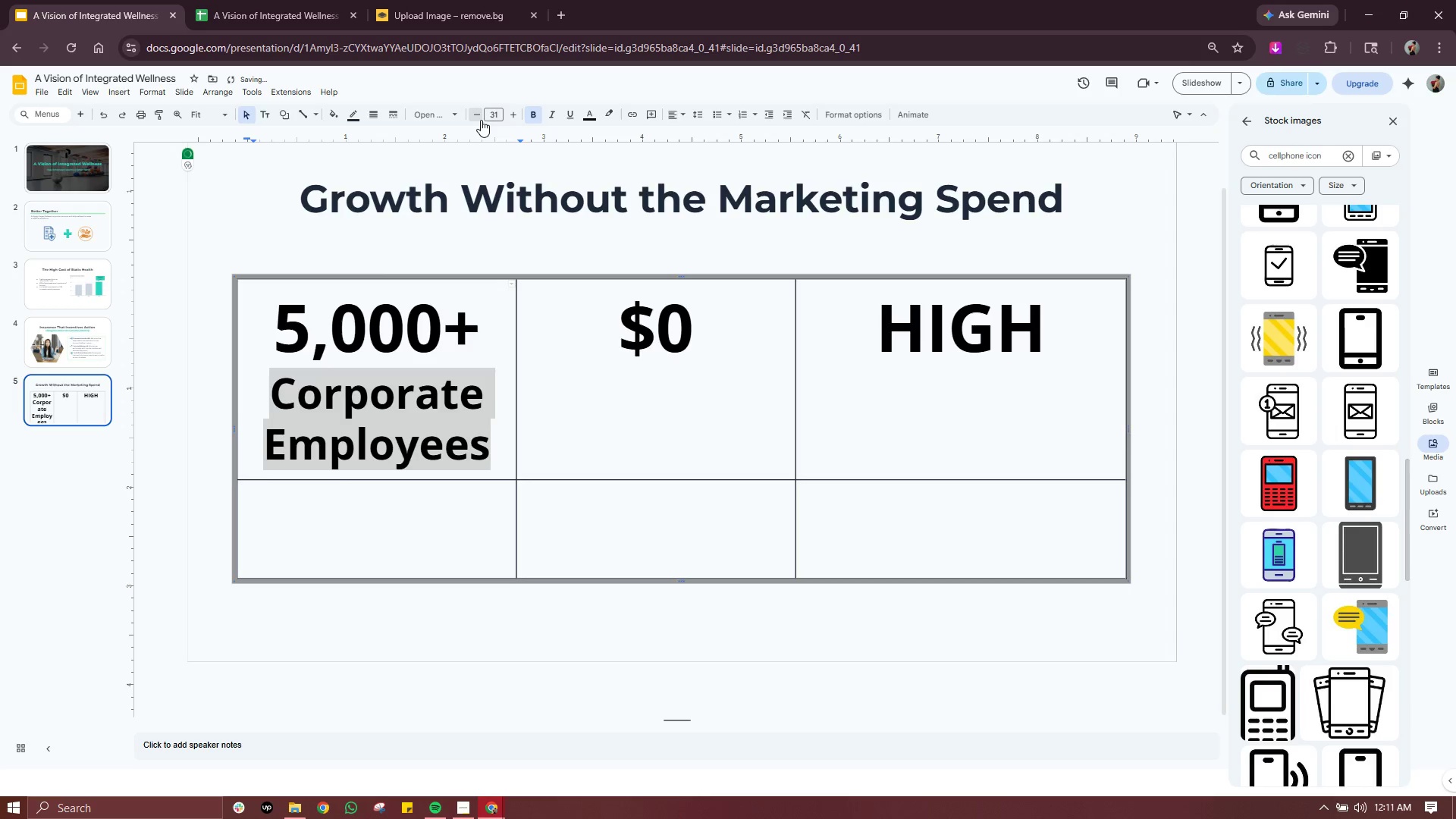 
triple_click([481, 120])
 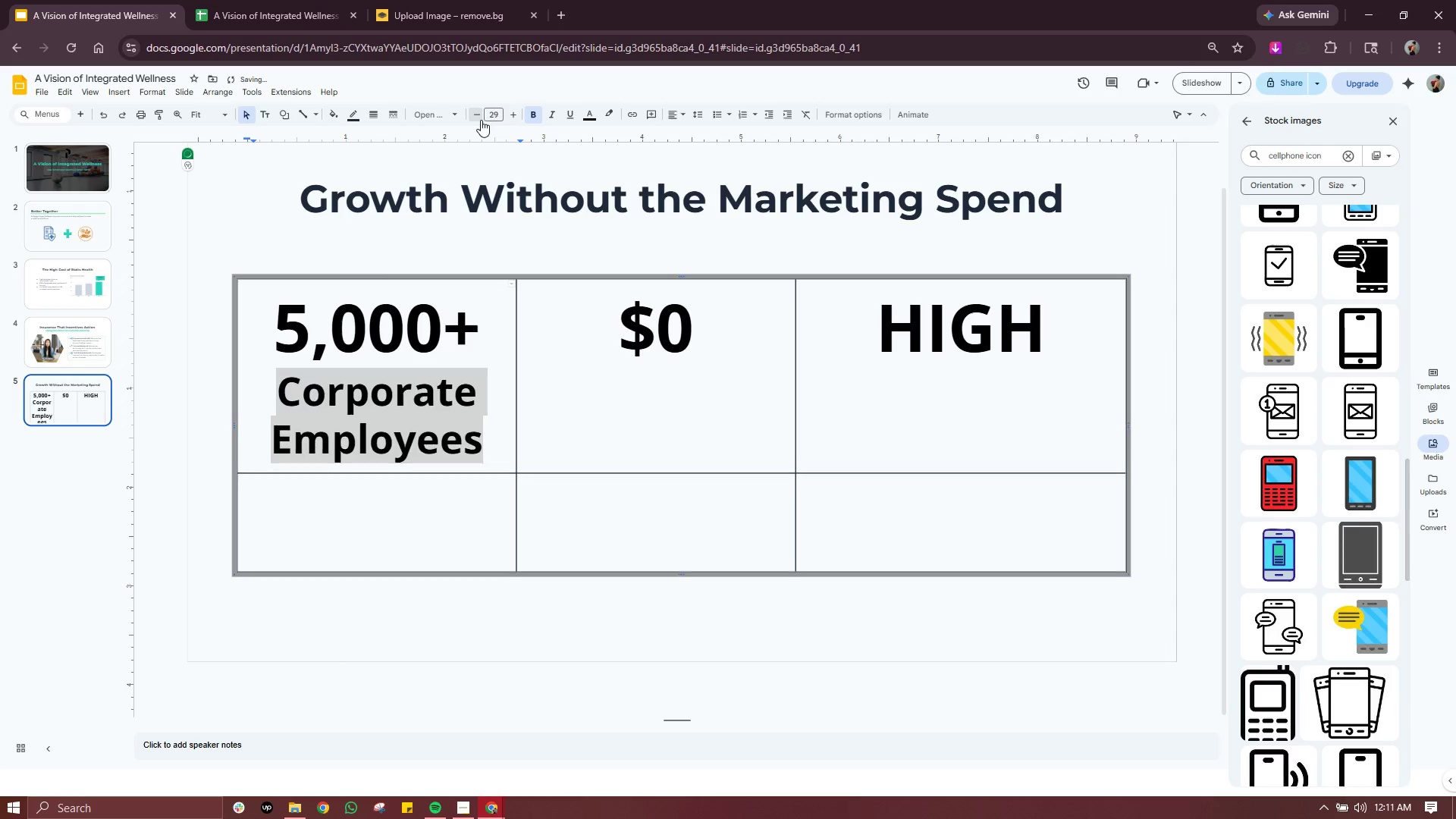 
triple_click([481, 120])
 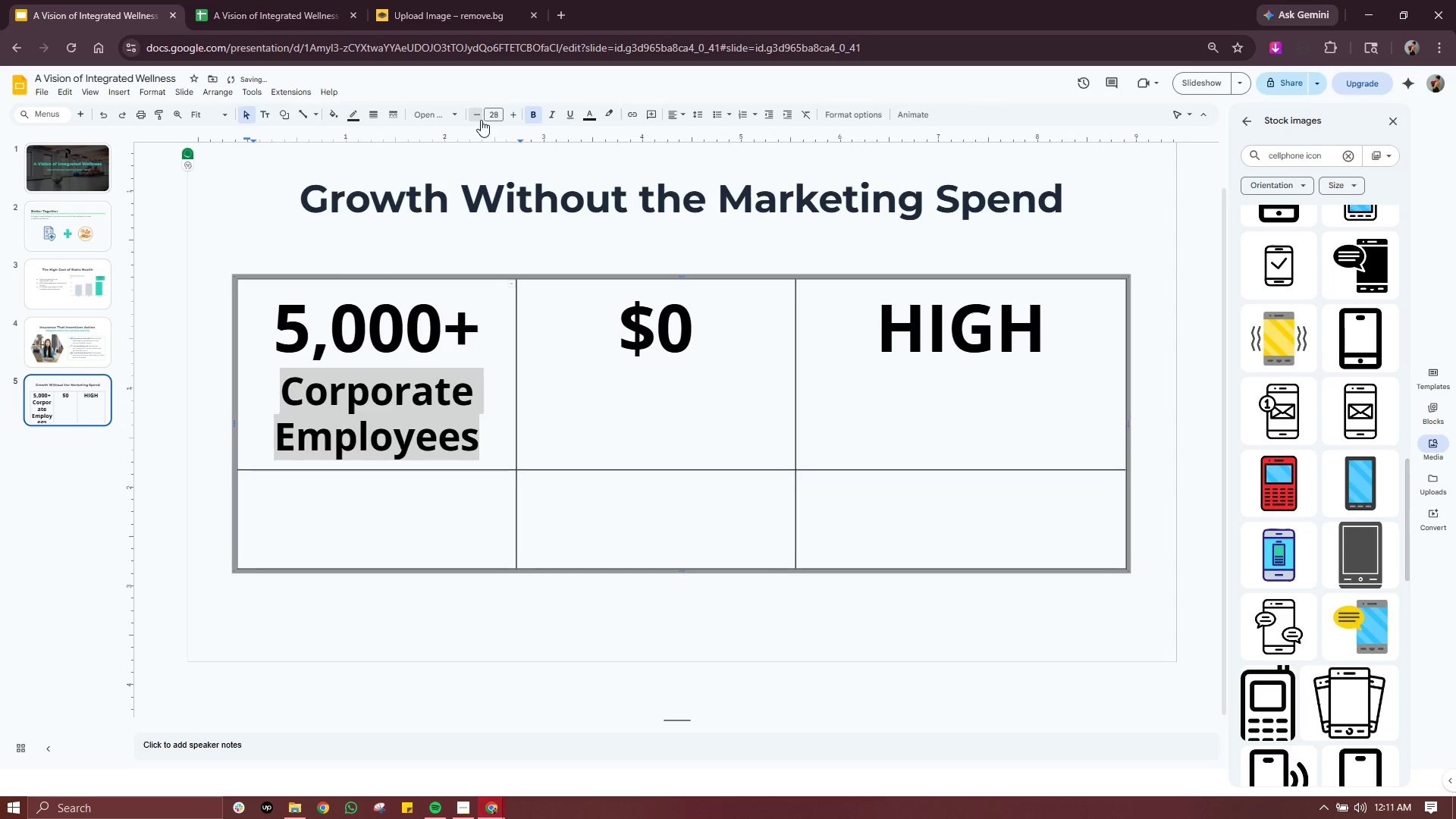 
triple_click([481, 120])
 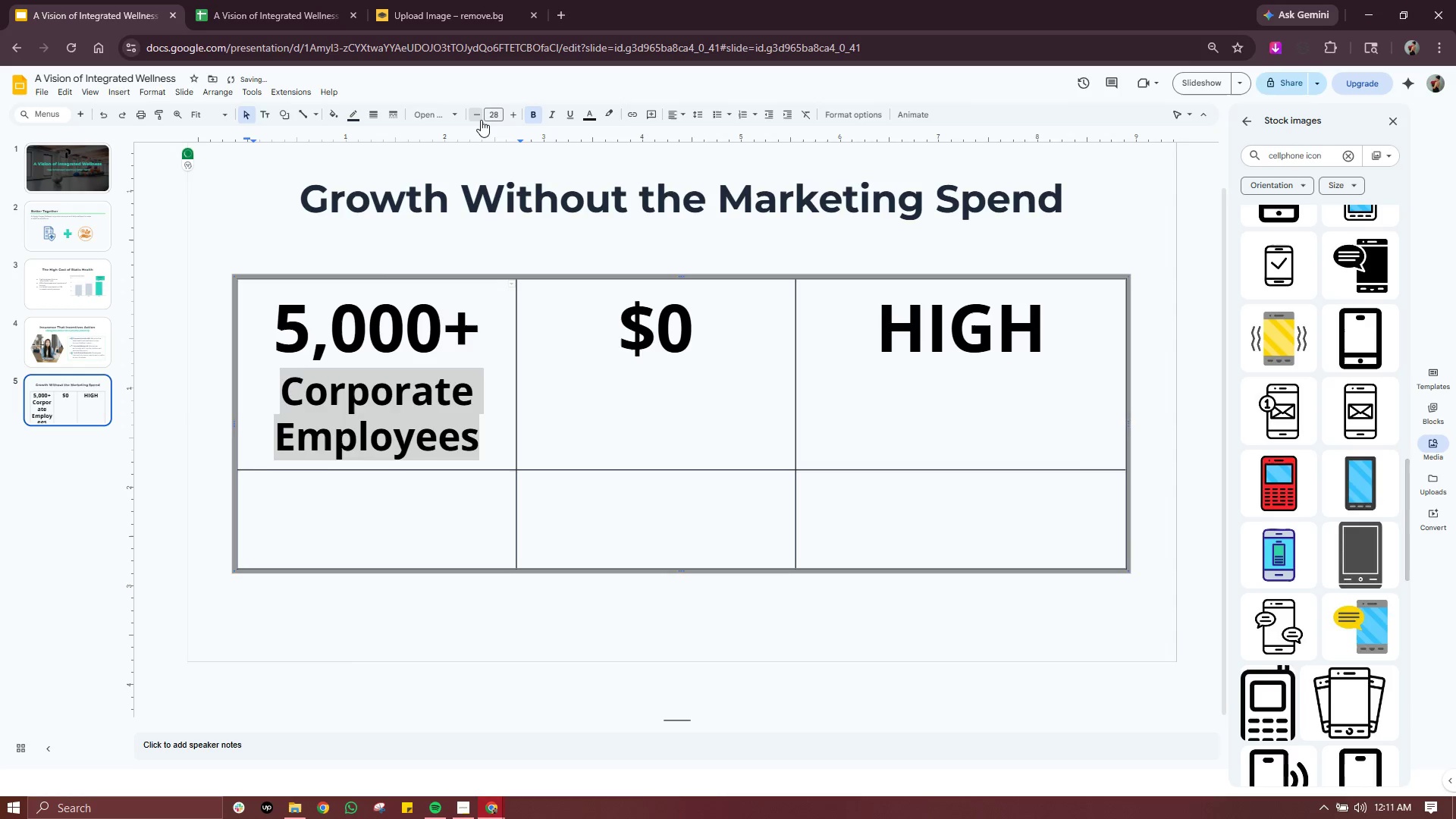 
triple_click([481, 120])
 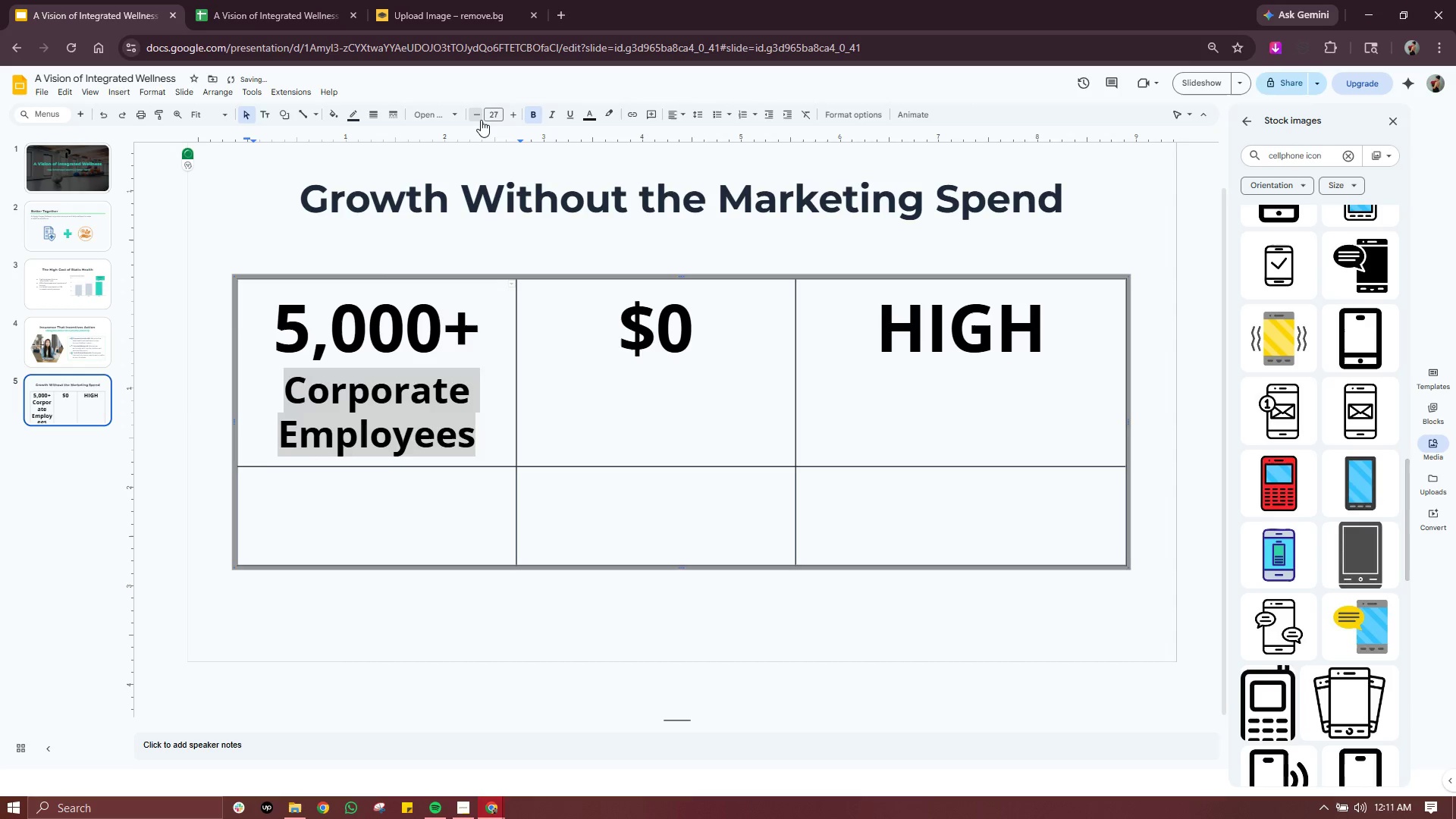 
triple_click([481, 120])
 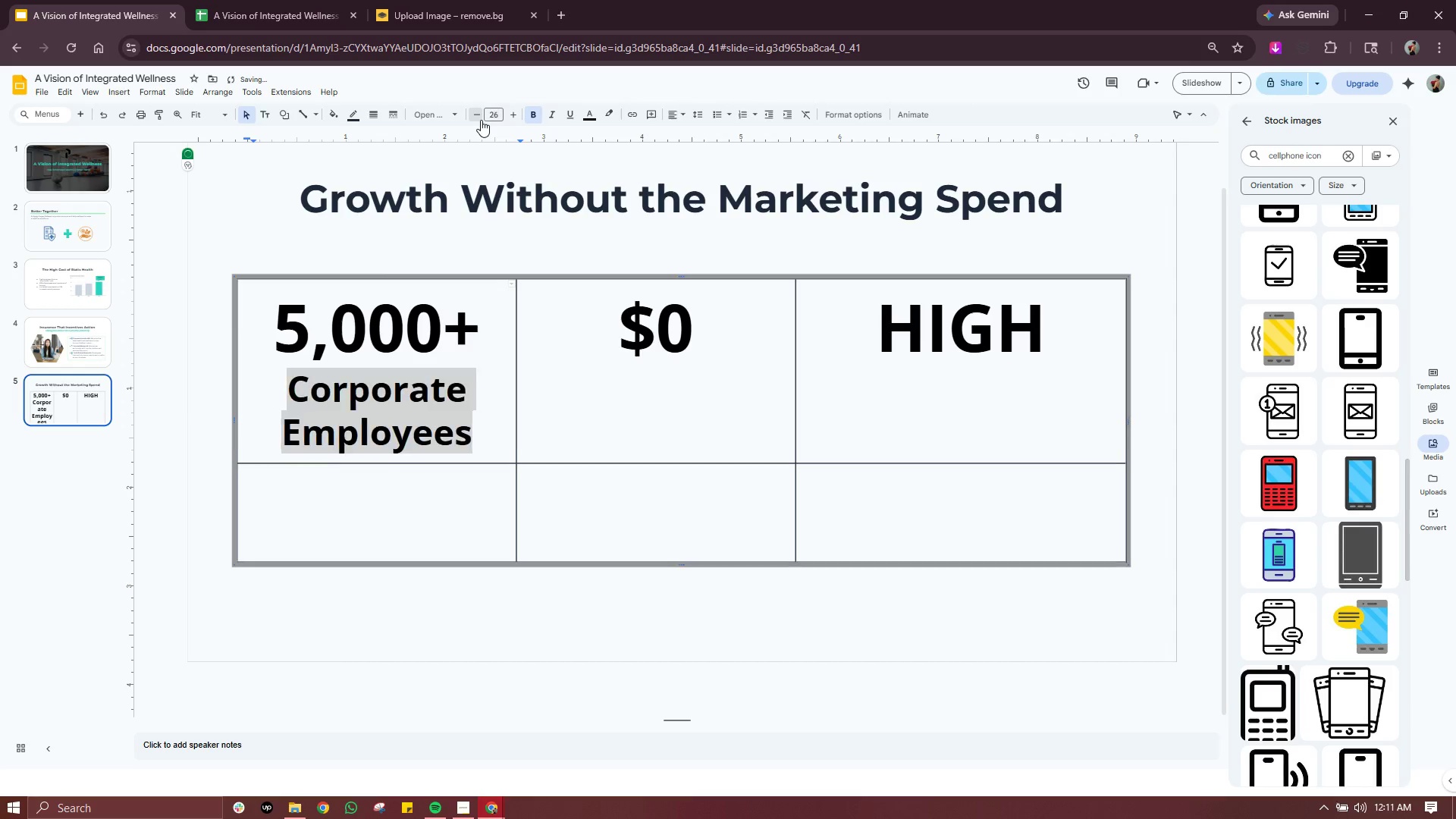 
triple_click([481, 120])
 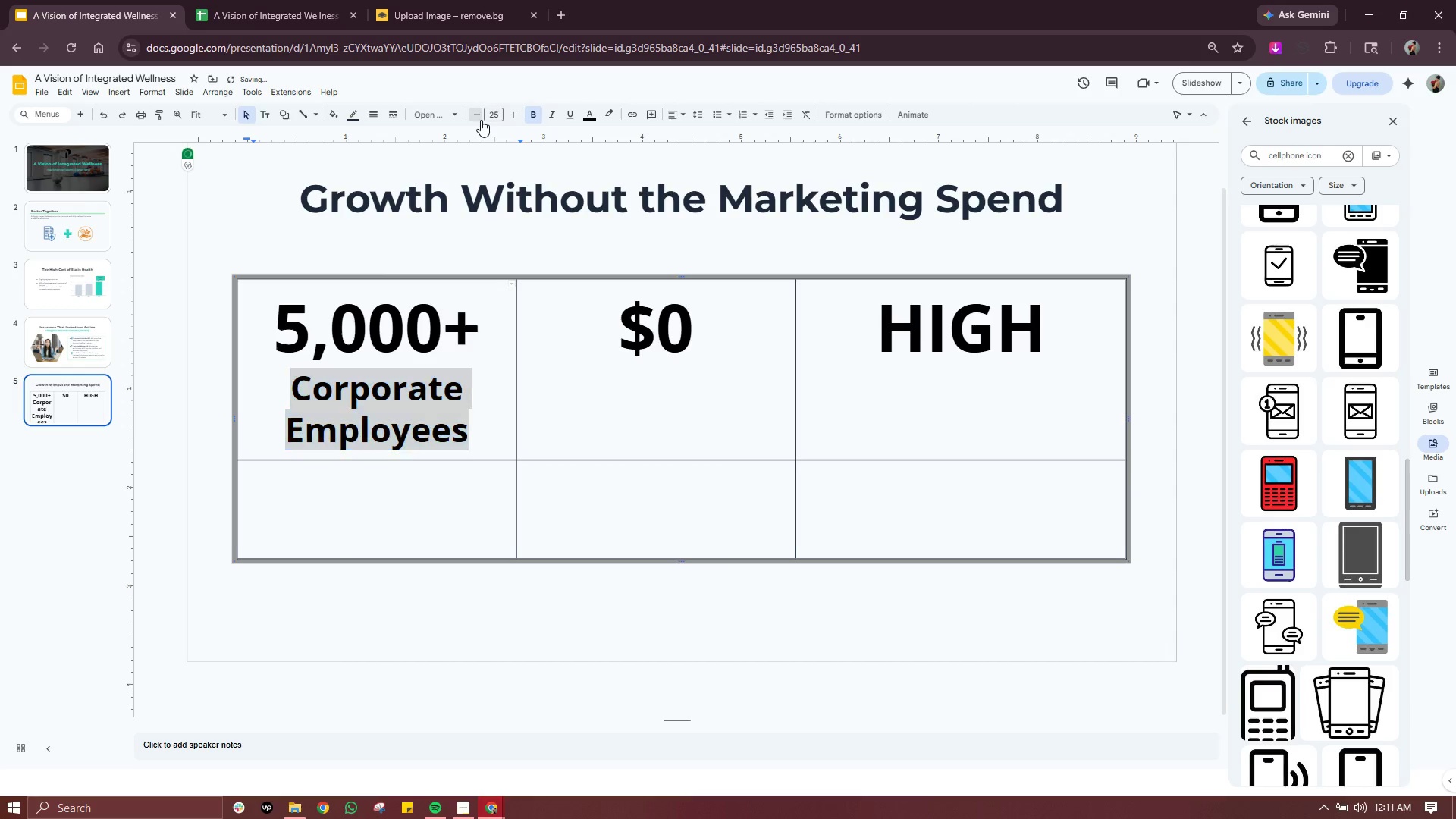 
triple_click([481, 120])
 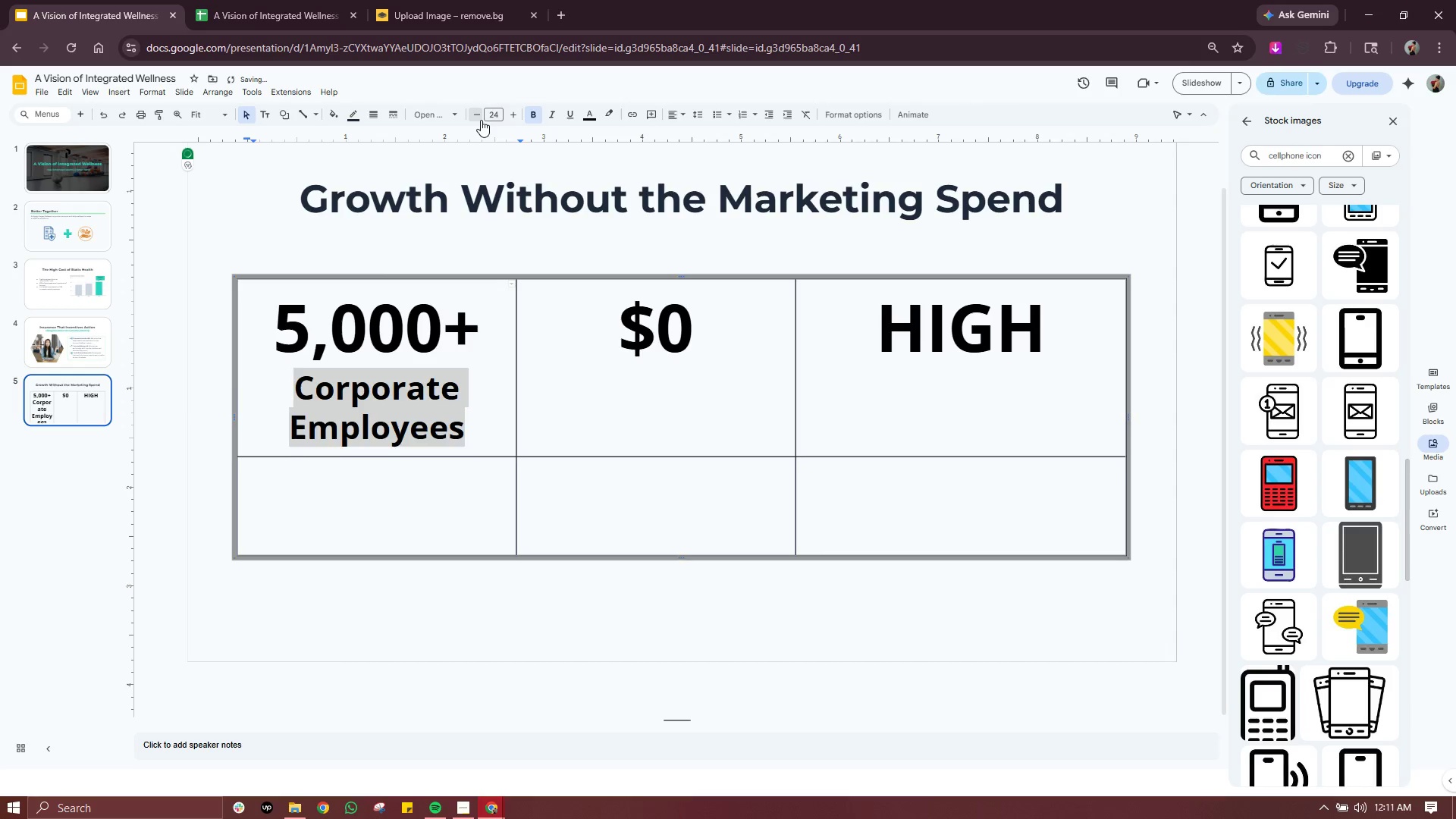 
triple_click([481, 120])
 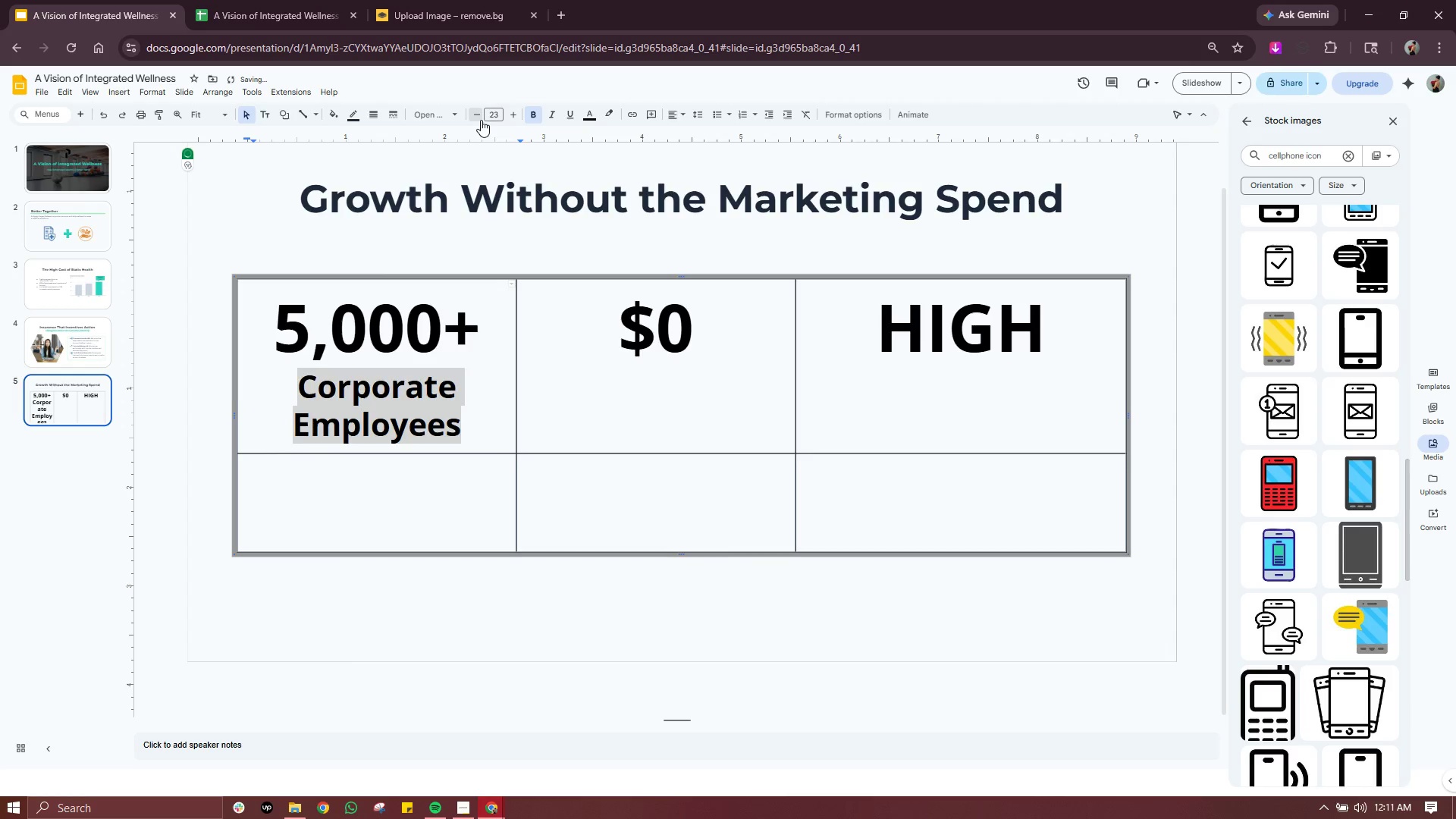 
triple_click([481, 120])
 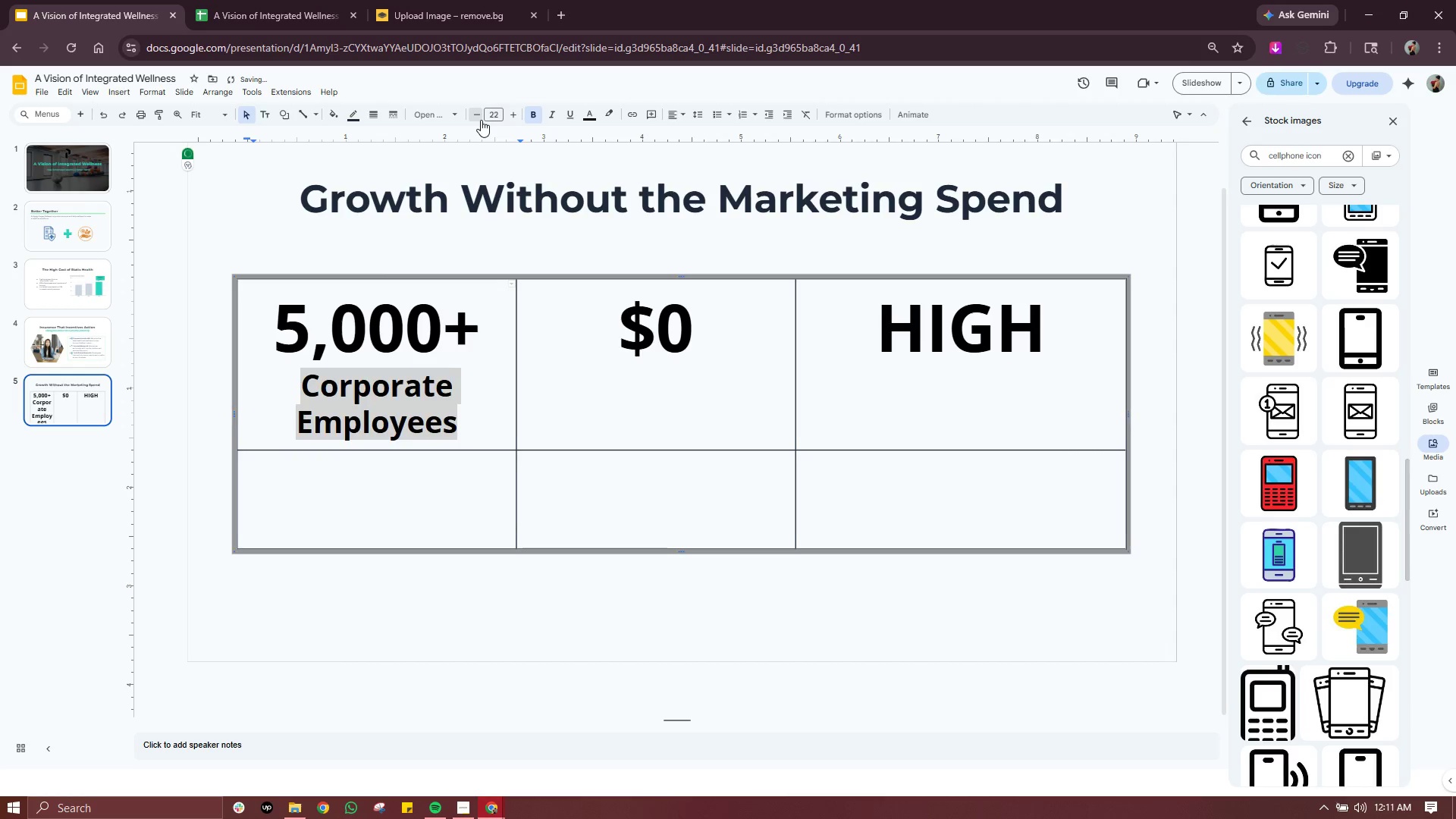 
triple_click([481, 120])
 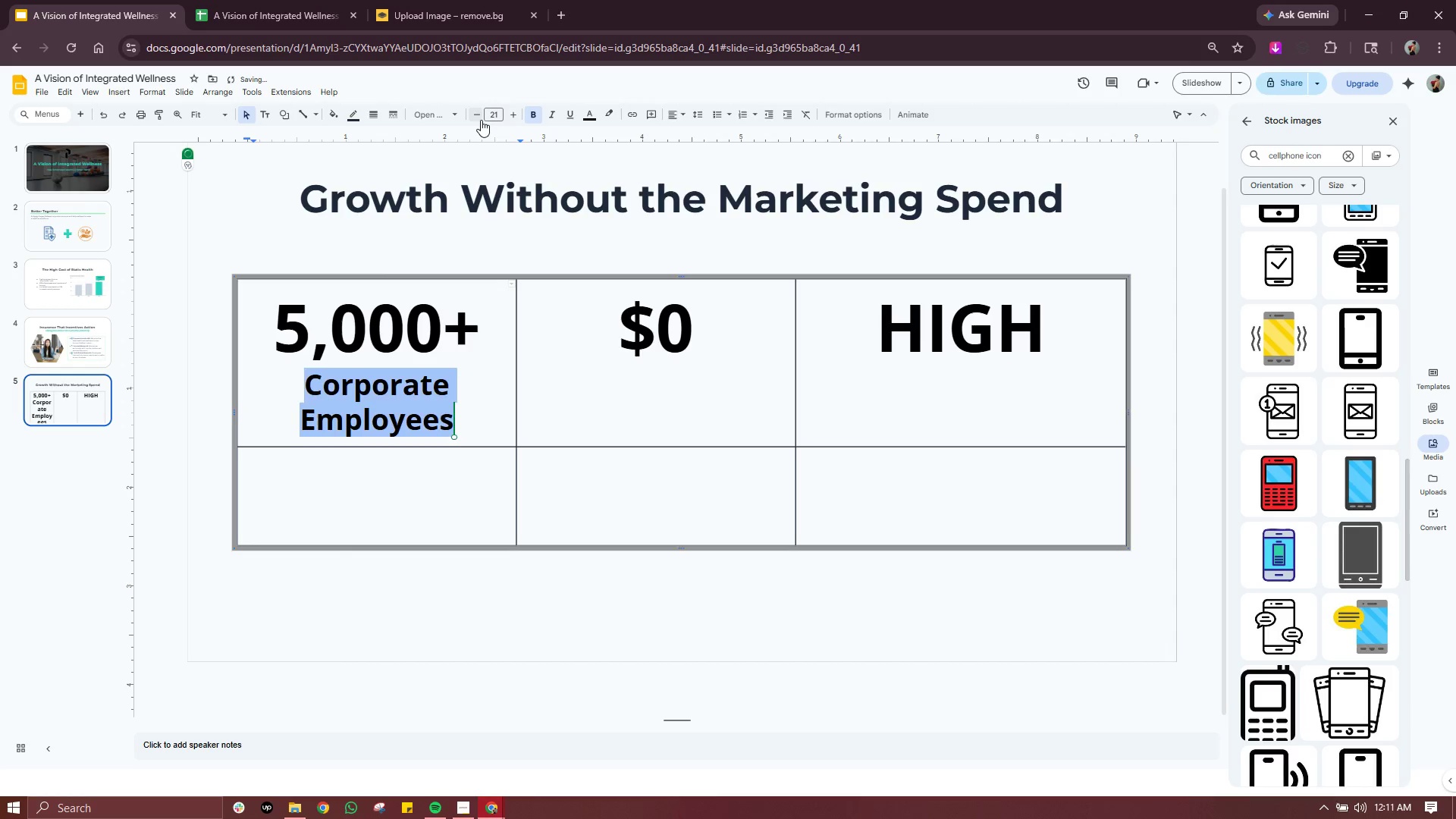 
triple_click([481, 120])
 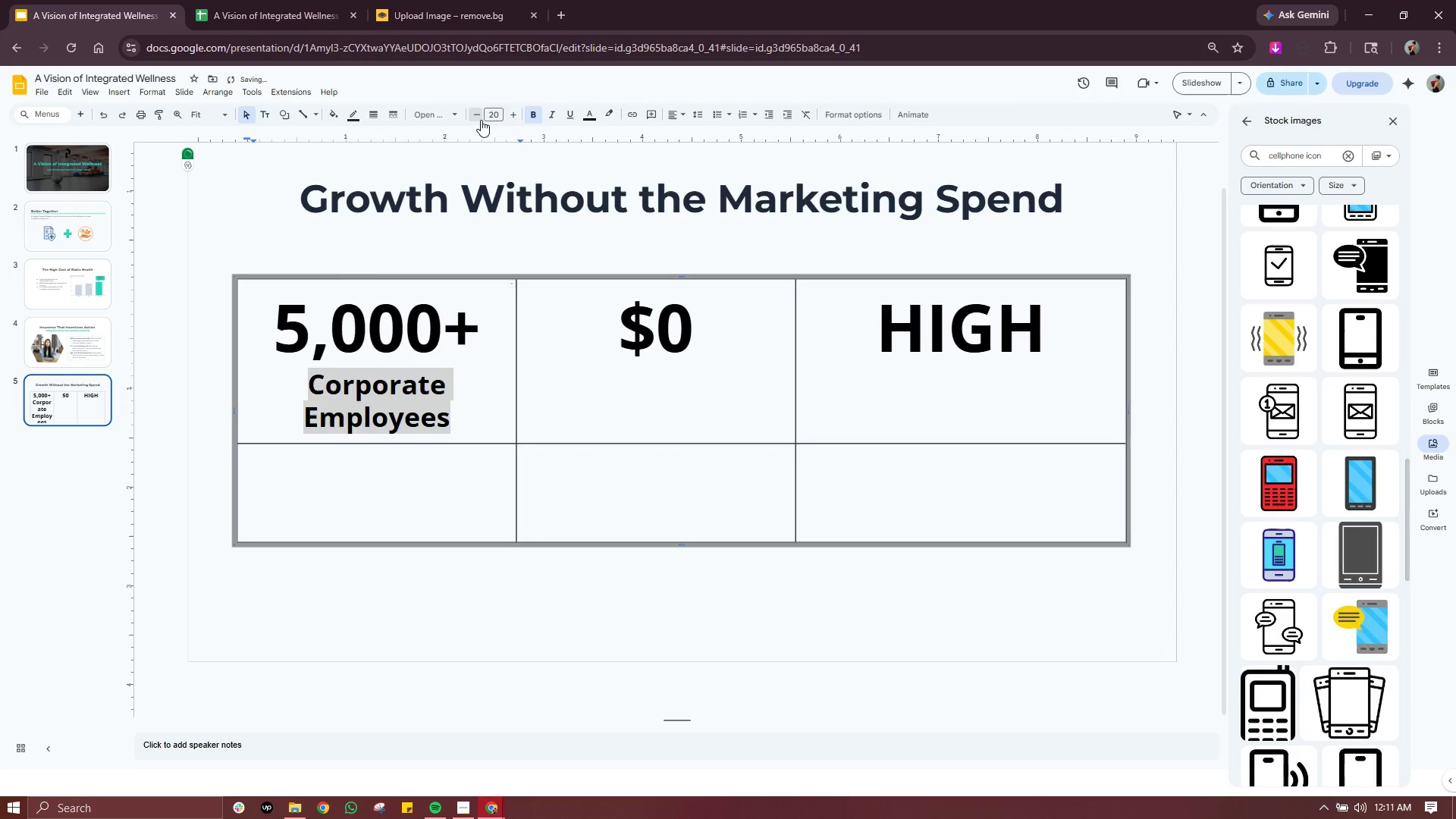 
triple_click([481, 120])
 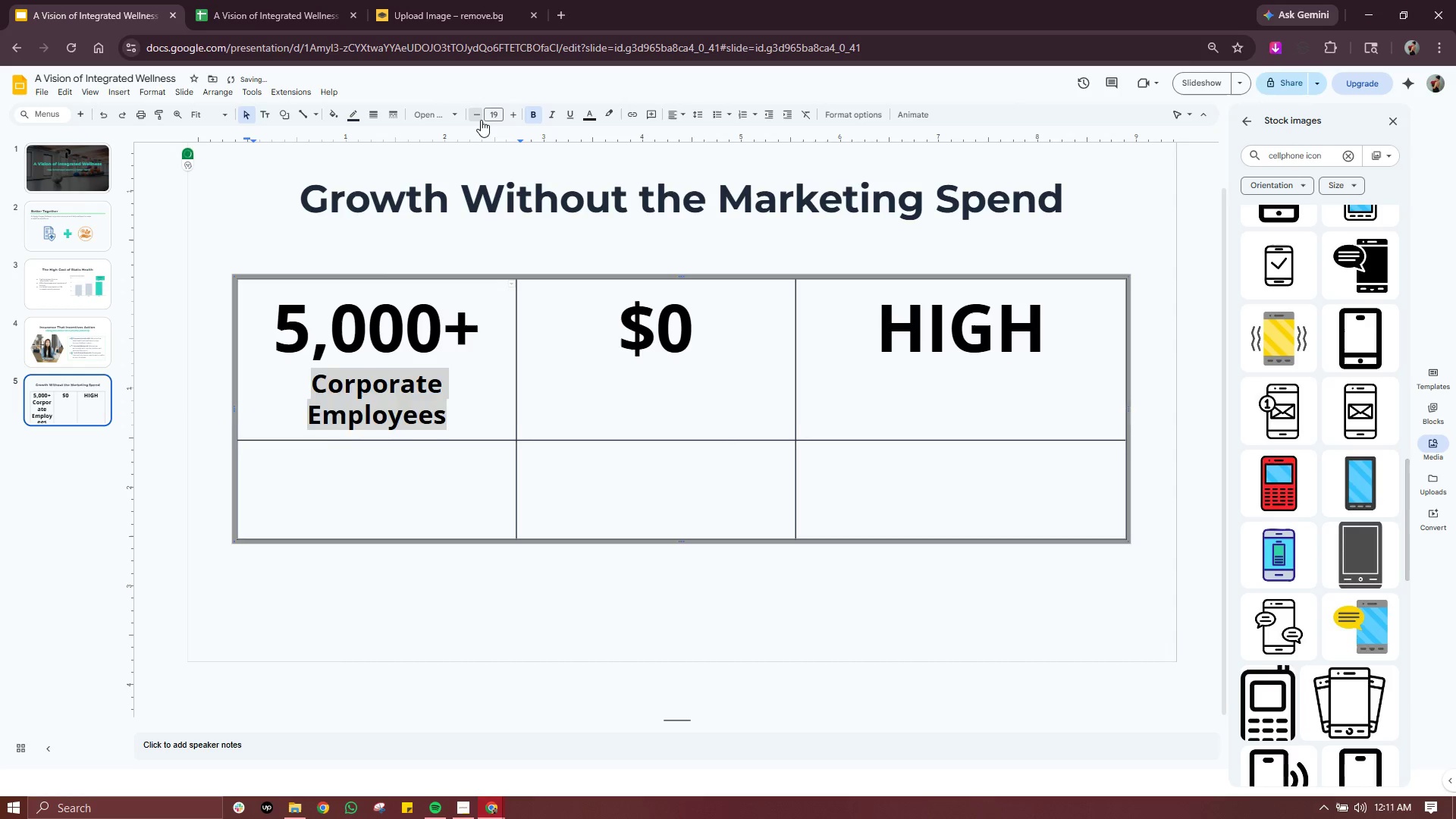 
triple_click([481, 120])
 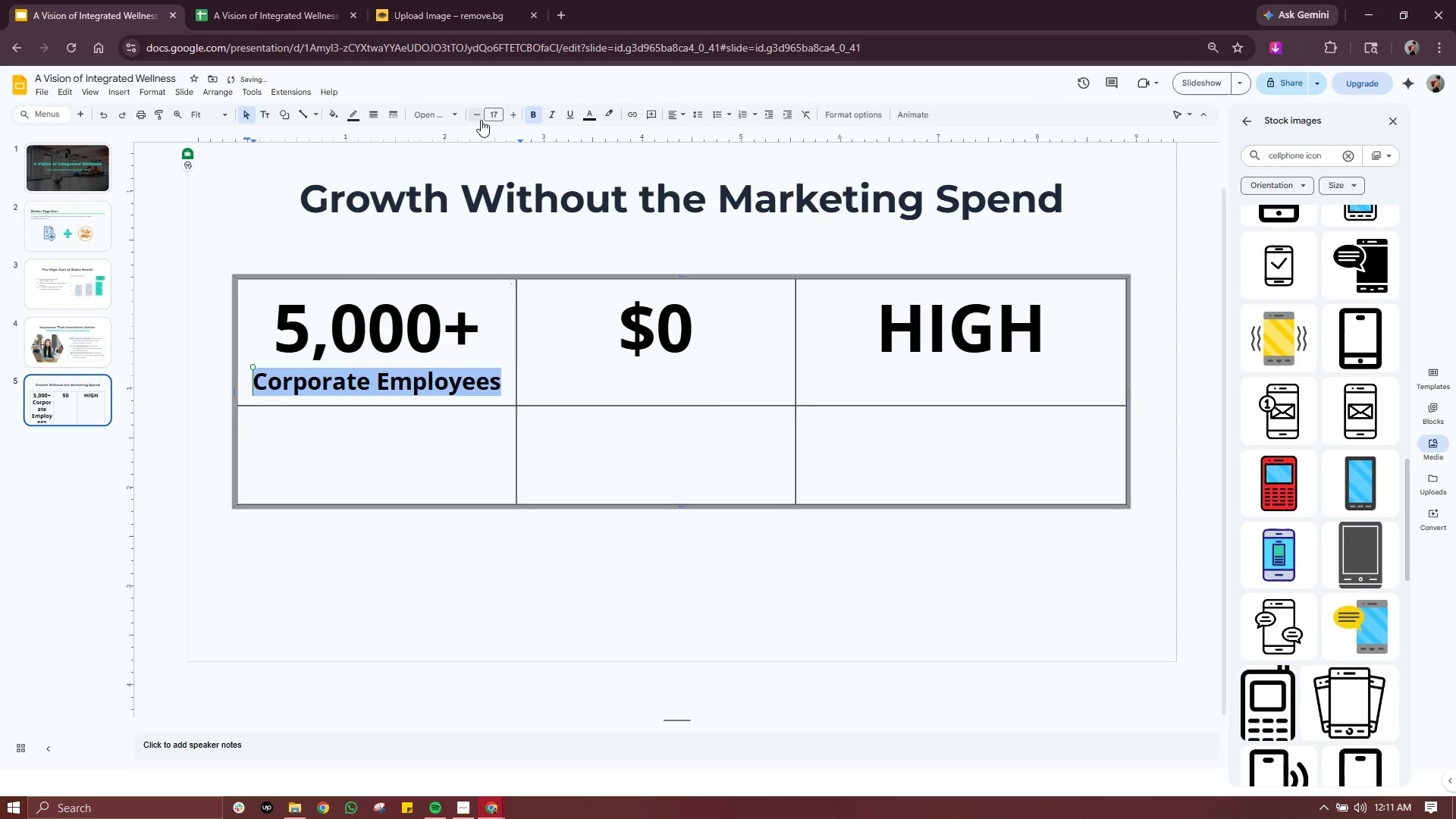 
triple_click([481, 120])
 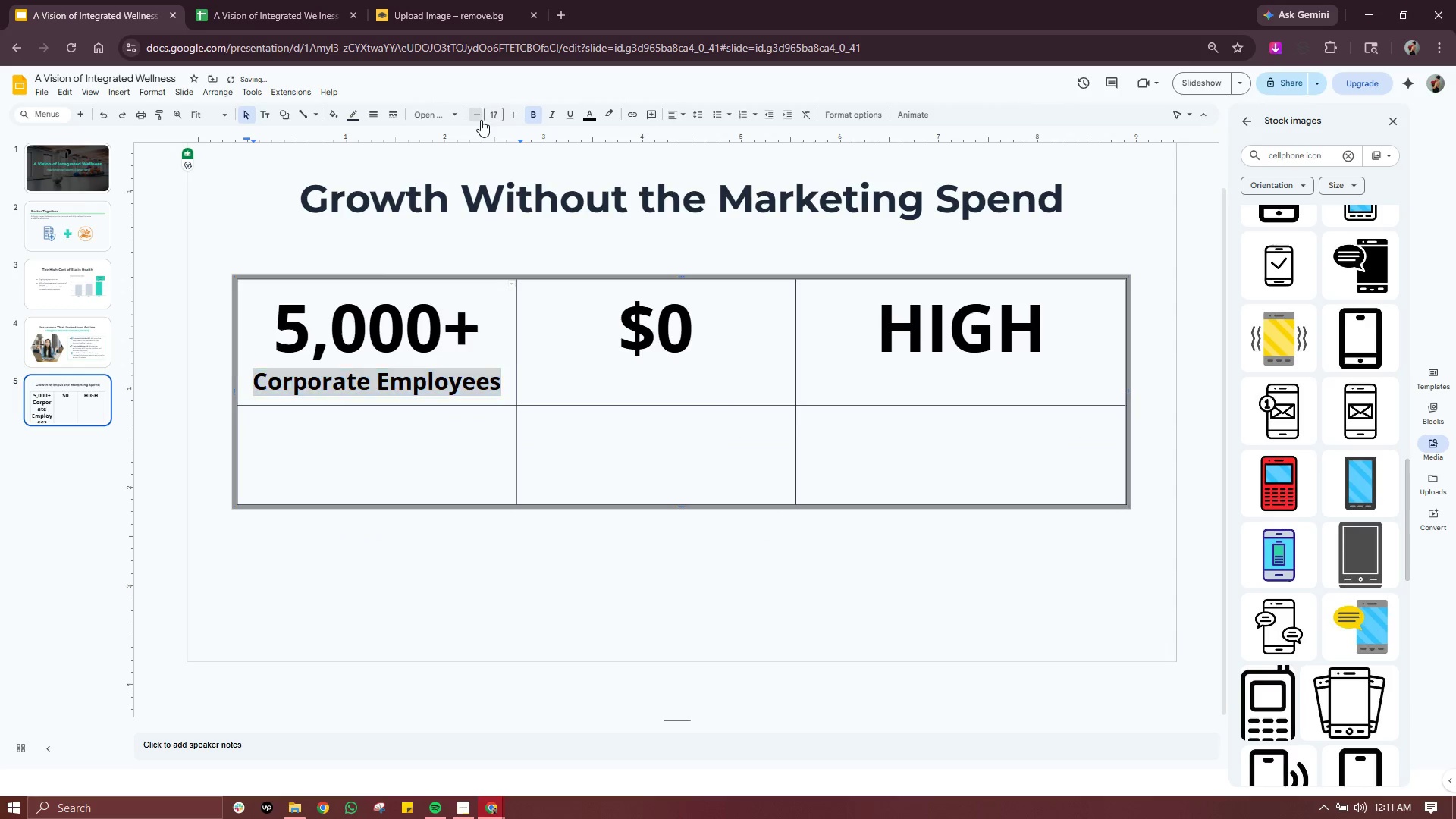 
triple_click([481, 120])
 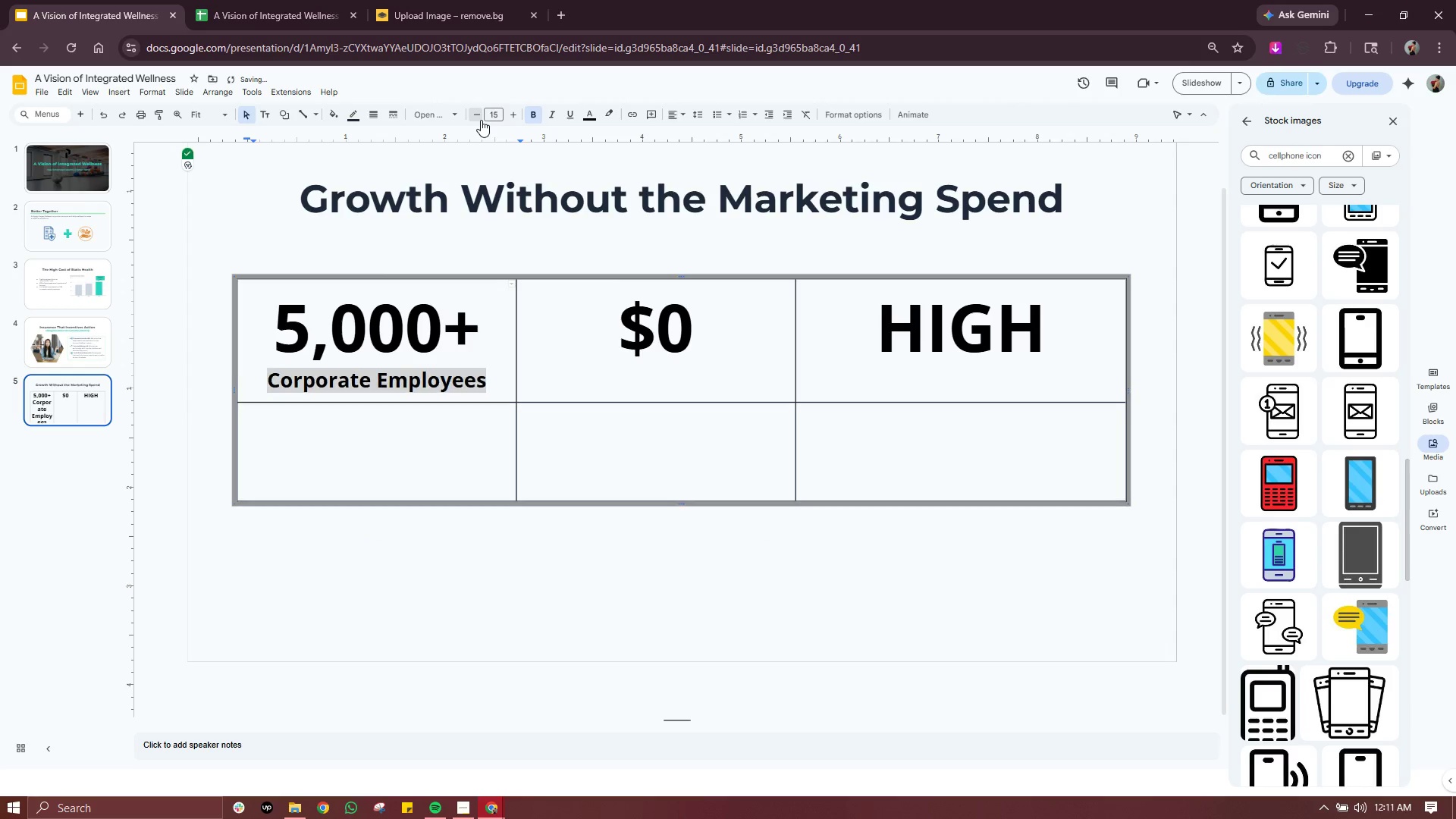 
triple_click([481, 120])
 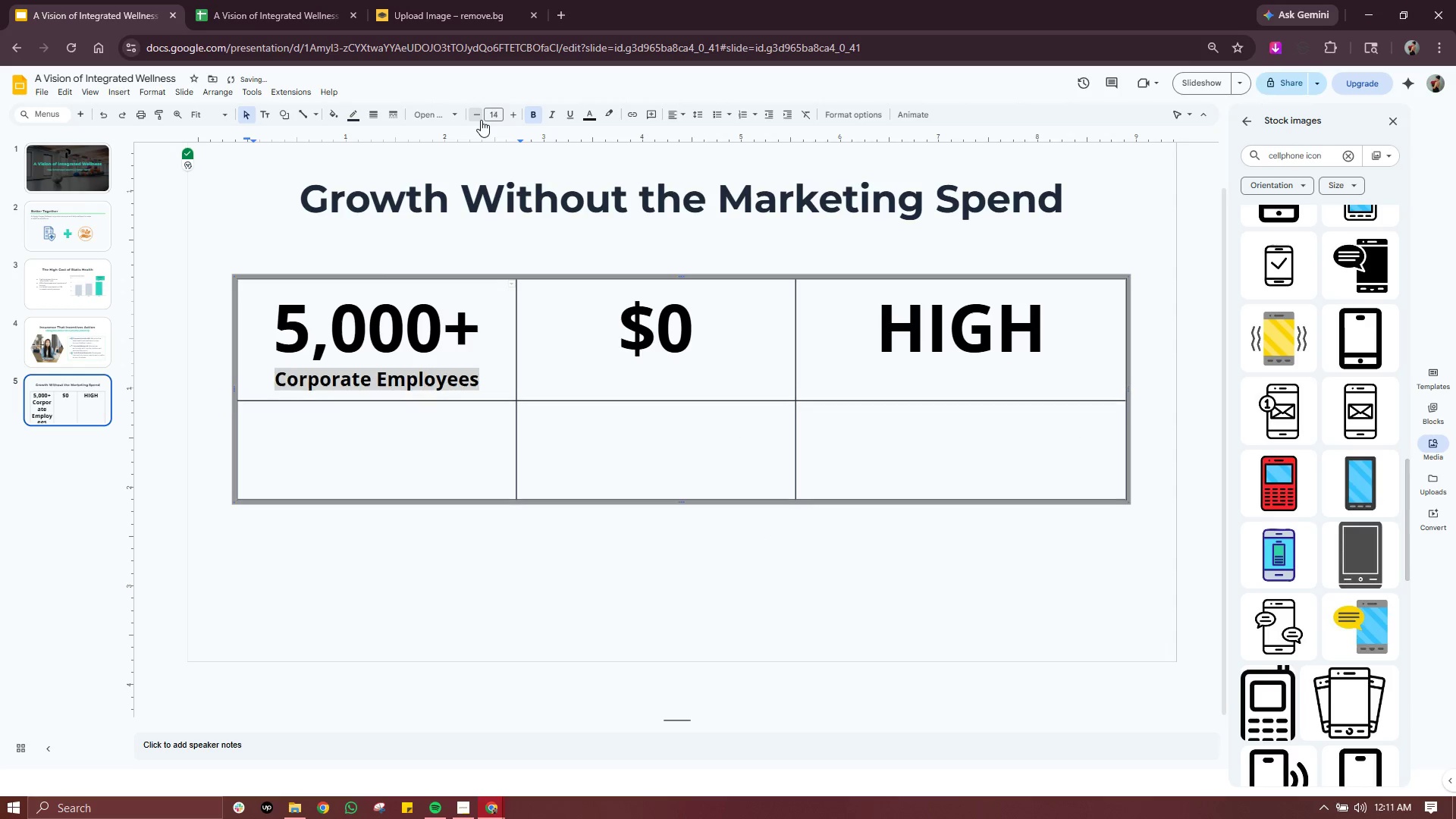 
triple_click([481, 120])
 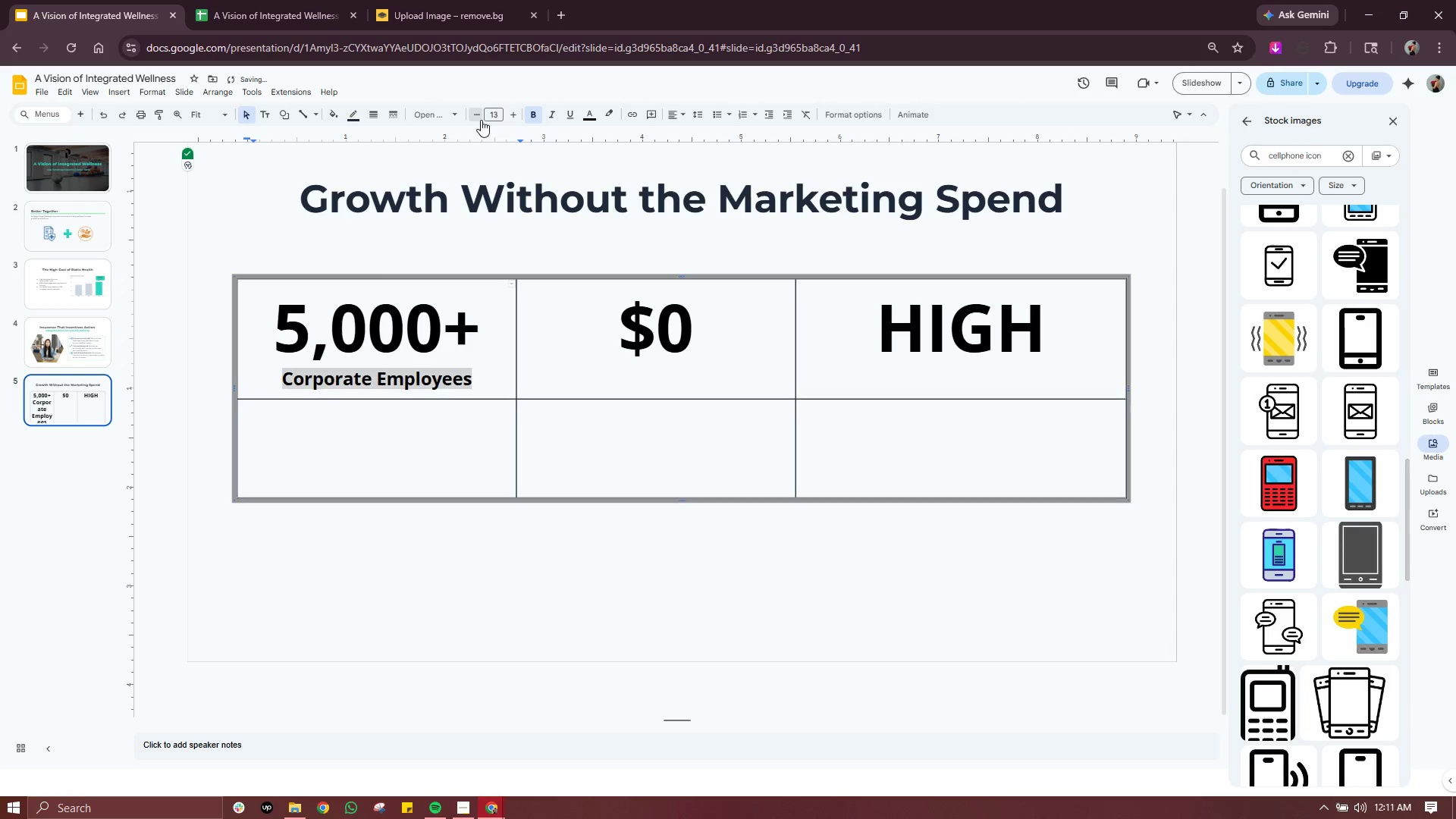 
triple_click([481, 120])
 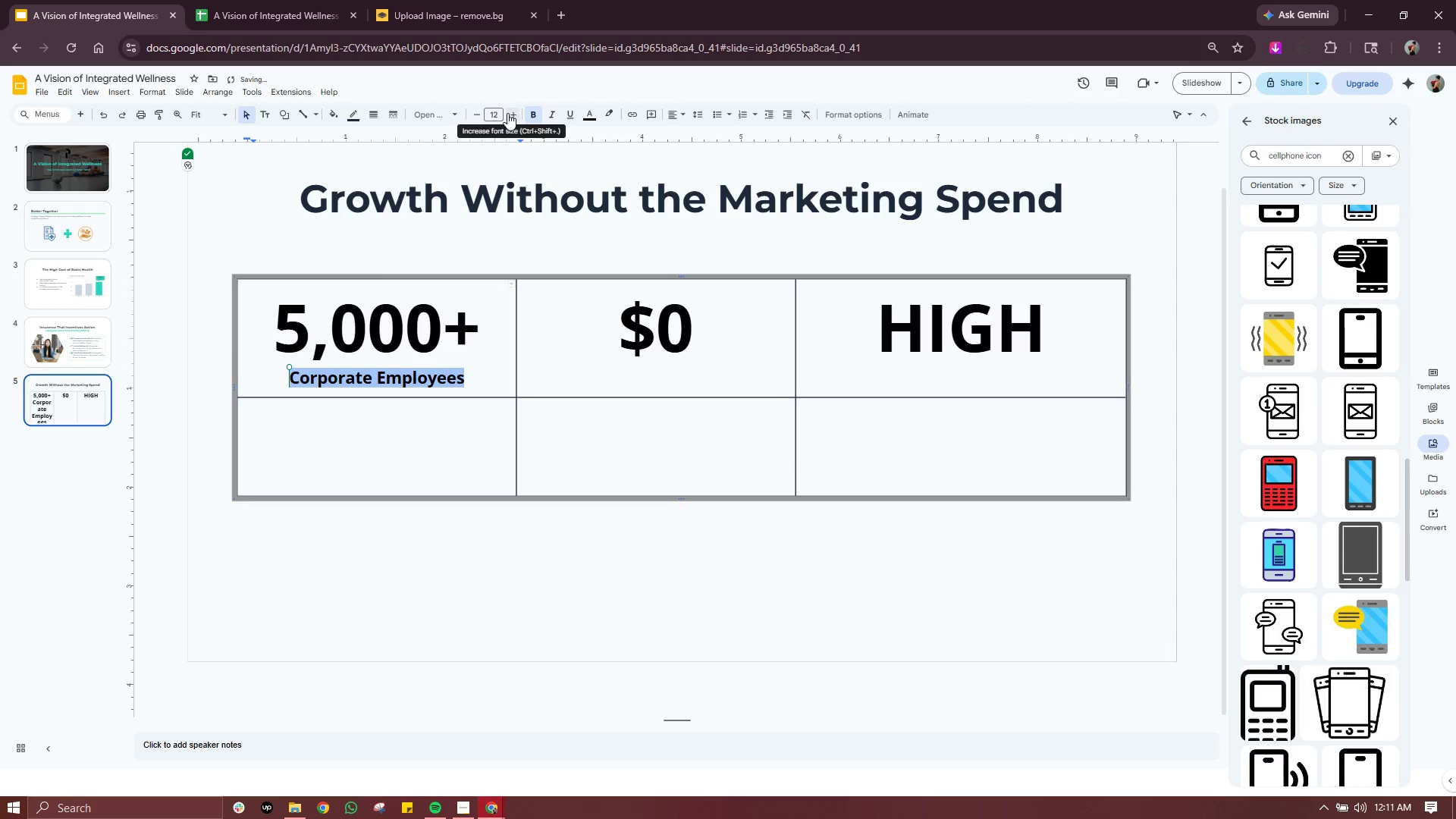 
left_click([507, 113])
 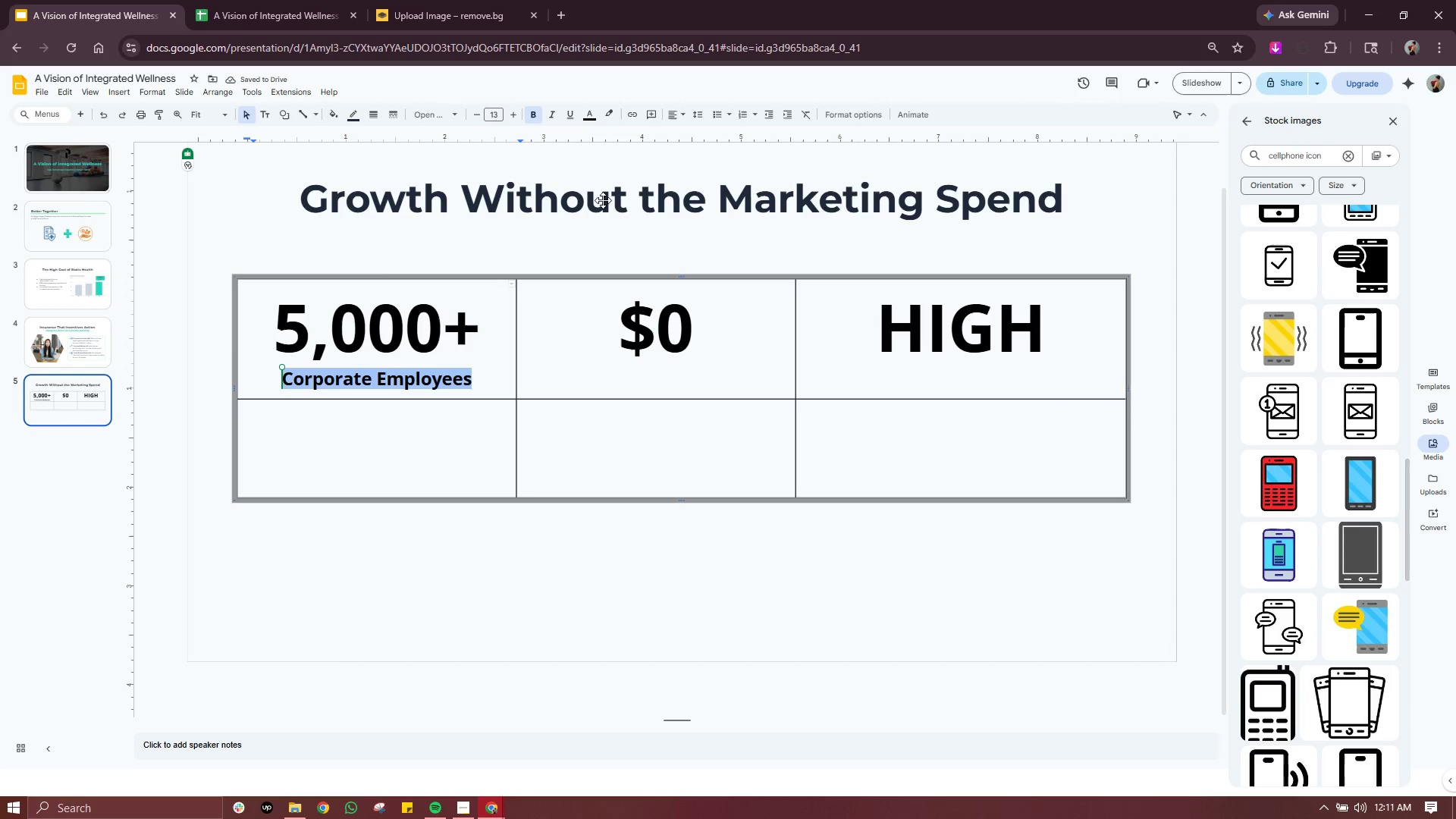 
left_click([589, 121])
 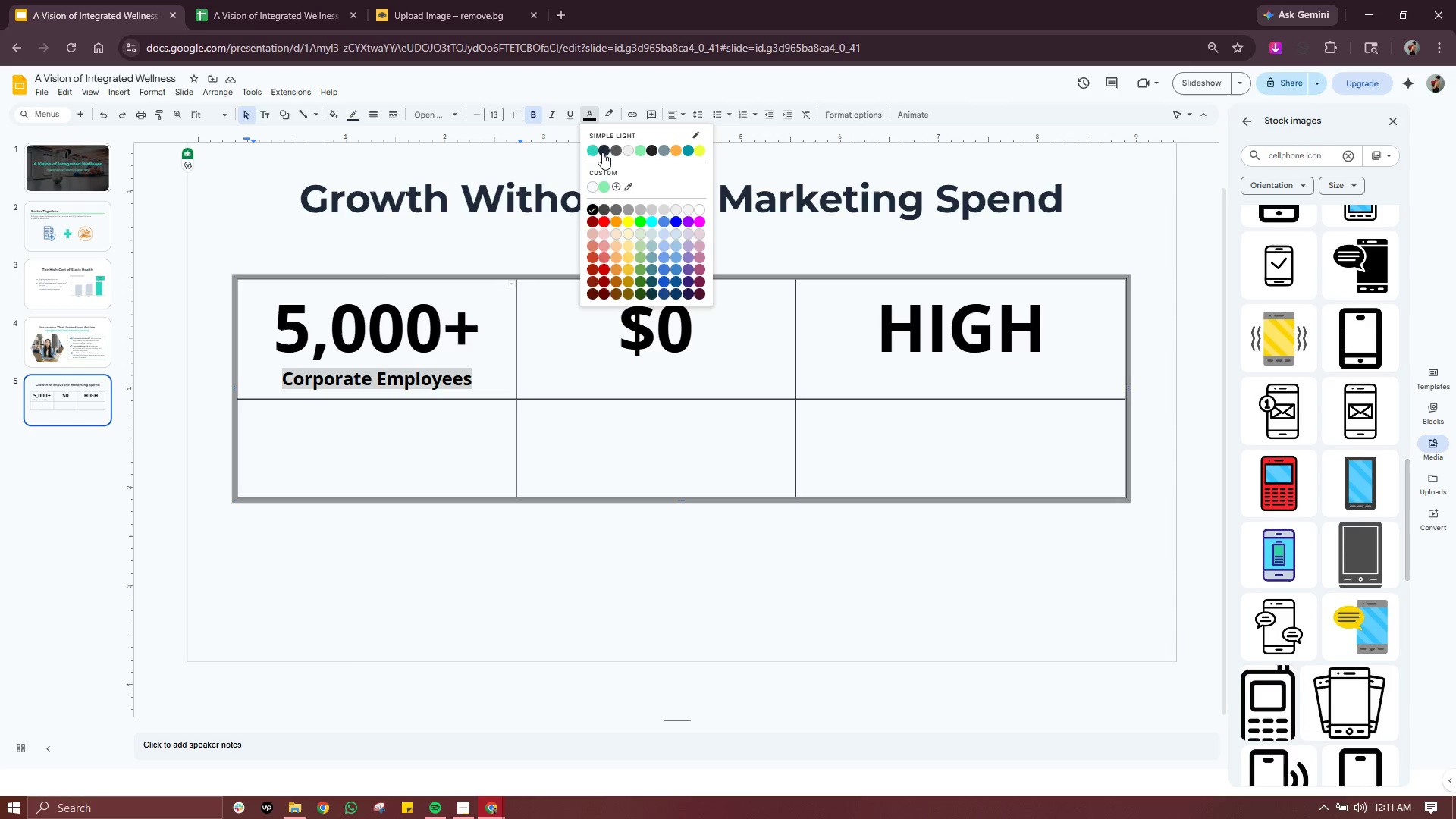 
left_click([602, 152])
 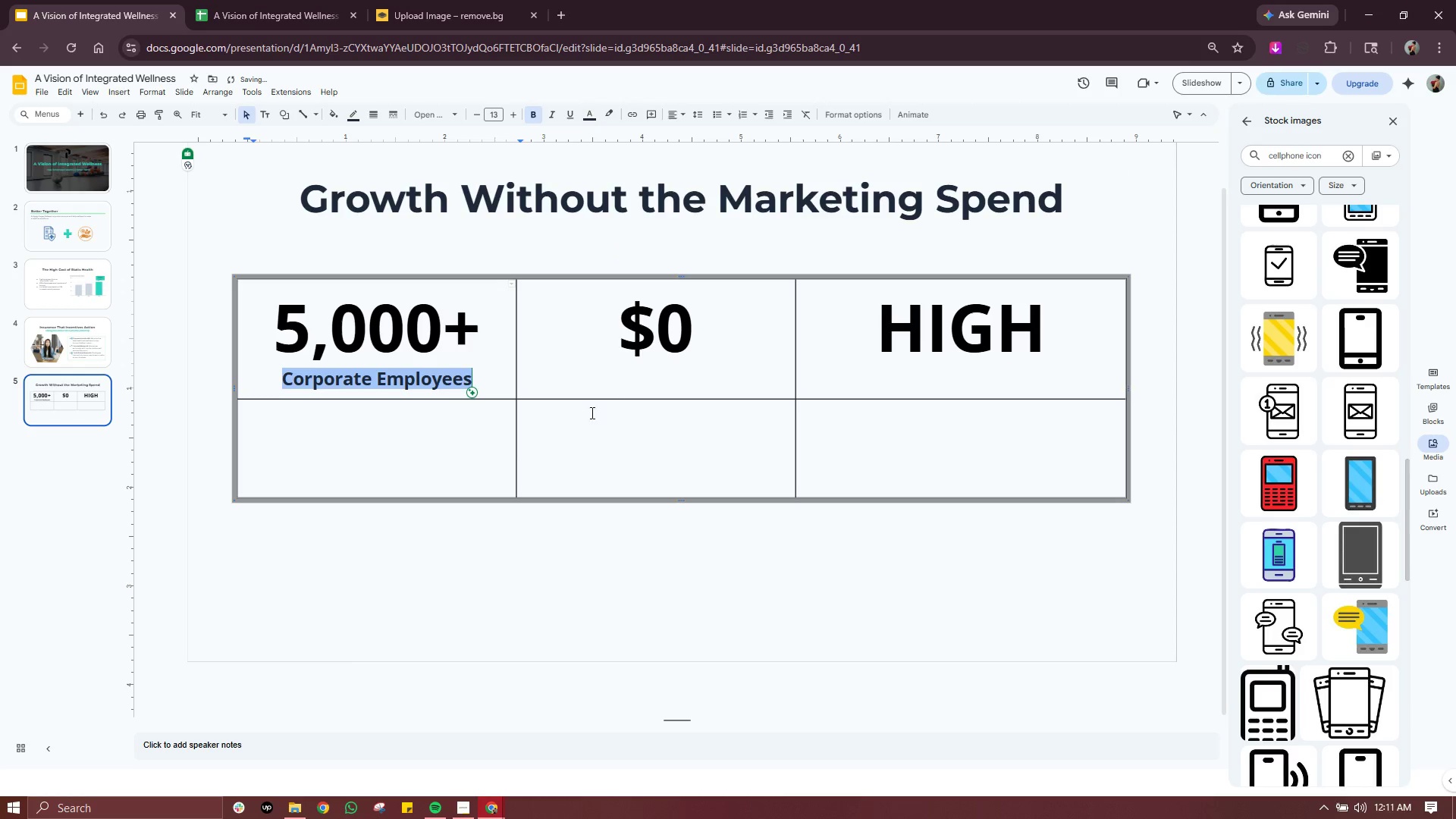 
left_click([626, 385])
 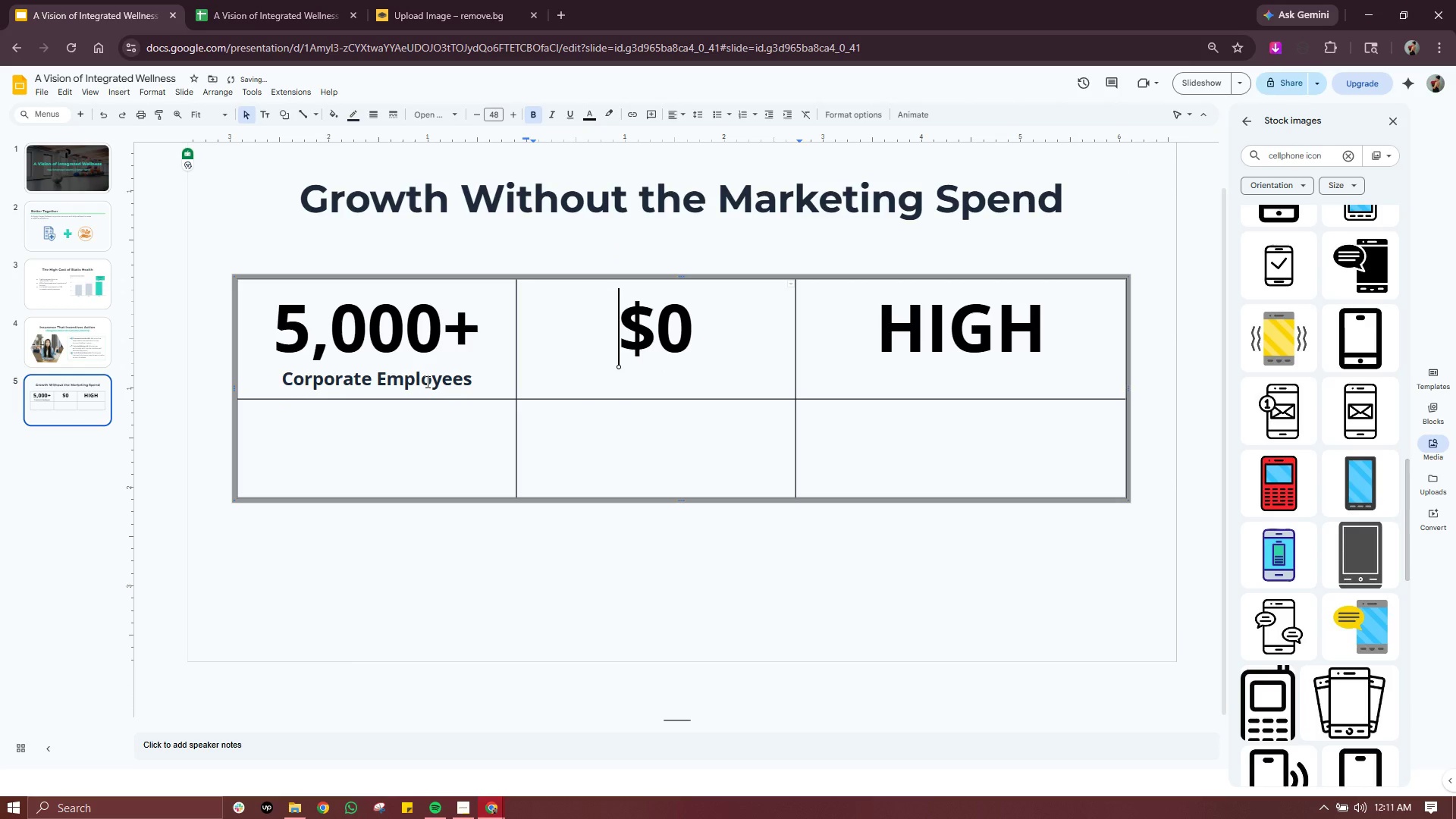 
double_click([426, 381])
 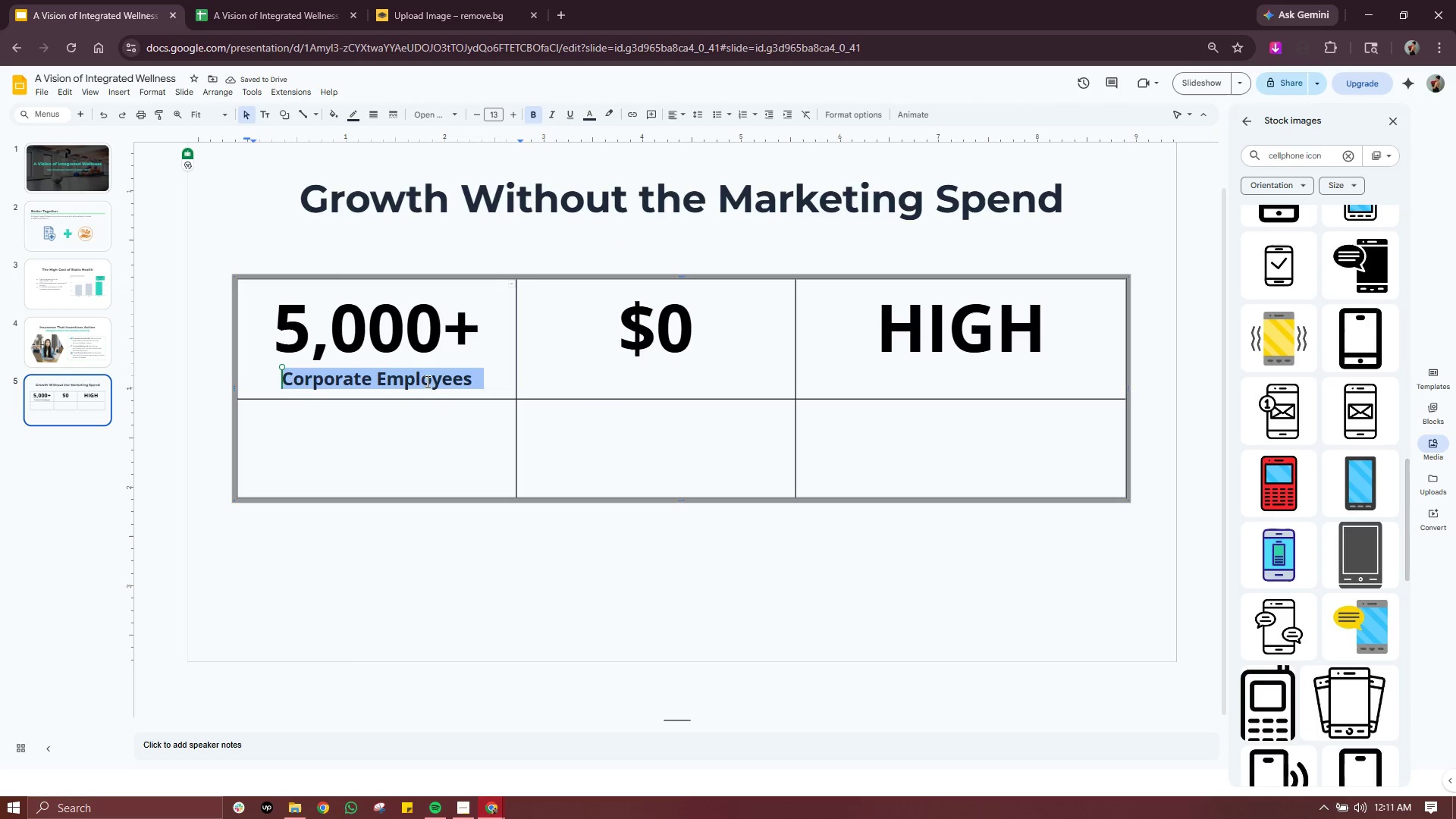 
triple_click([426, 381])
 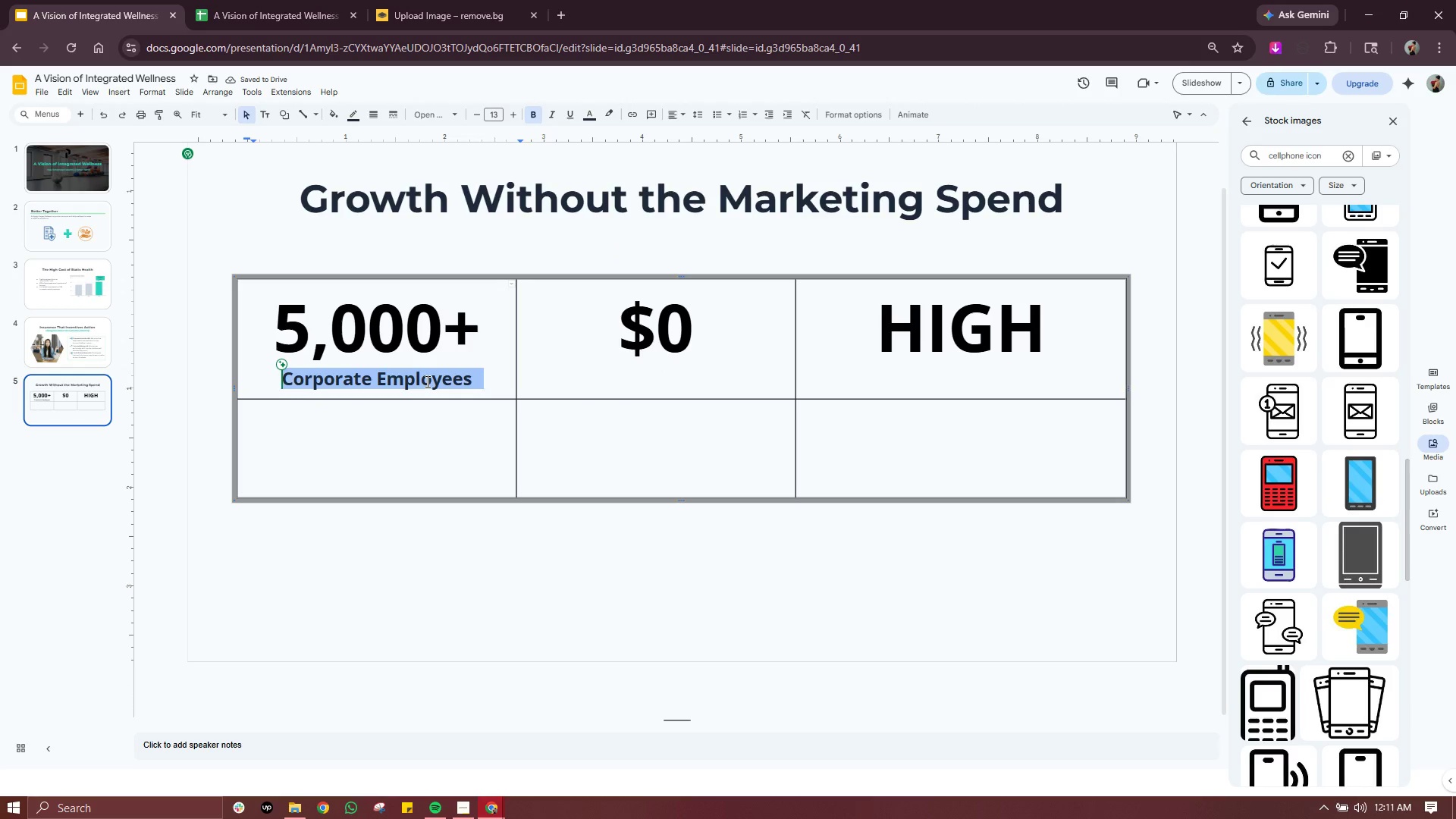 
key(Control+ControlLeft)
 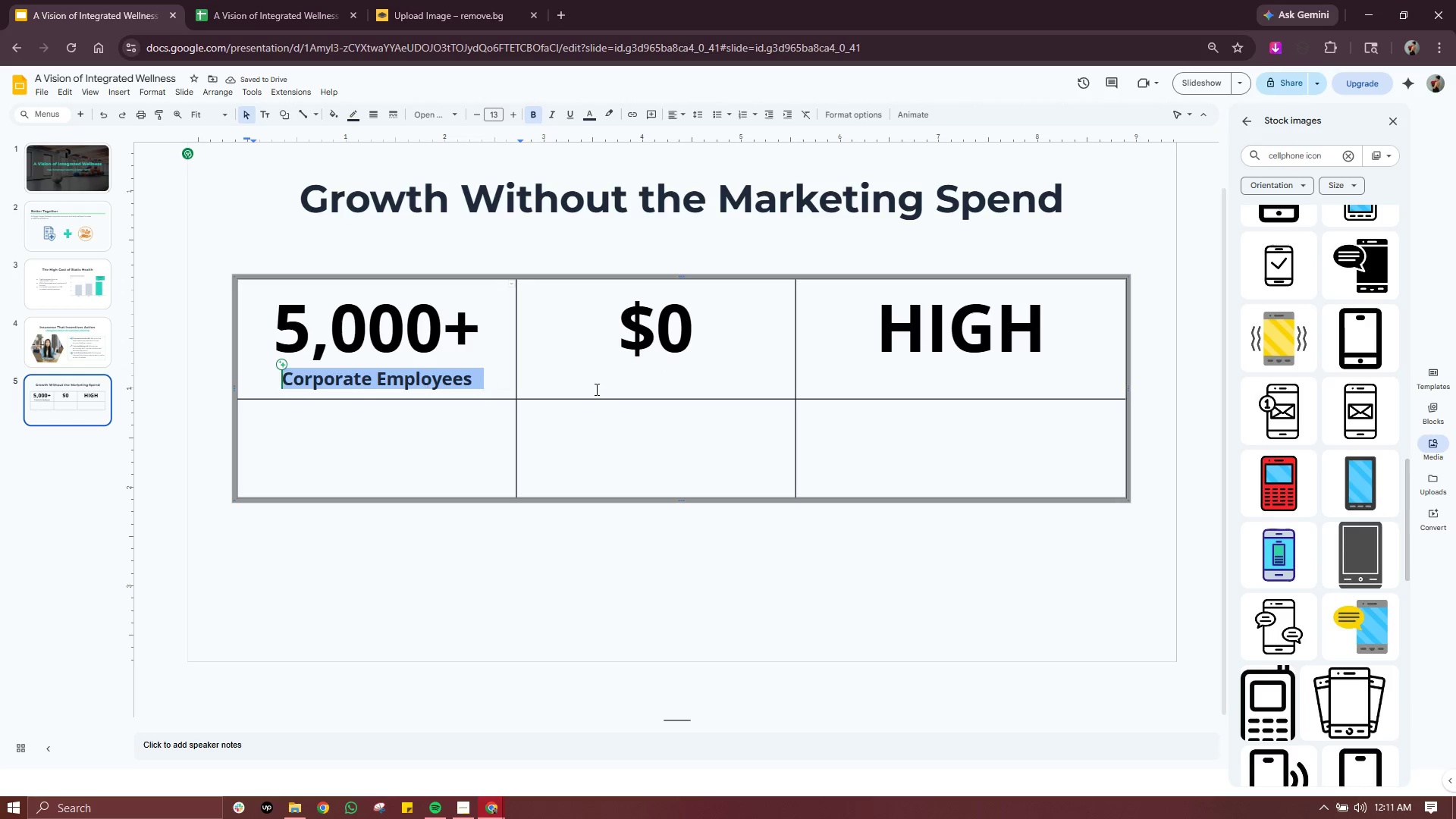 
key(Control+C)
 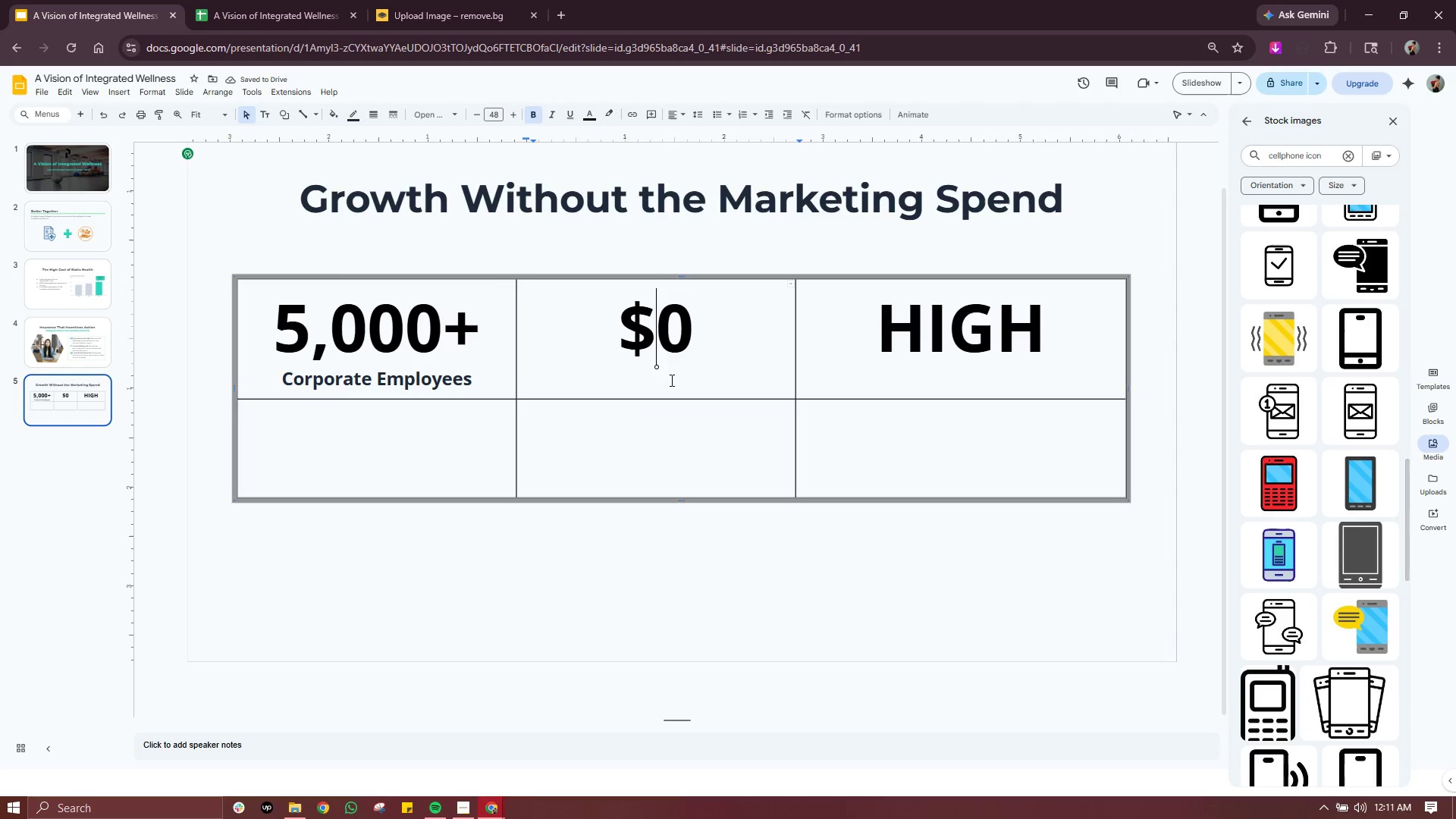 
double_click([670, 380])
 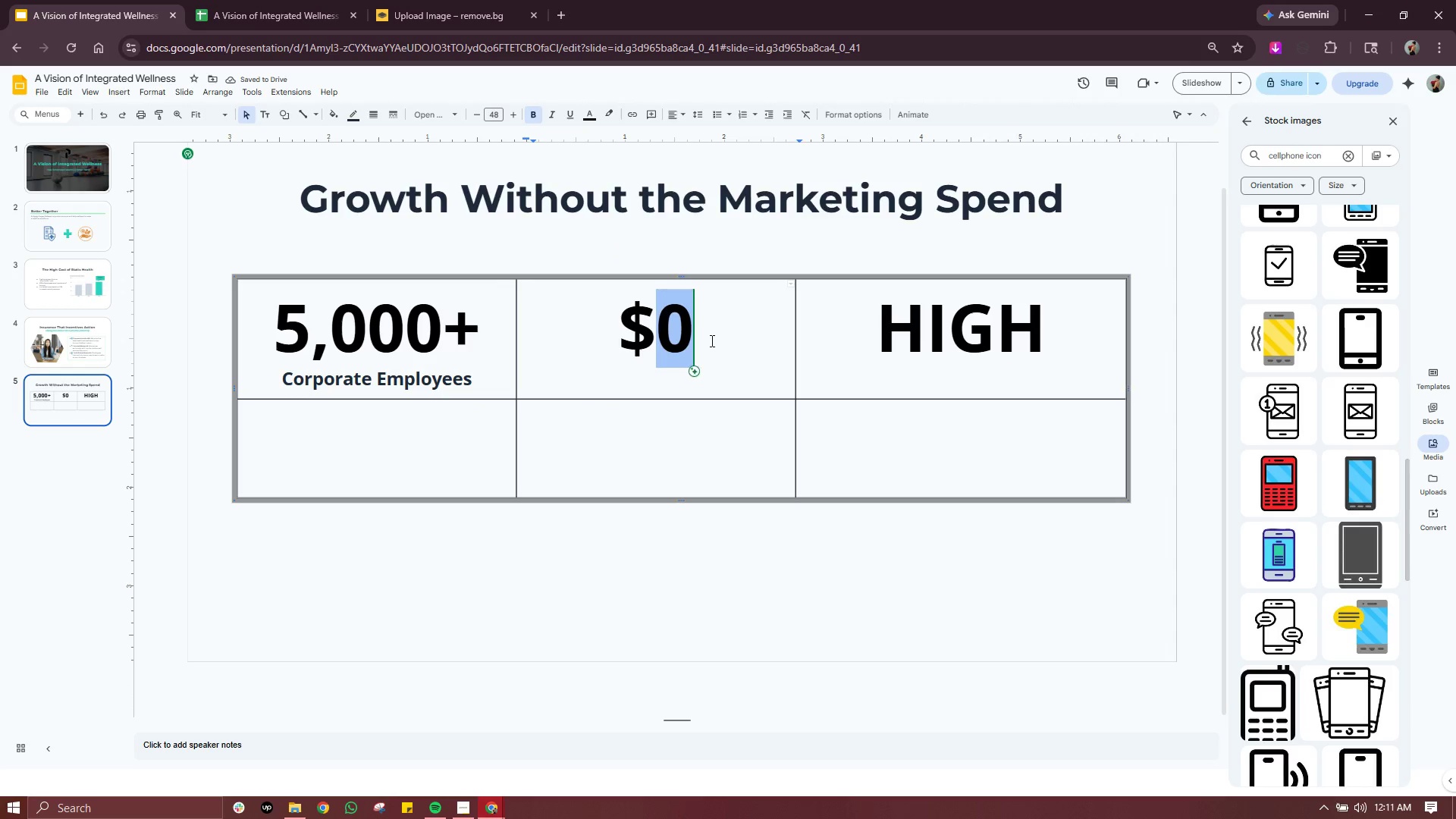 
left_click([711, 340])
 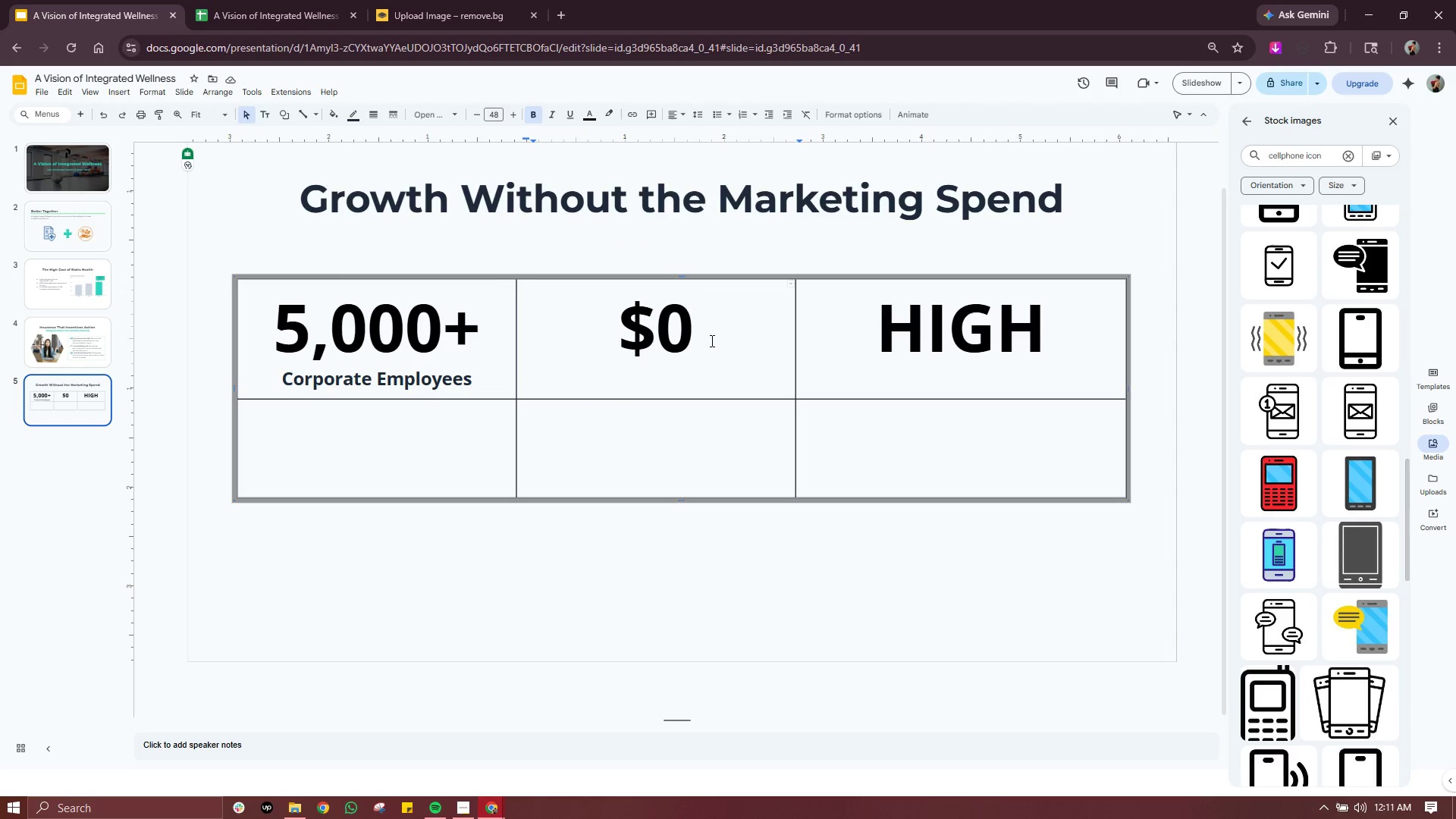 
key(Enter)
 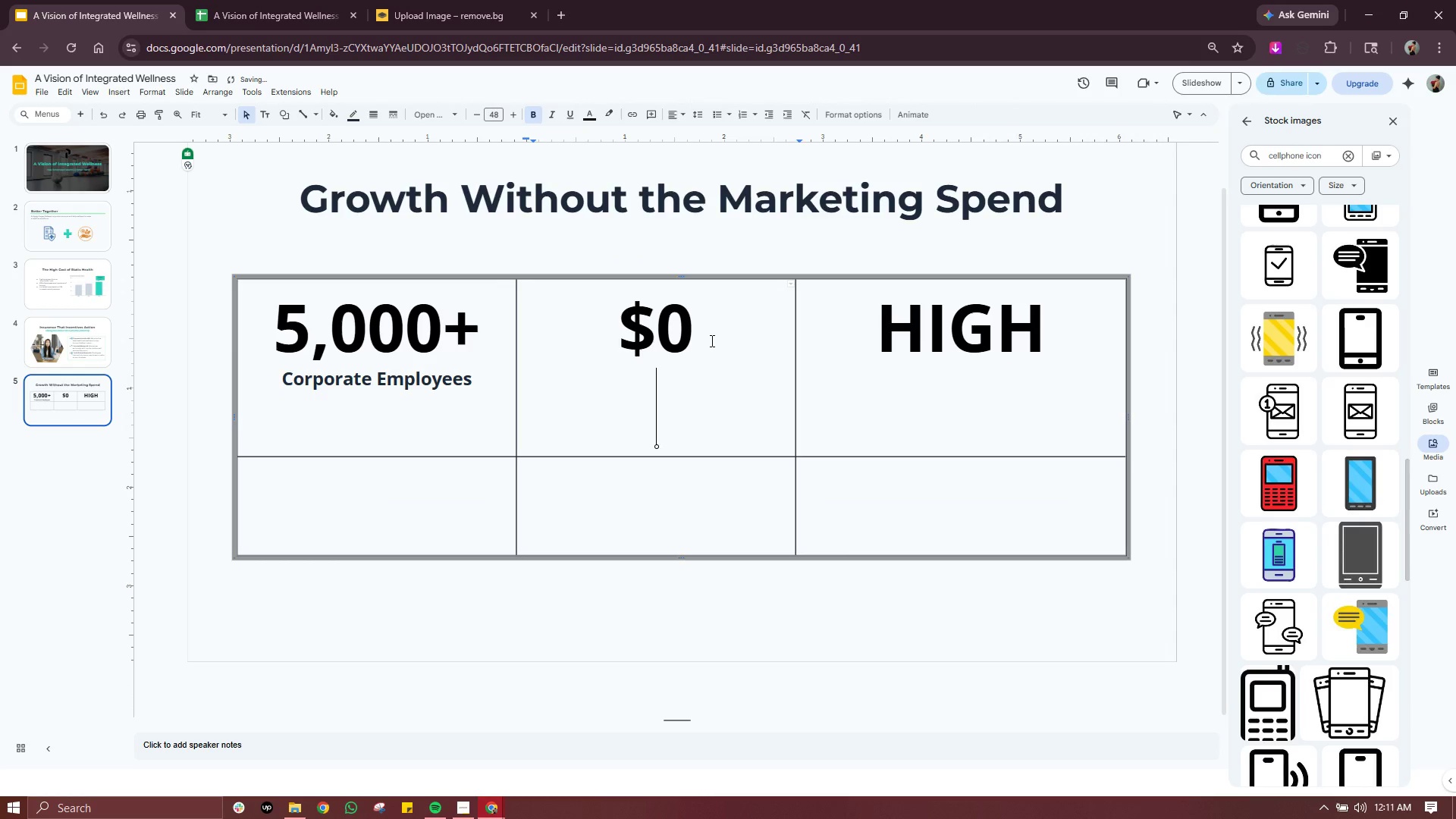 
key(Control+V)
 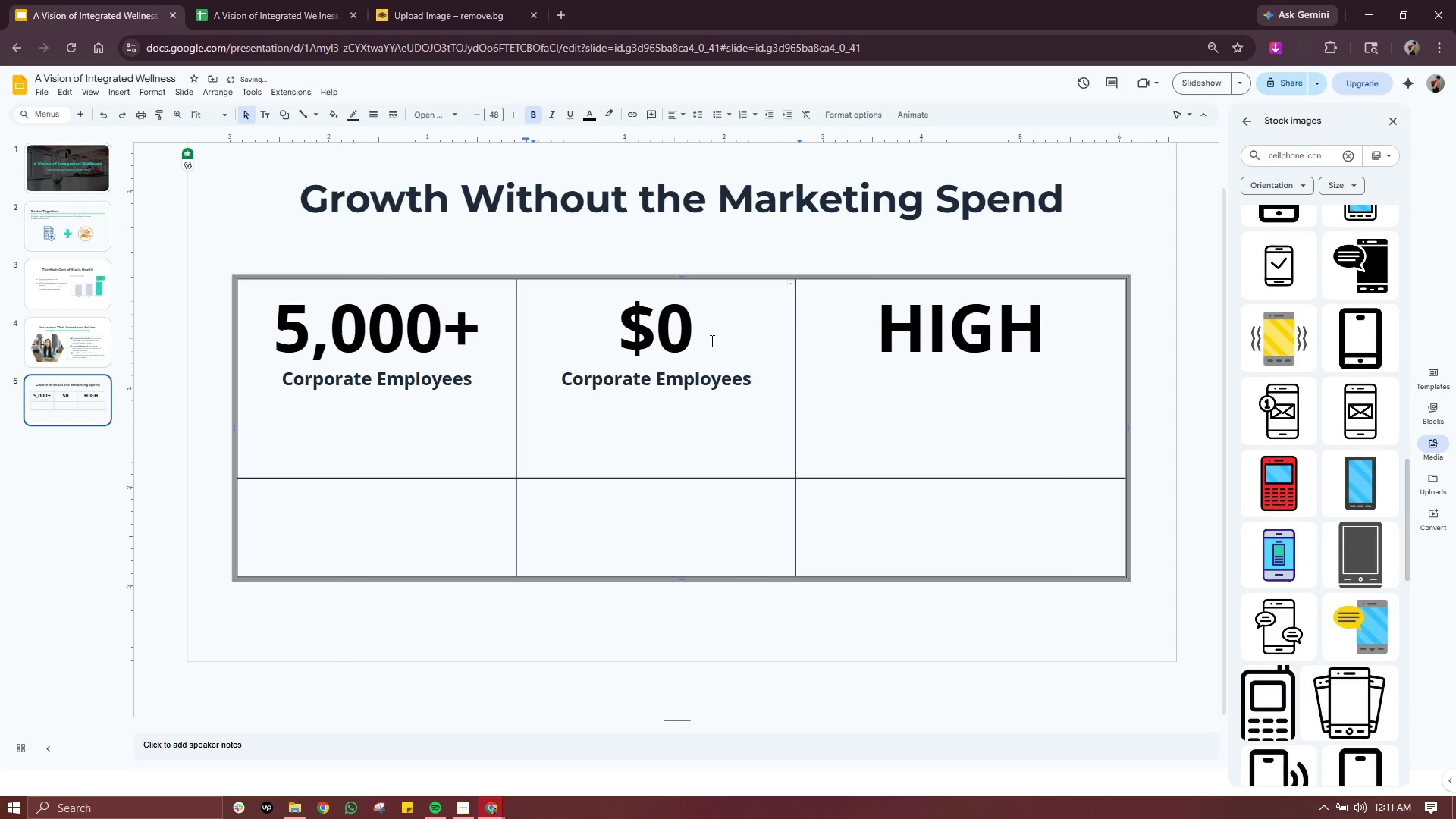 
key(Backspace)
 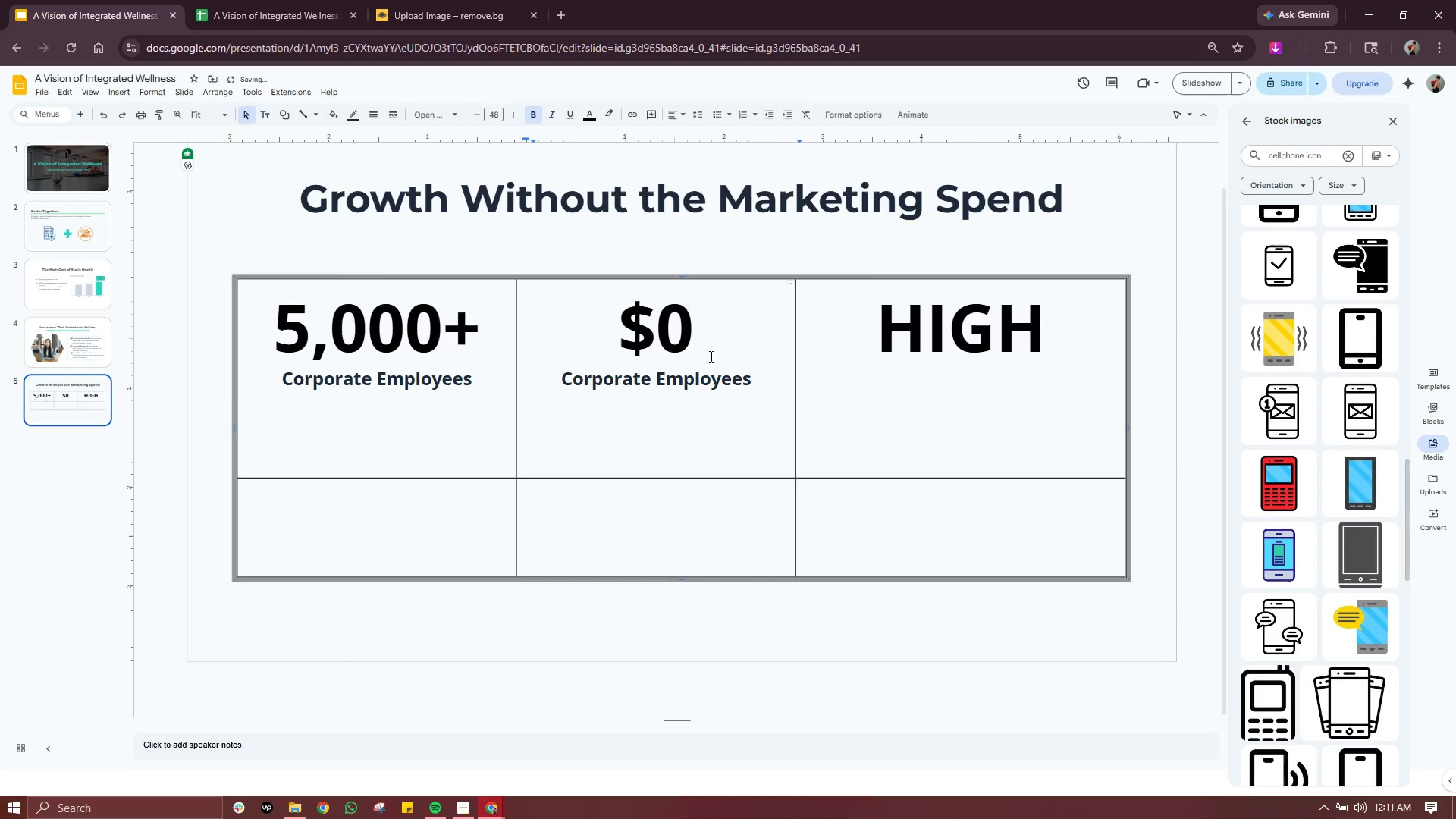 
key(Backspace)
 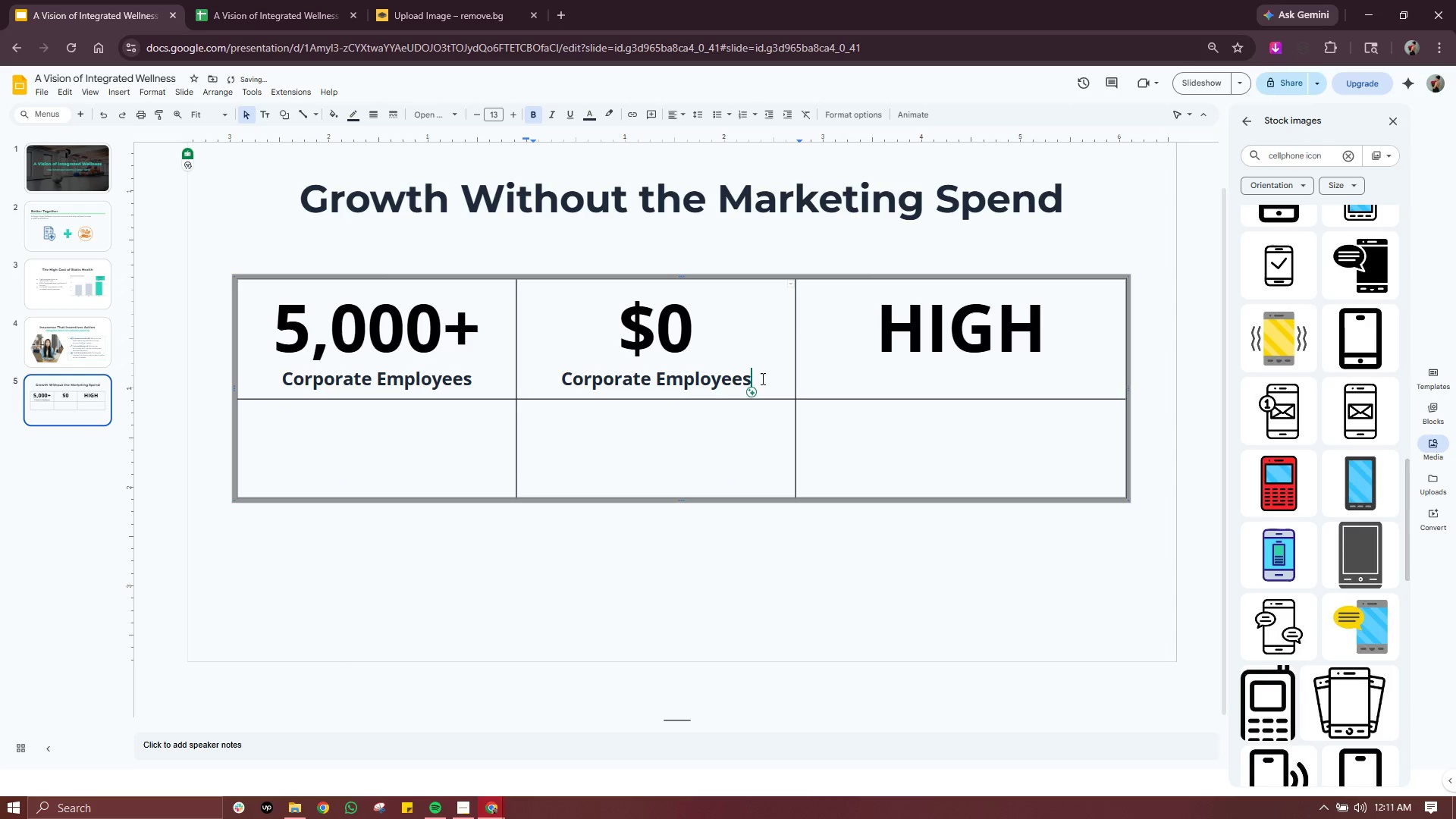 
left_click_drag(start_coordinate=[762, 378], to_coordinate=[617, 390])
 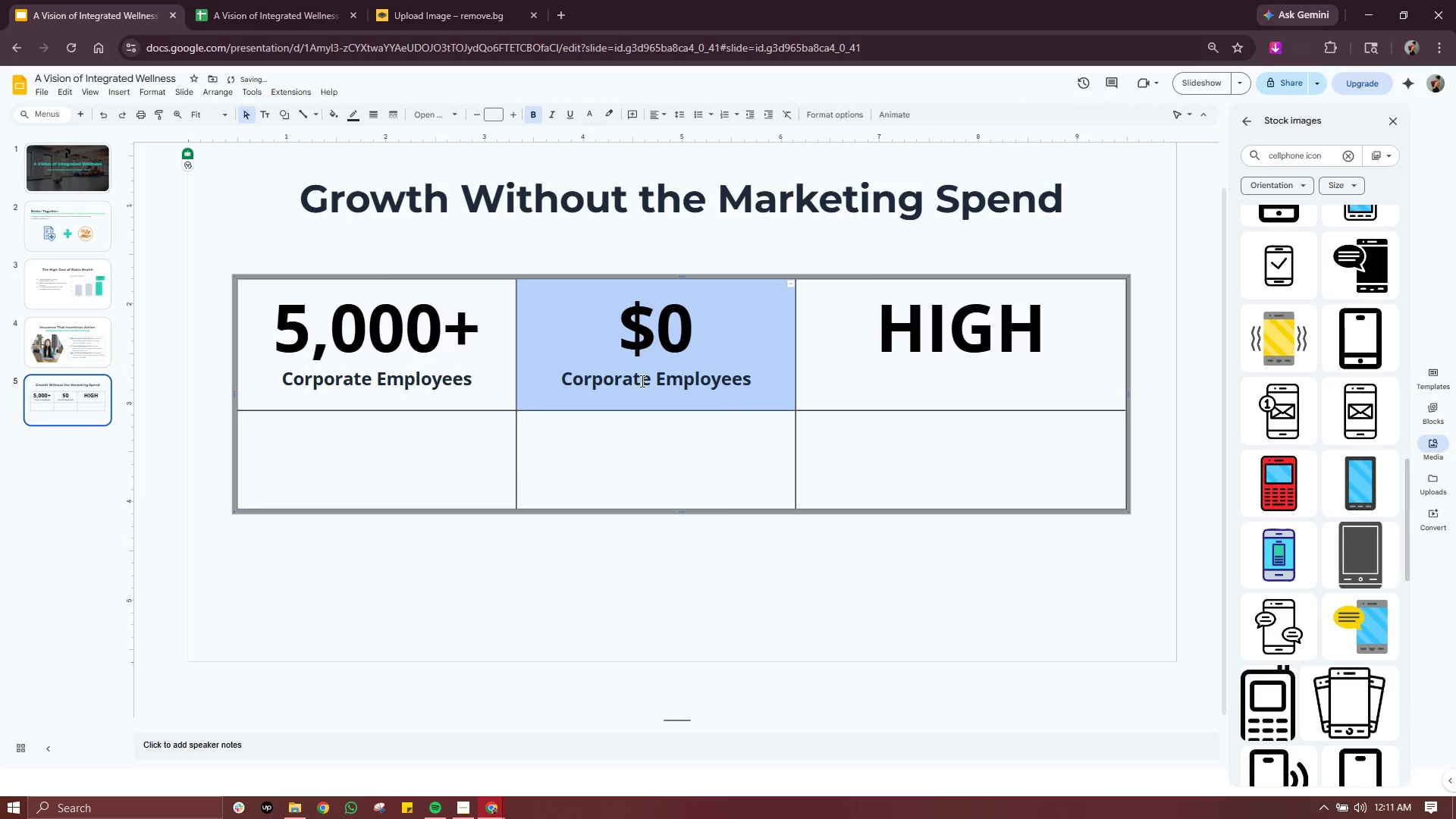 
key(Control+ControlLeft)
 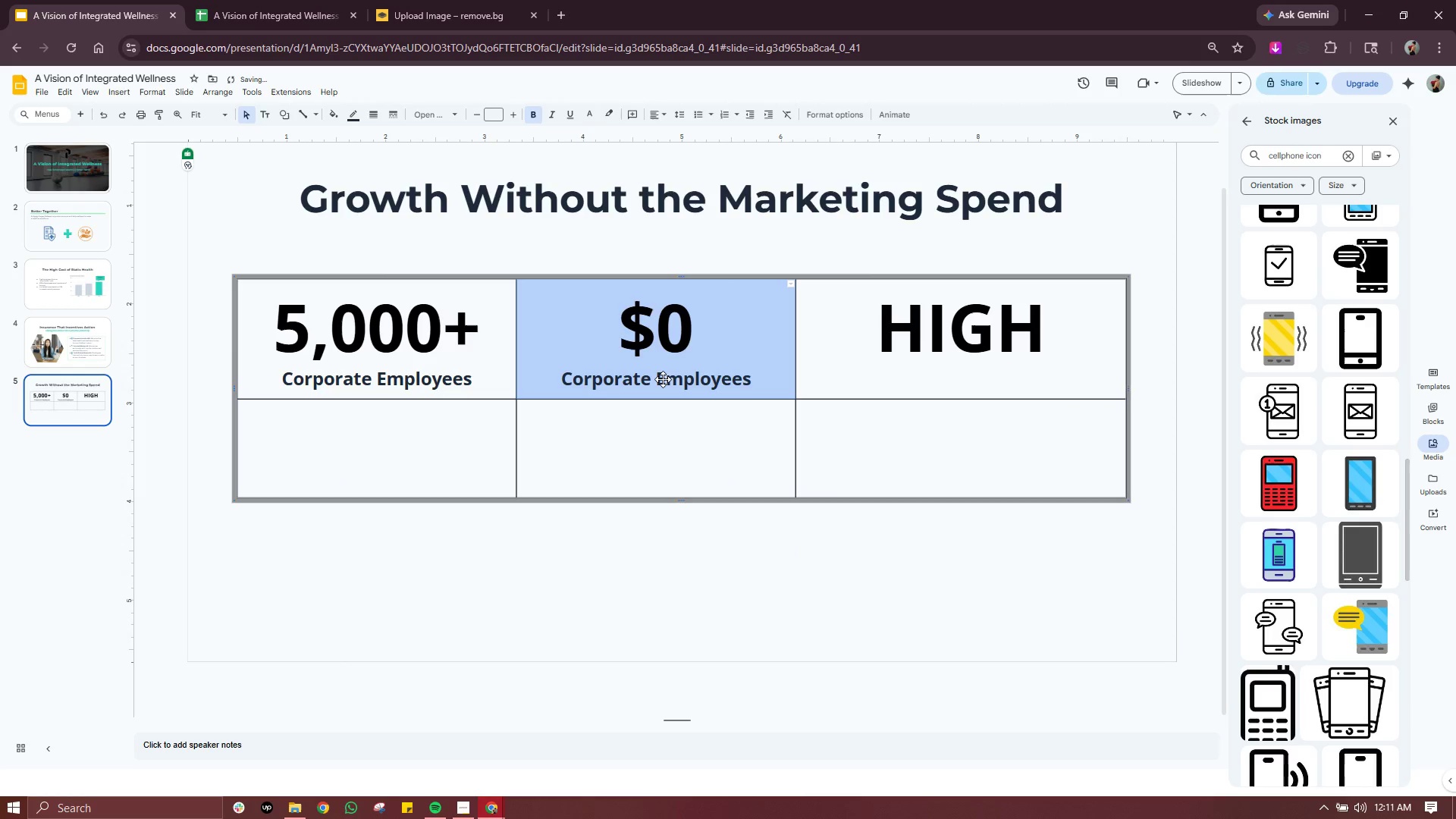 
key(Control+Z)
 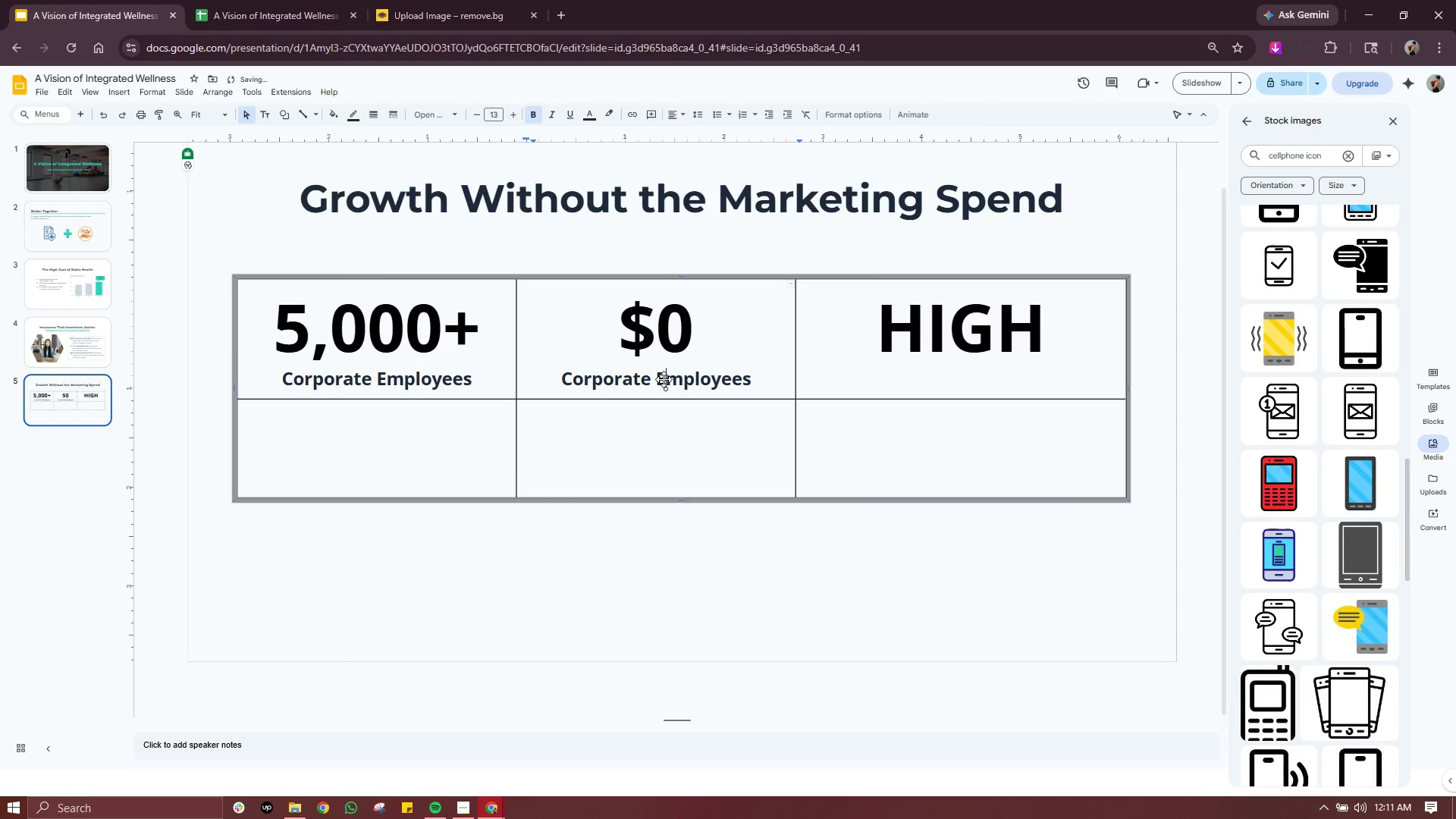 
double_click([664, 379])
 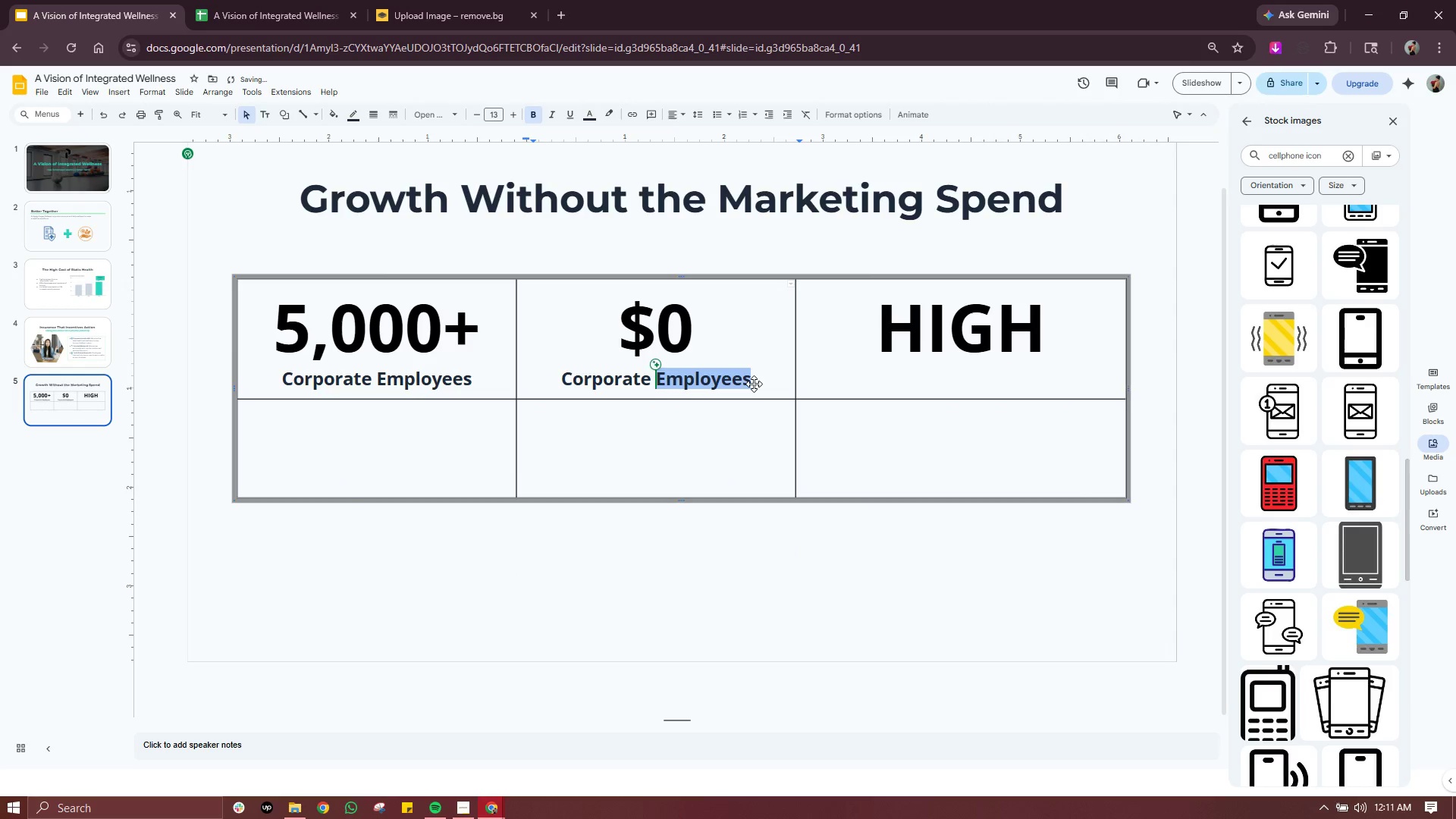 
left_click([754, 384])
 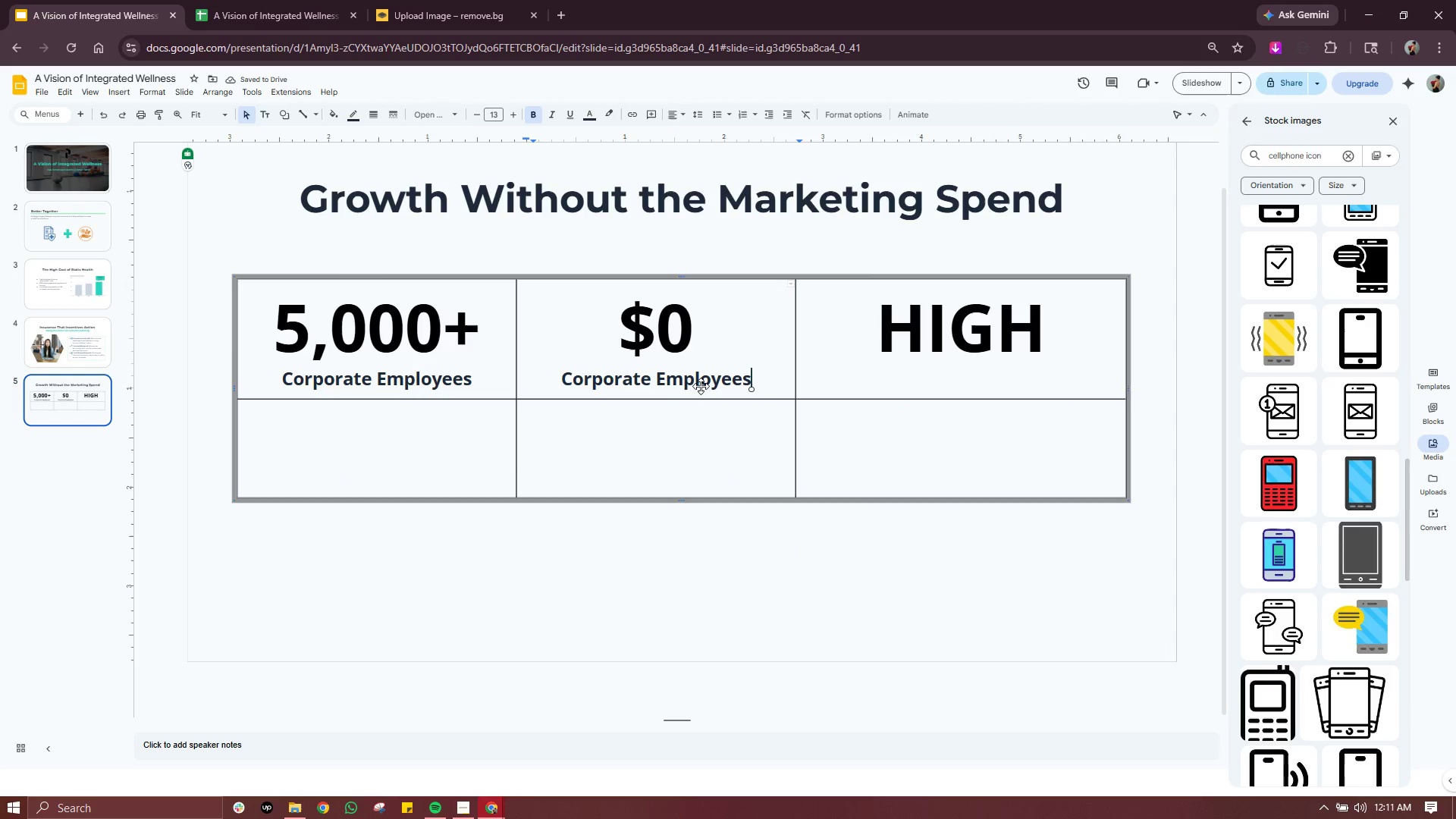 
double_click([653, 389])
 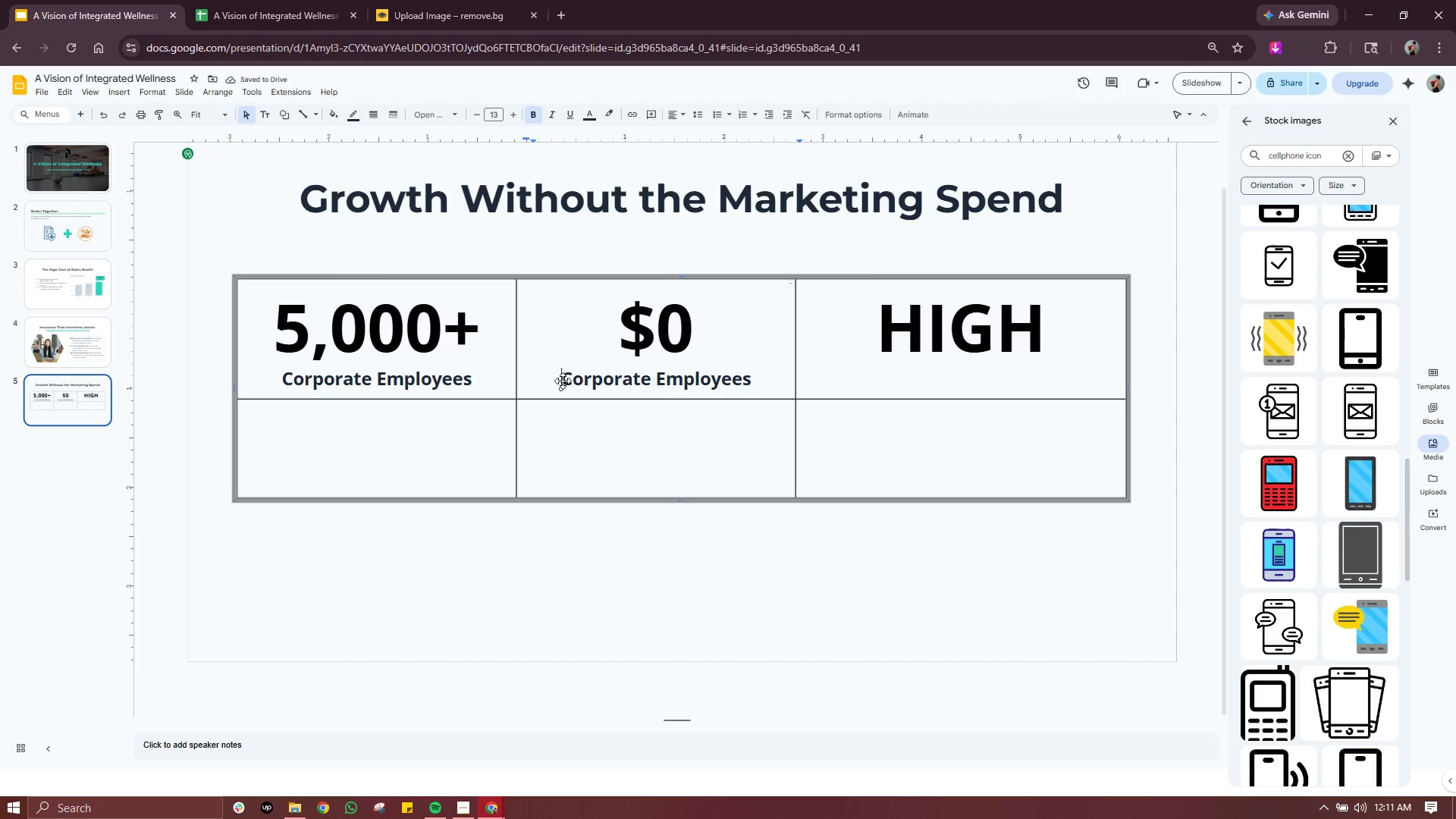 
left_click([563, 381])
 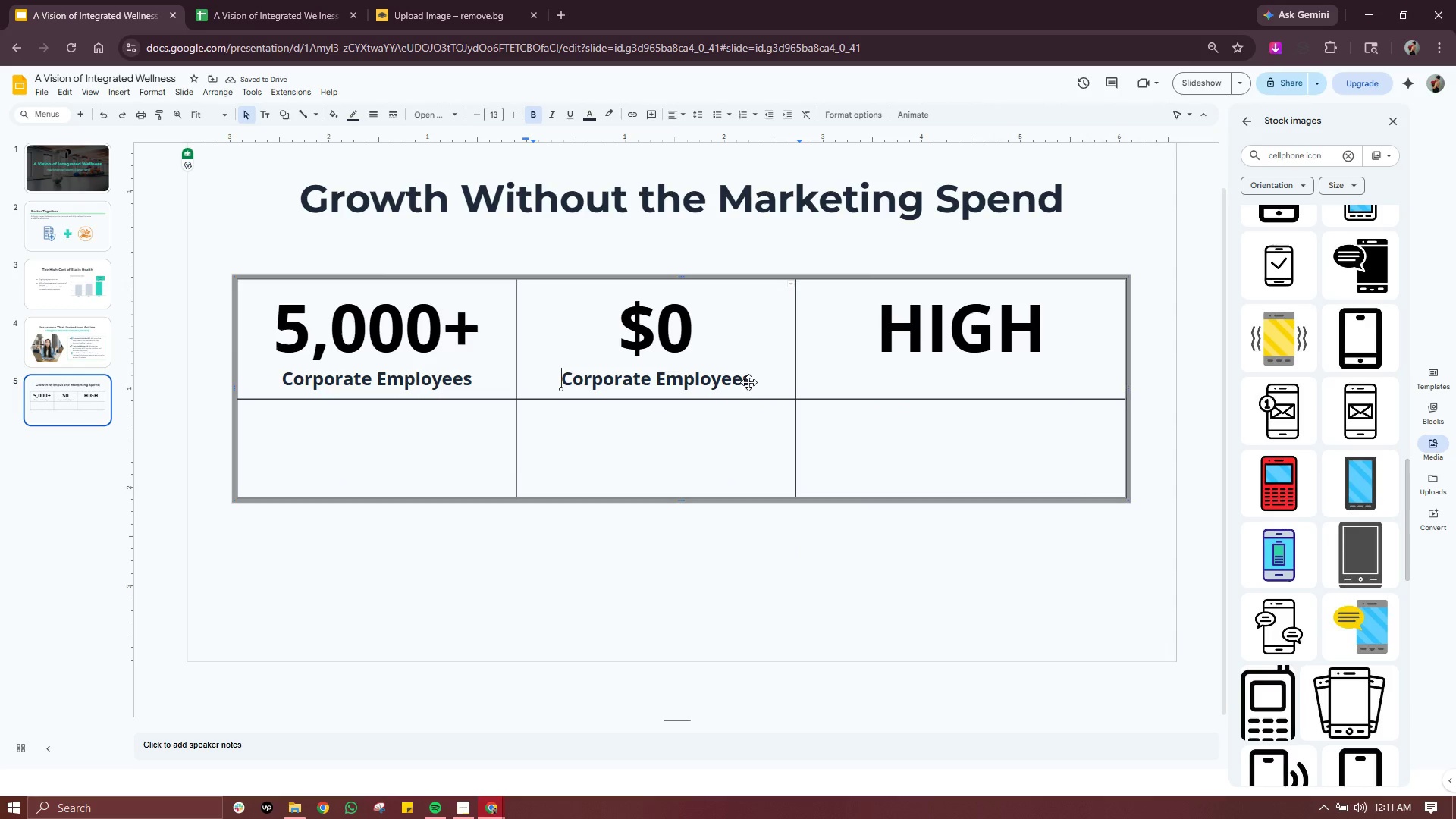 
left_click_drag(start_coordinate=[752, 381], to_coordinate=[554, 385])
 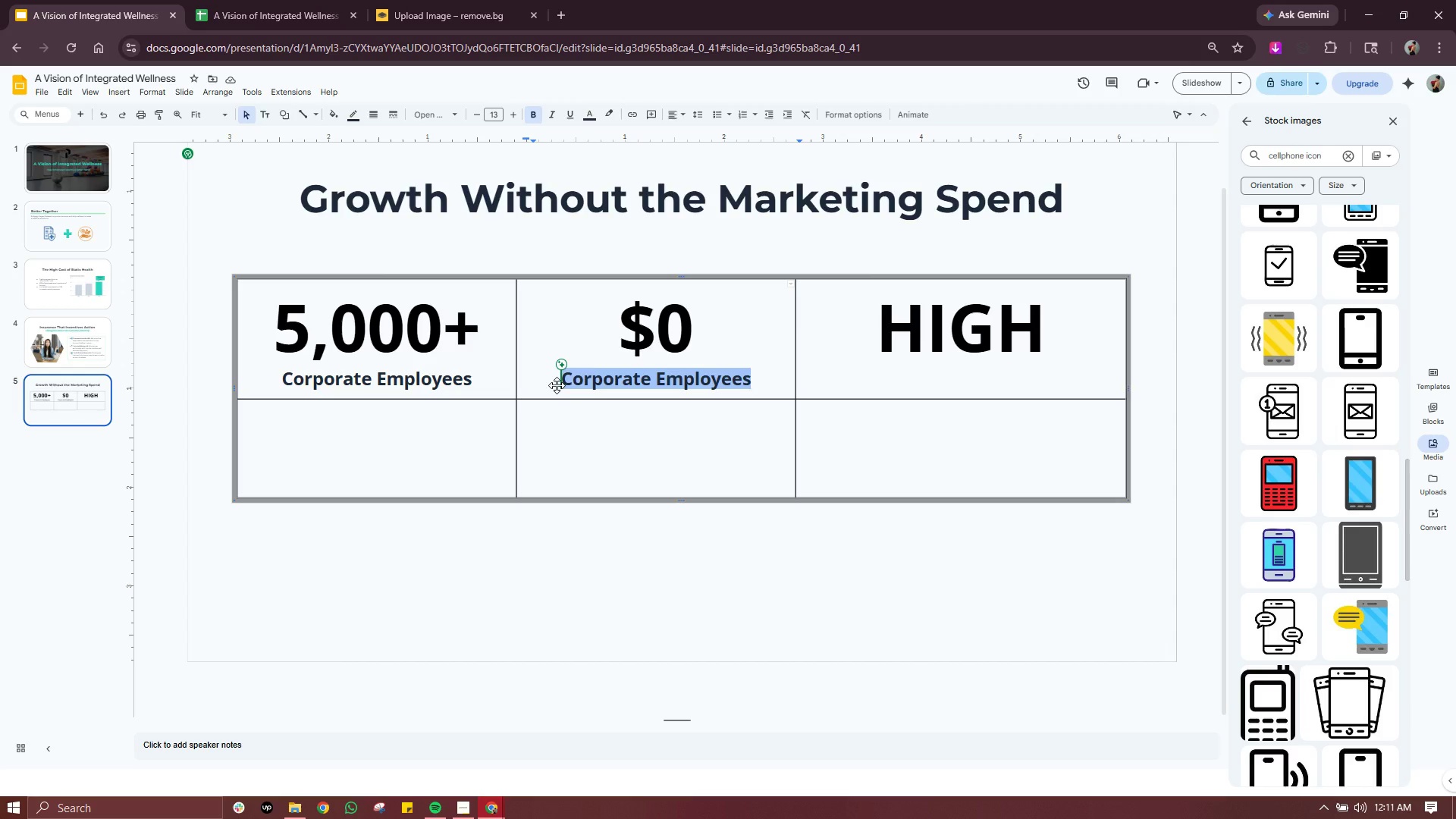 
type(Customer Ac)
 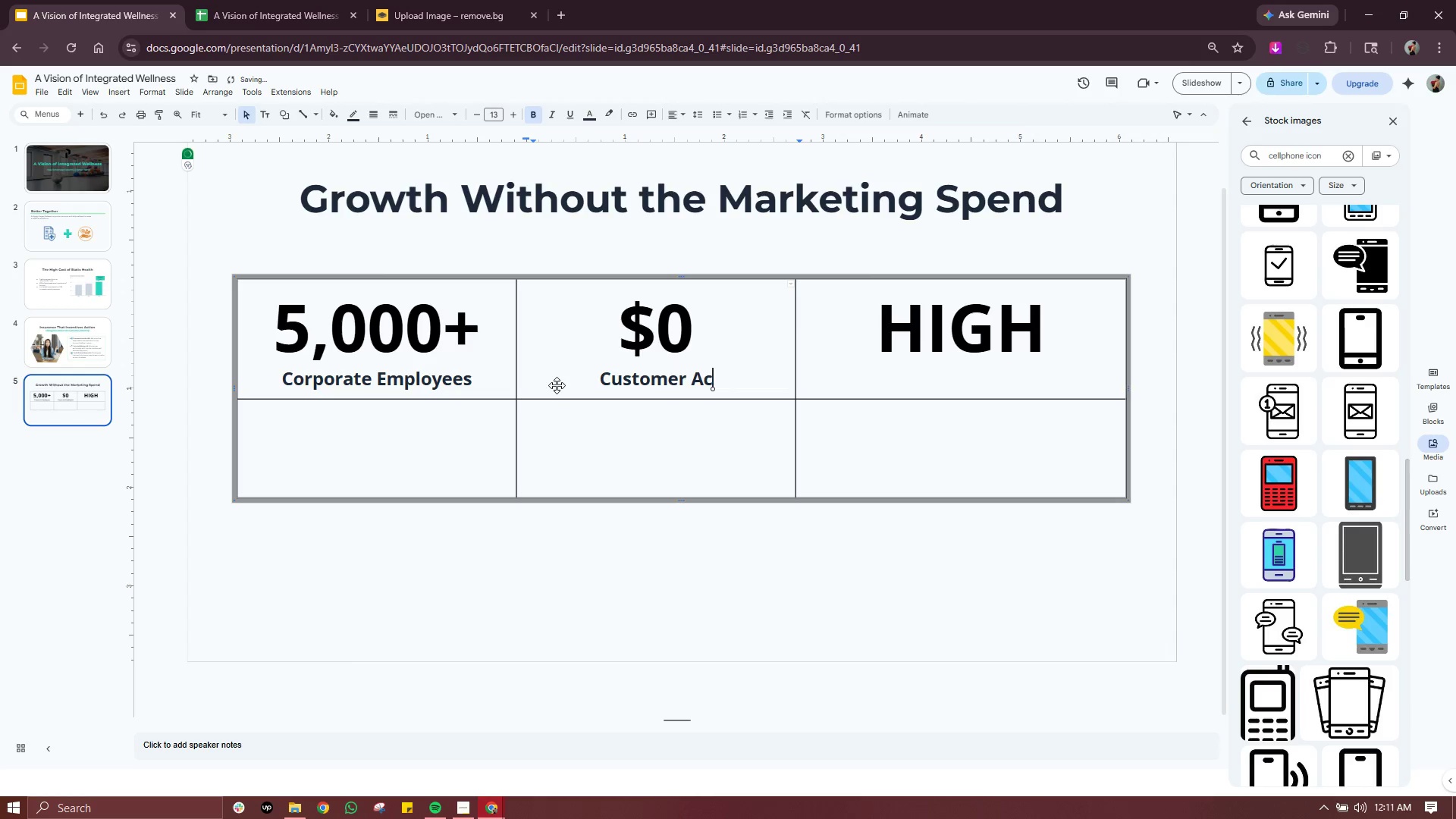 
type(quisition Cost)
 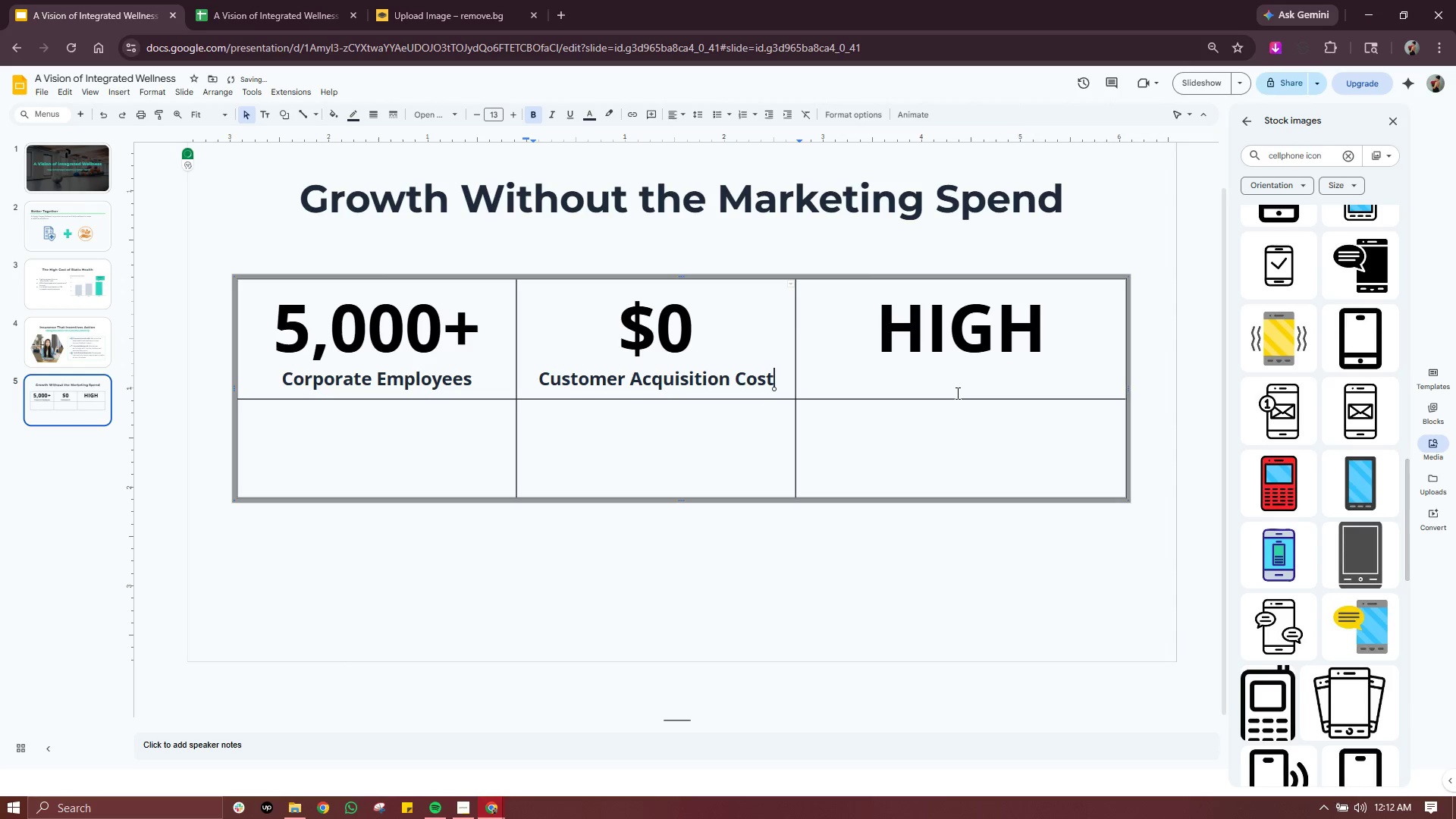 
double_click([971, 377])
 